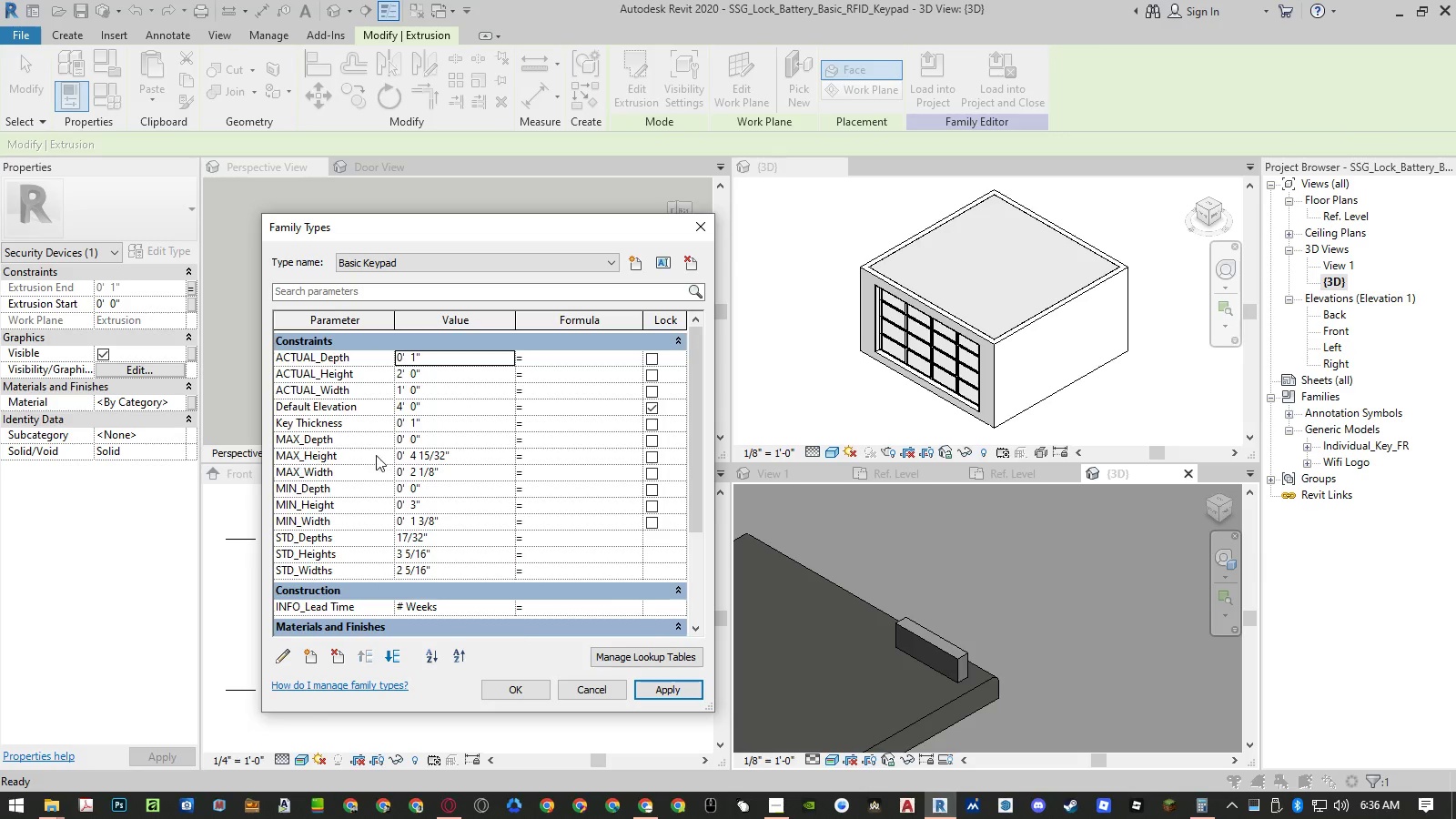 
left_click([375, 439])
 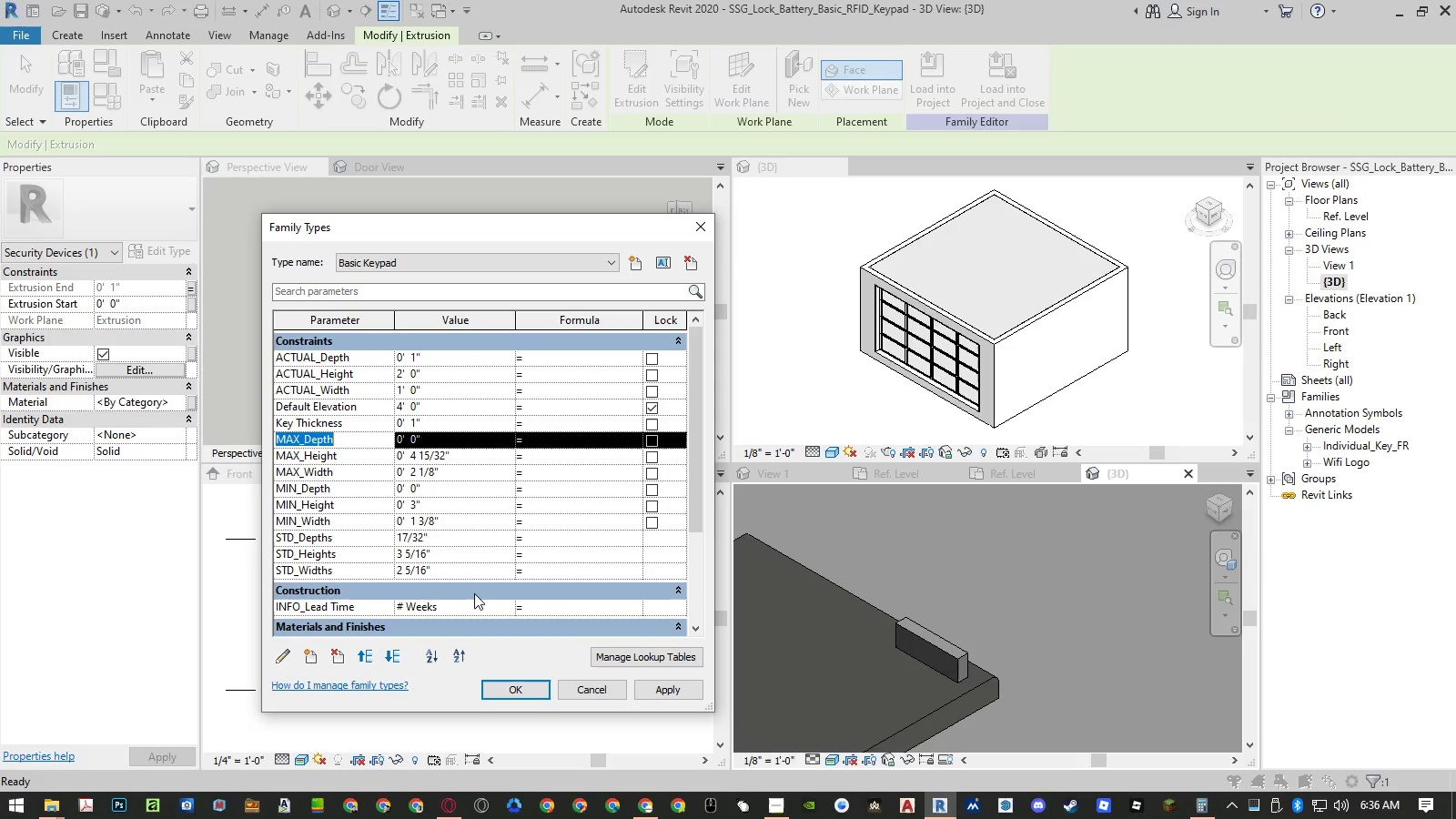 
left_click([339, 652])
 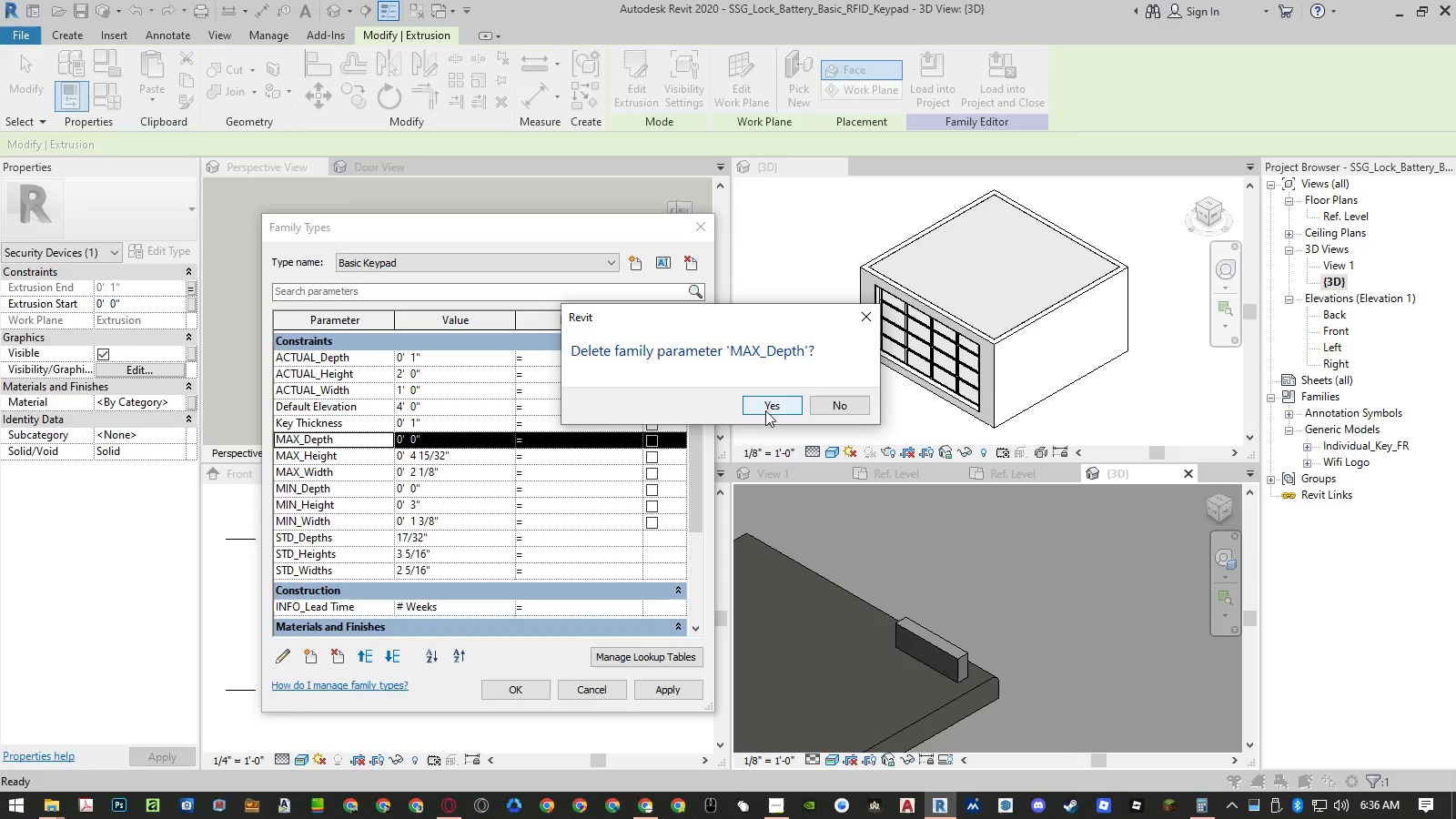 
left_click([765, 410])
 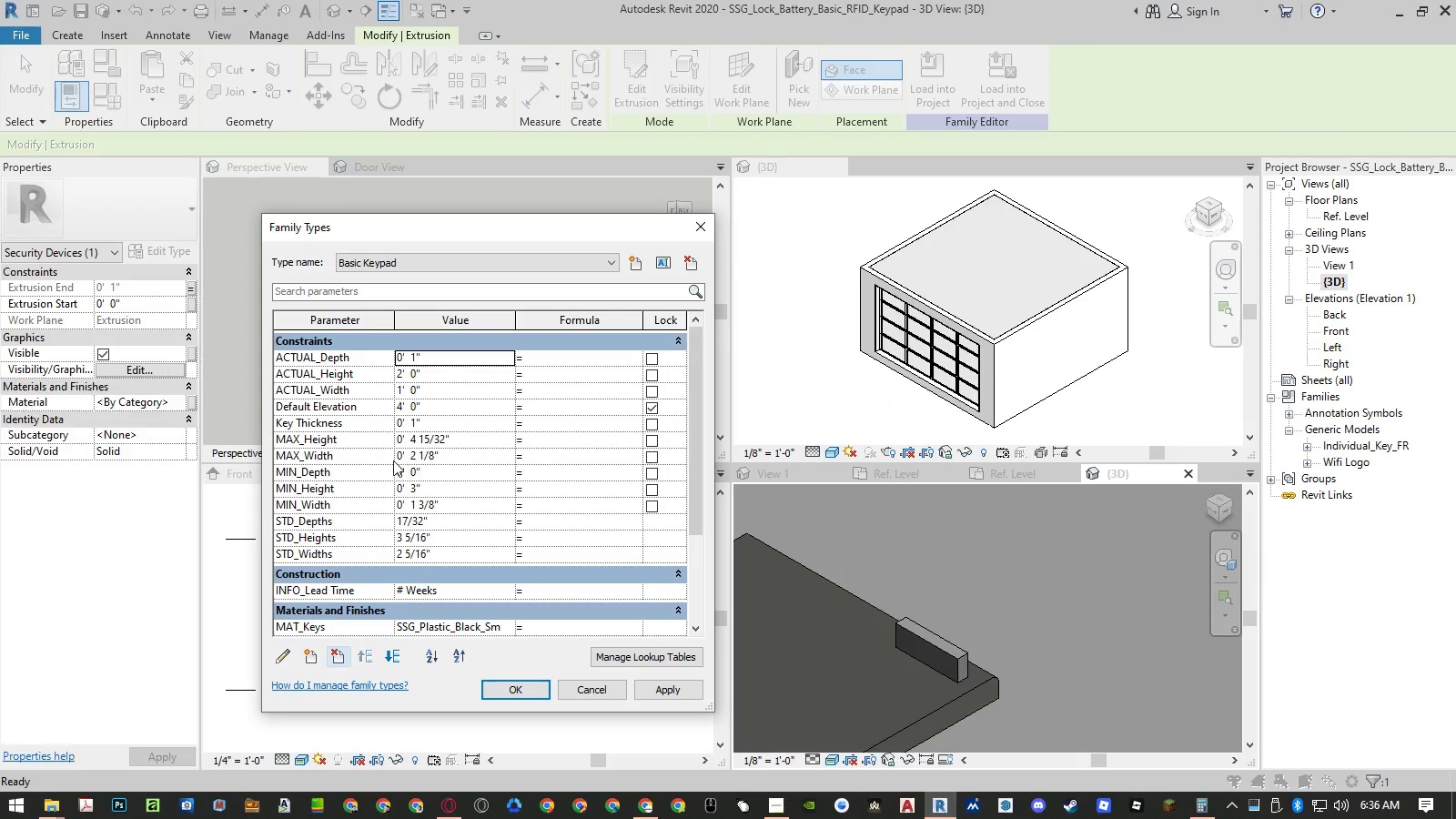 
left_click([366, 448])
 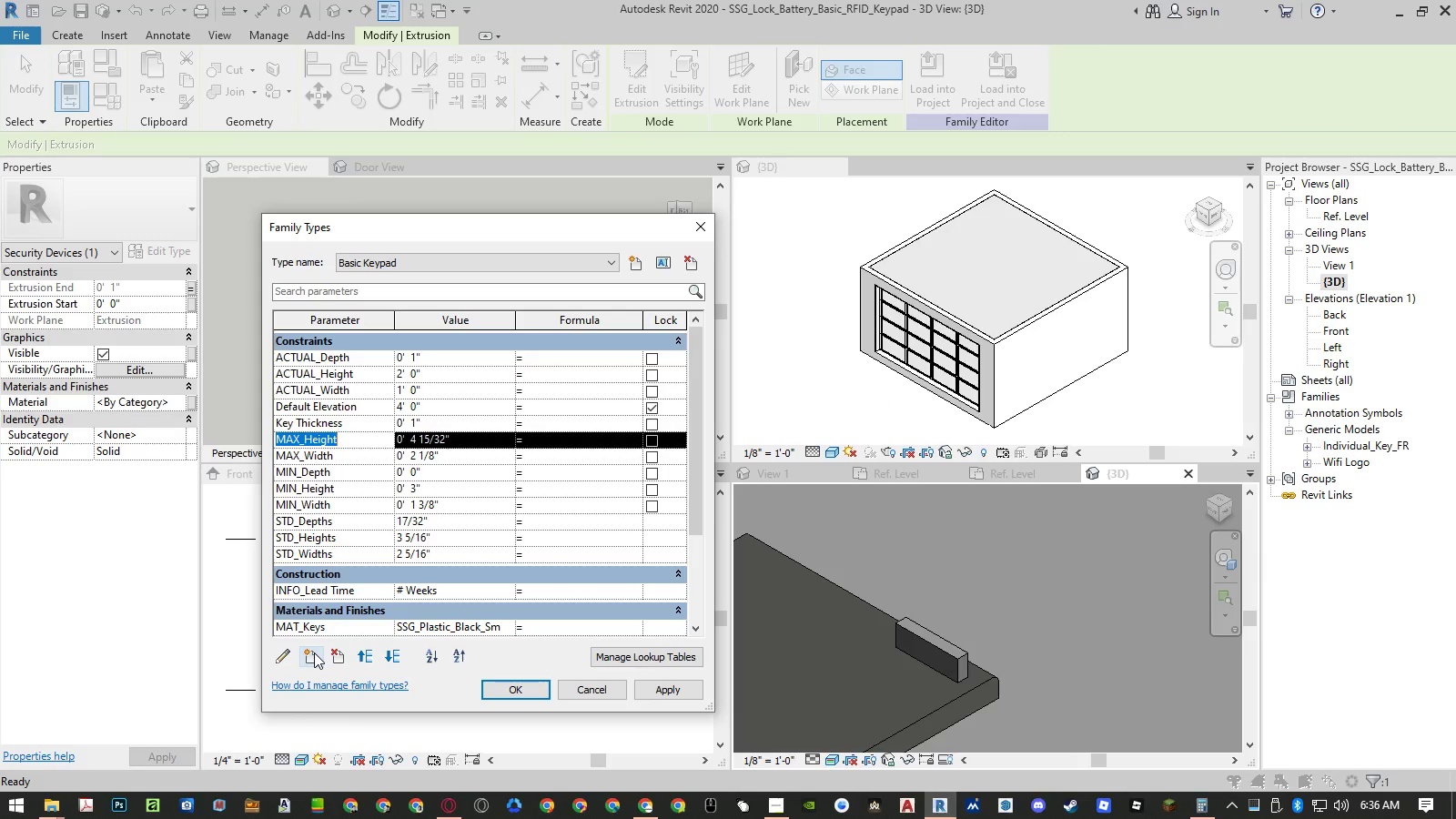 
left_click([328, 655])
 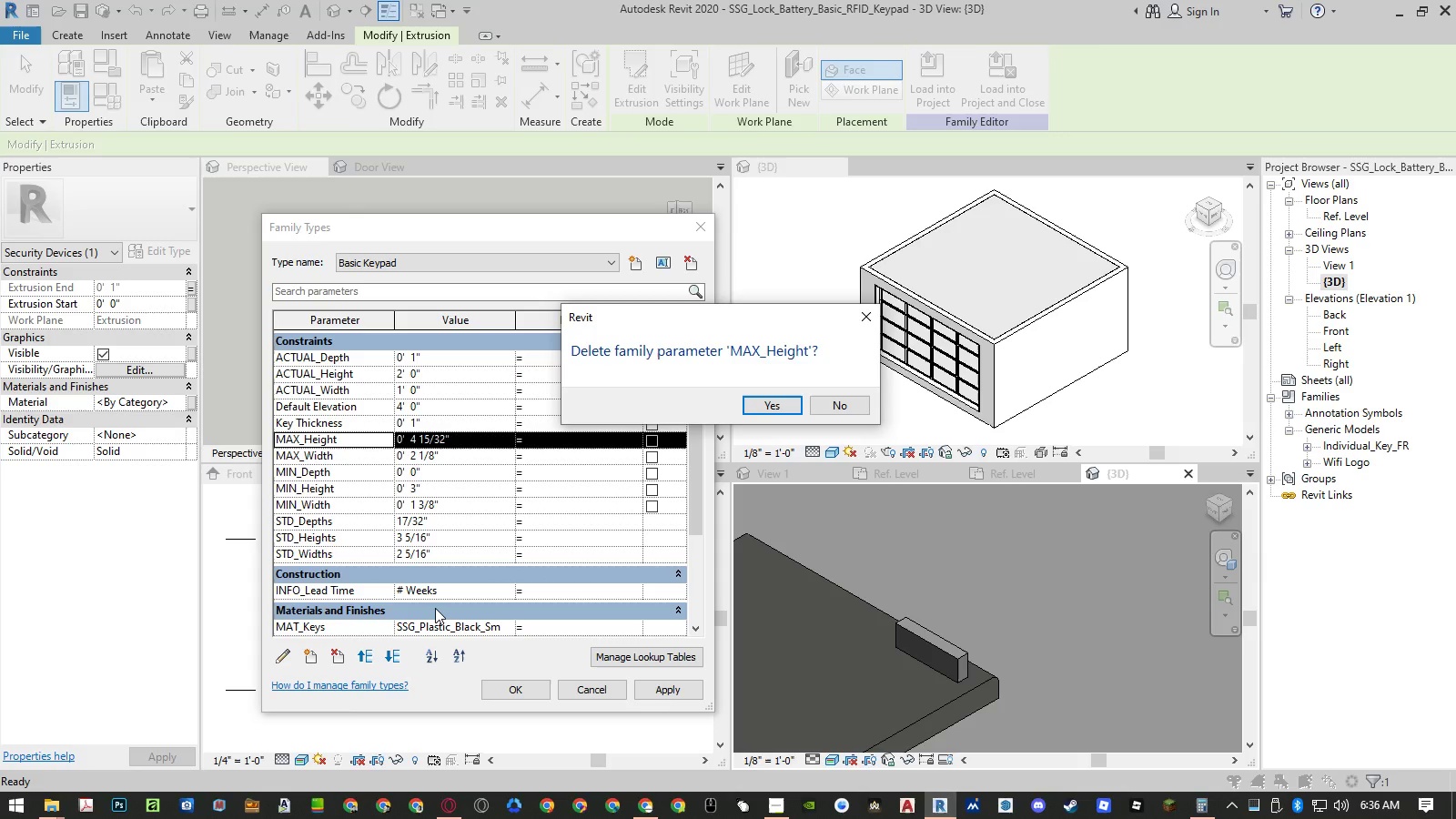 
key(Enter)
 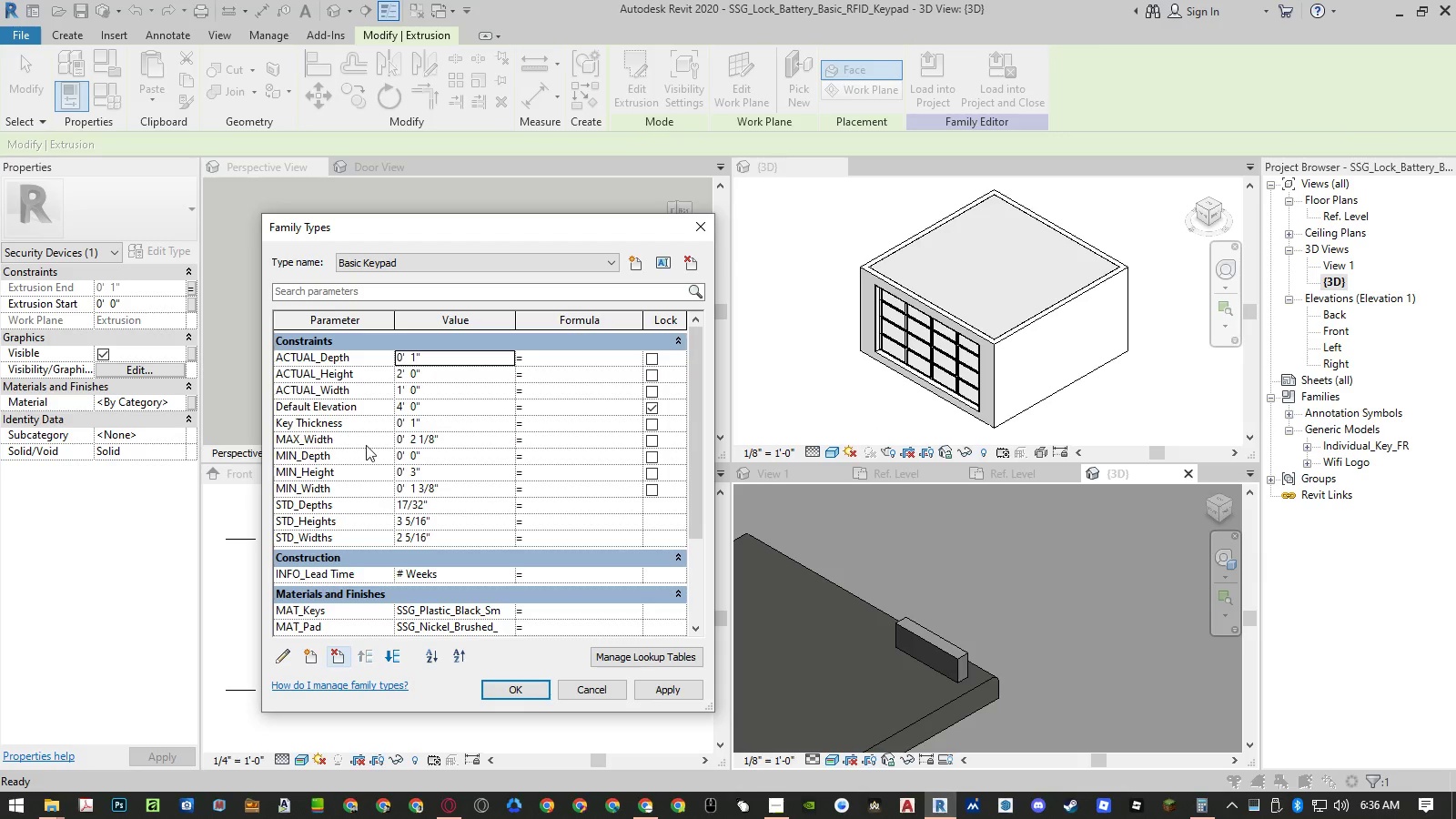 
left_click([360, 441])
 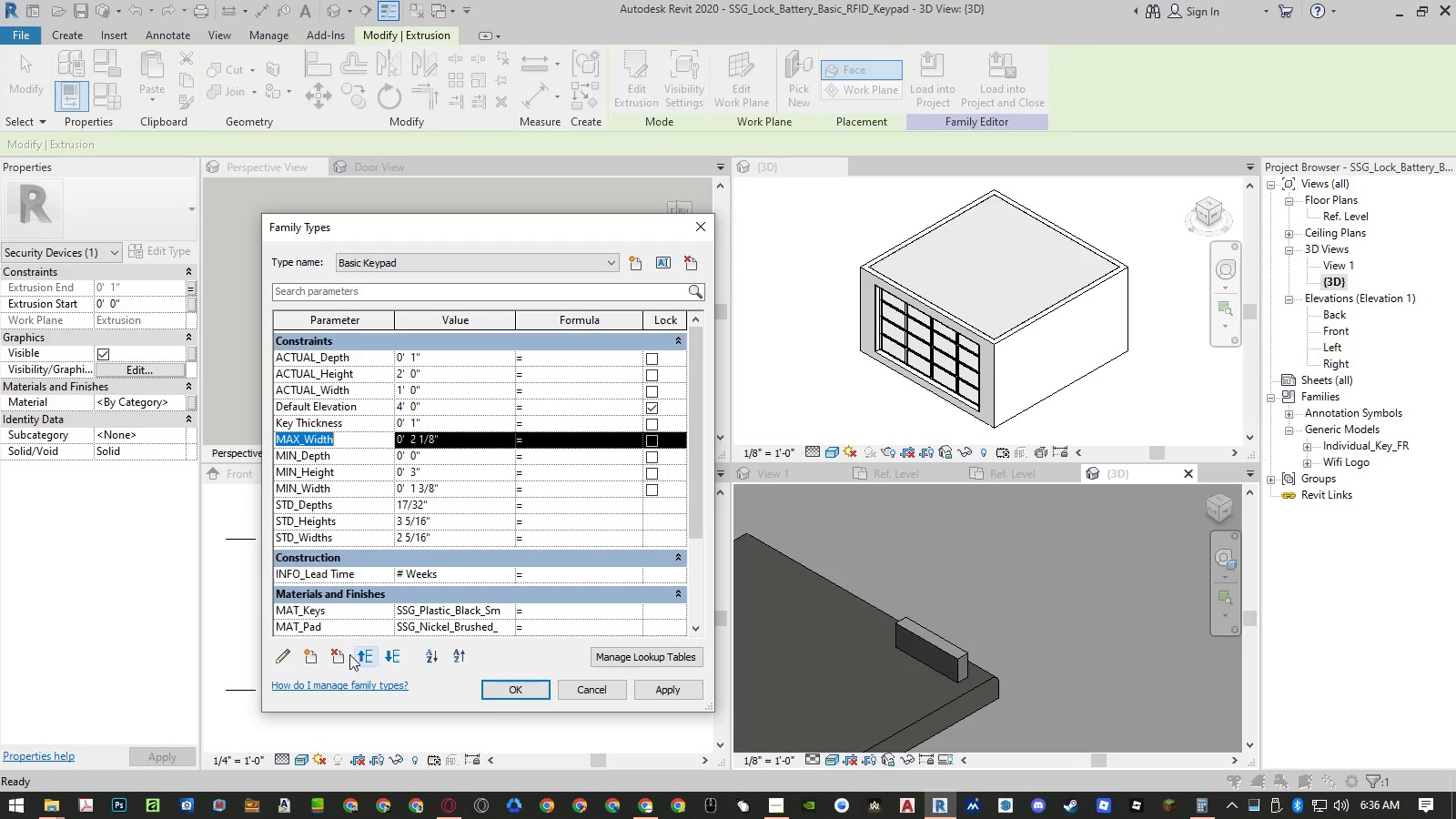 
left_click([339, 655])
 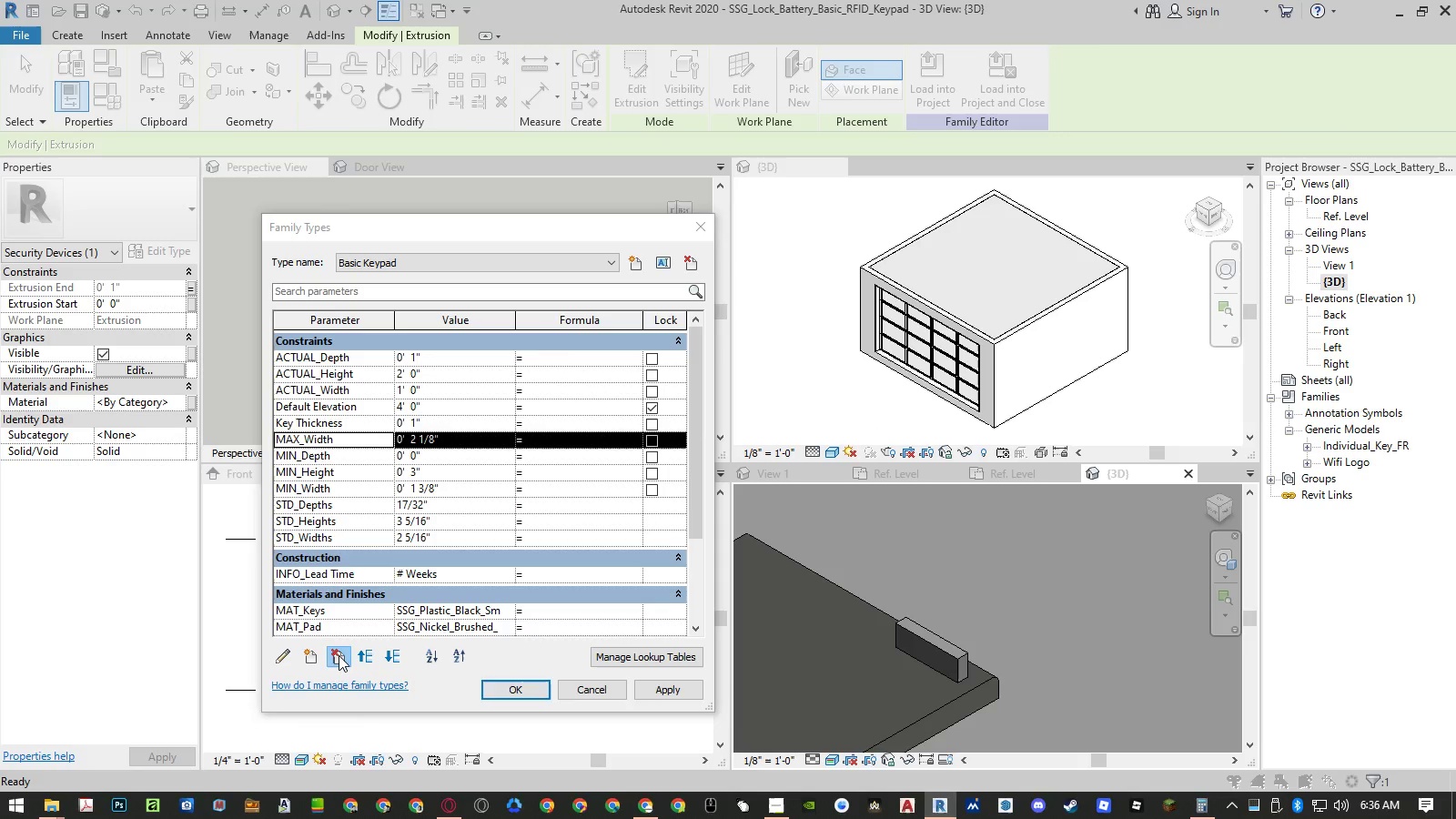 
key(Enter)
 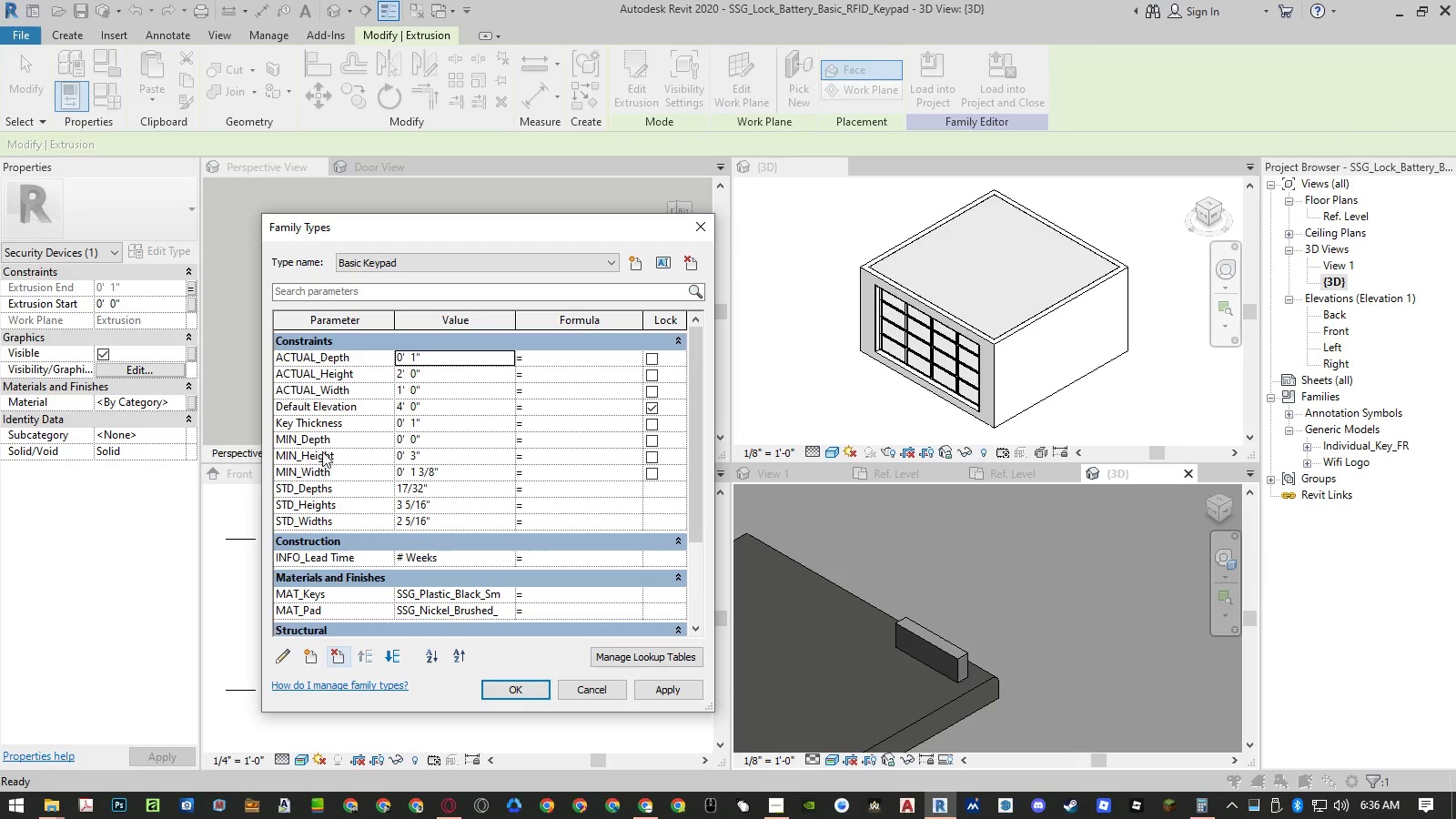 
left_click([337, 445])
 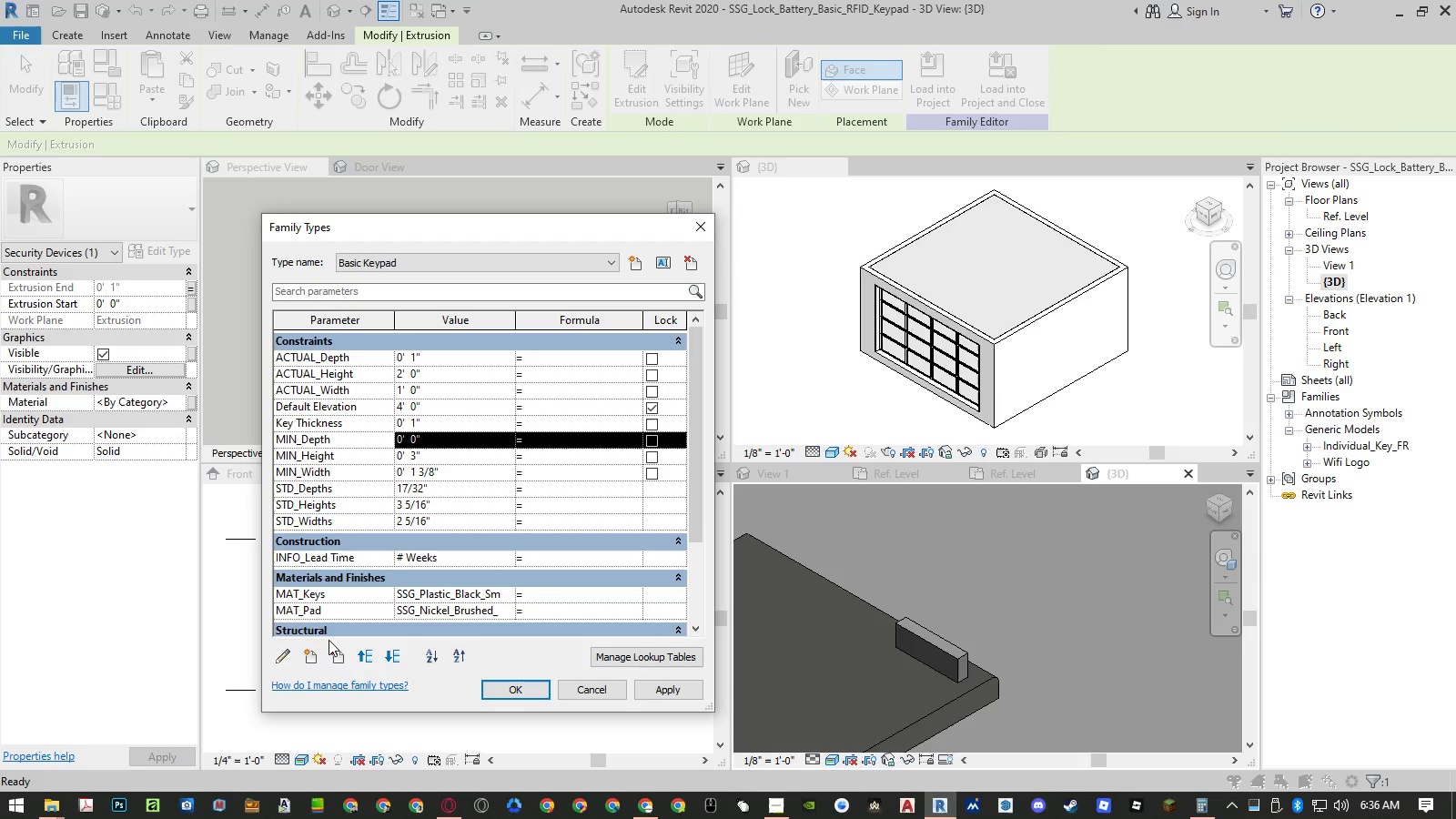 
left_click([334, 655])
 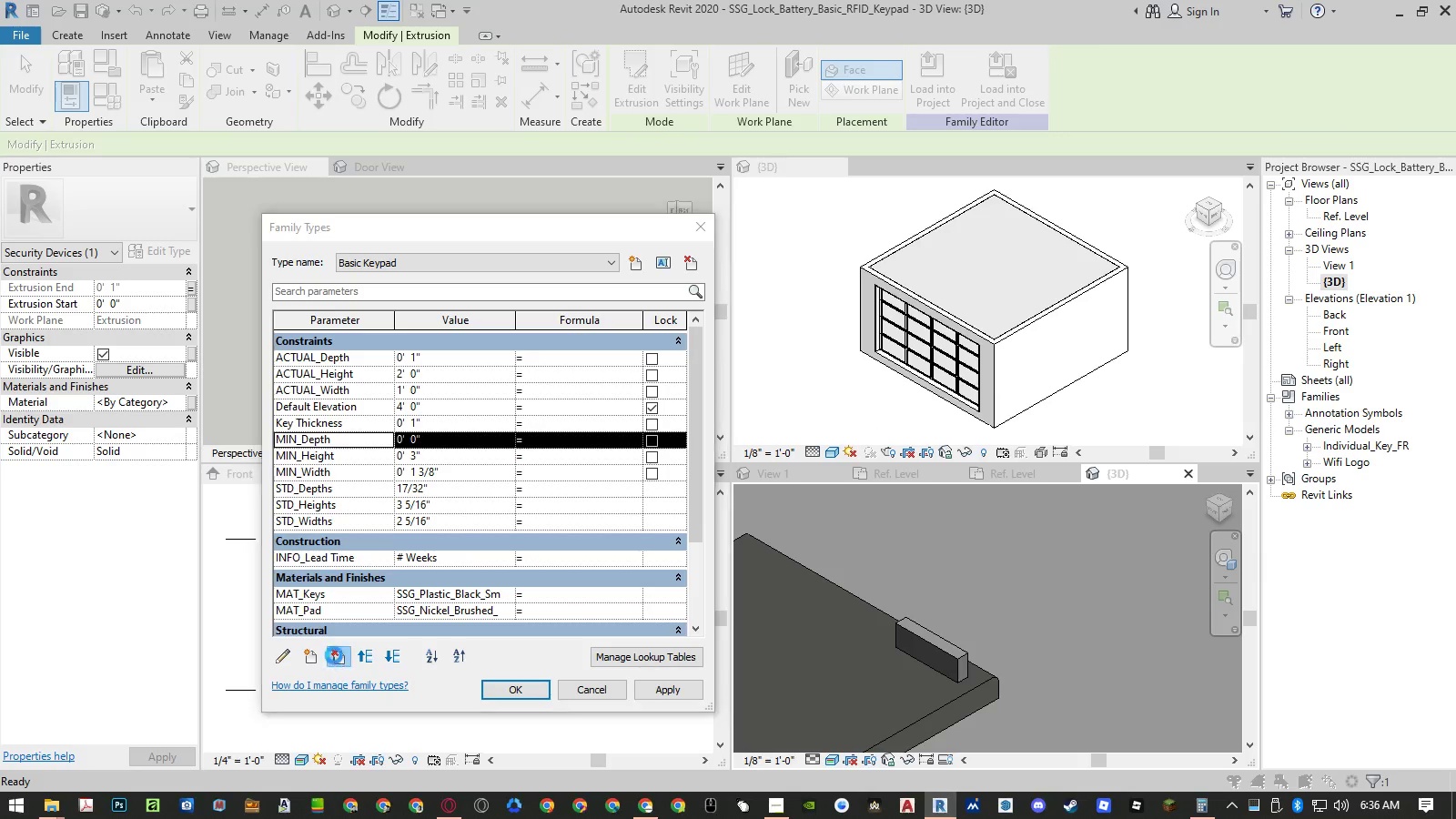 
key(Enter)
 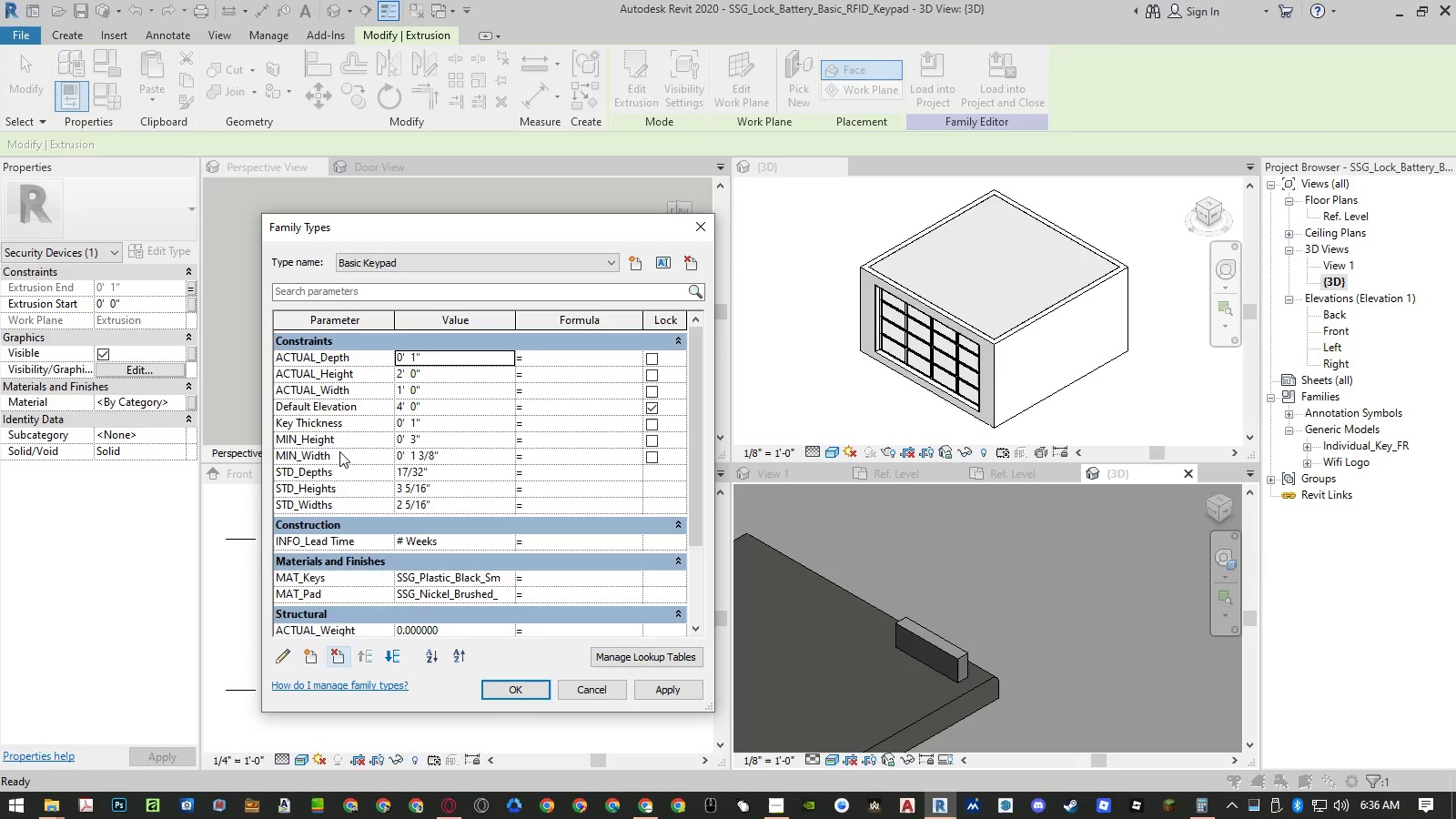 
left_click([341, 446])
 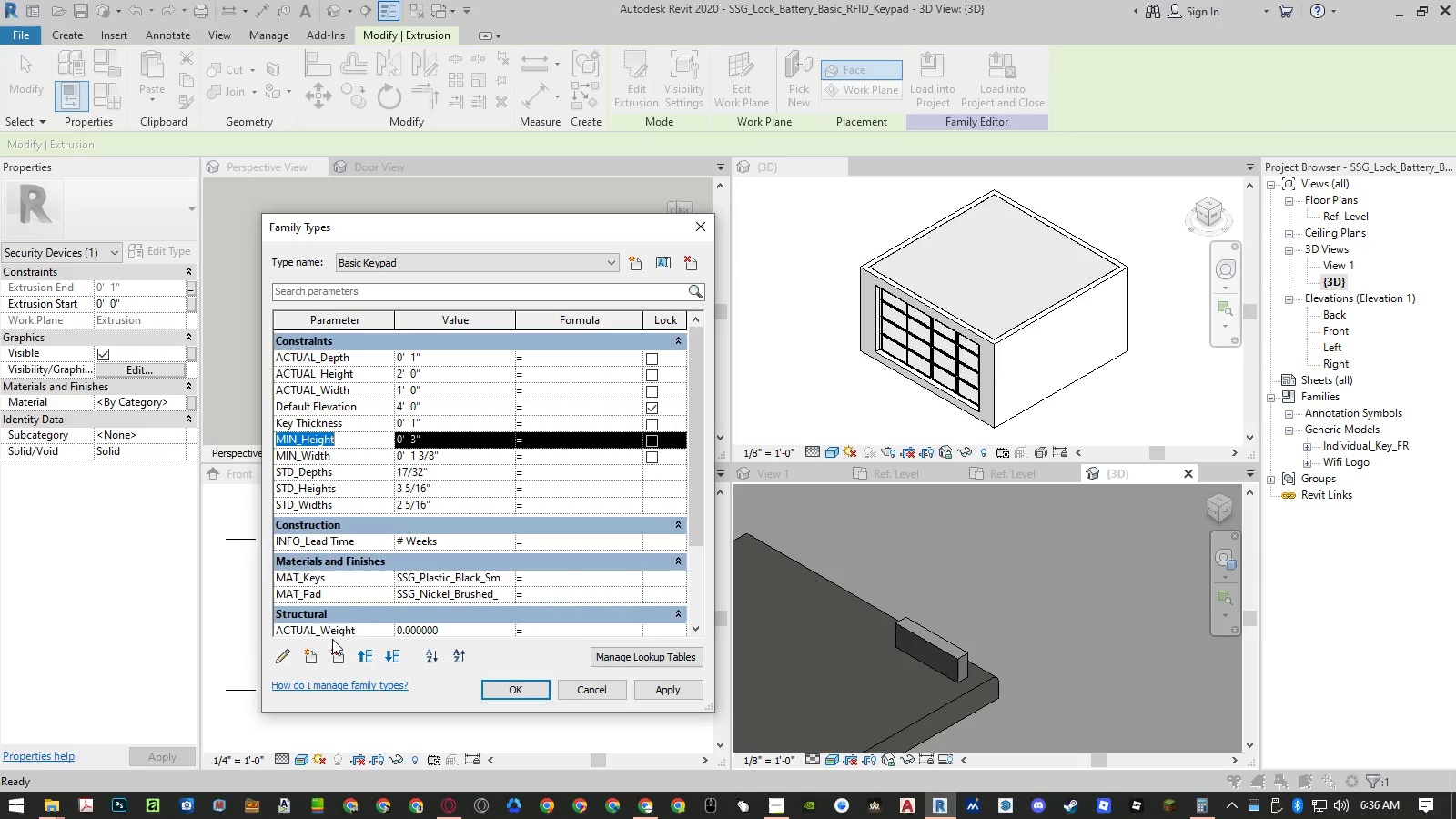 
left_click([330, 655])
 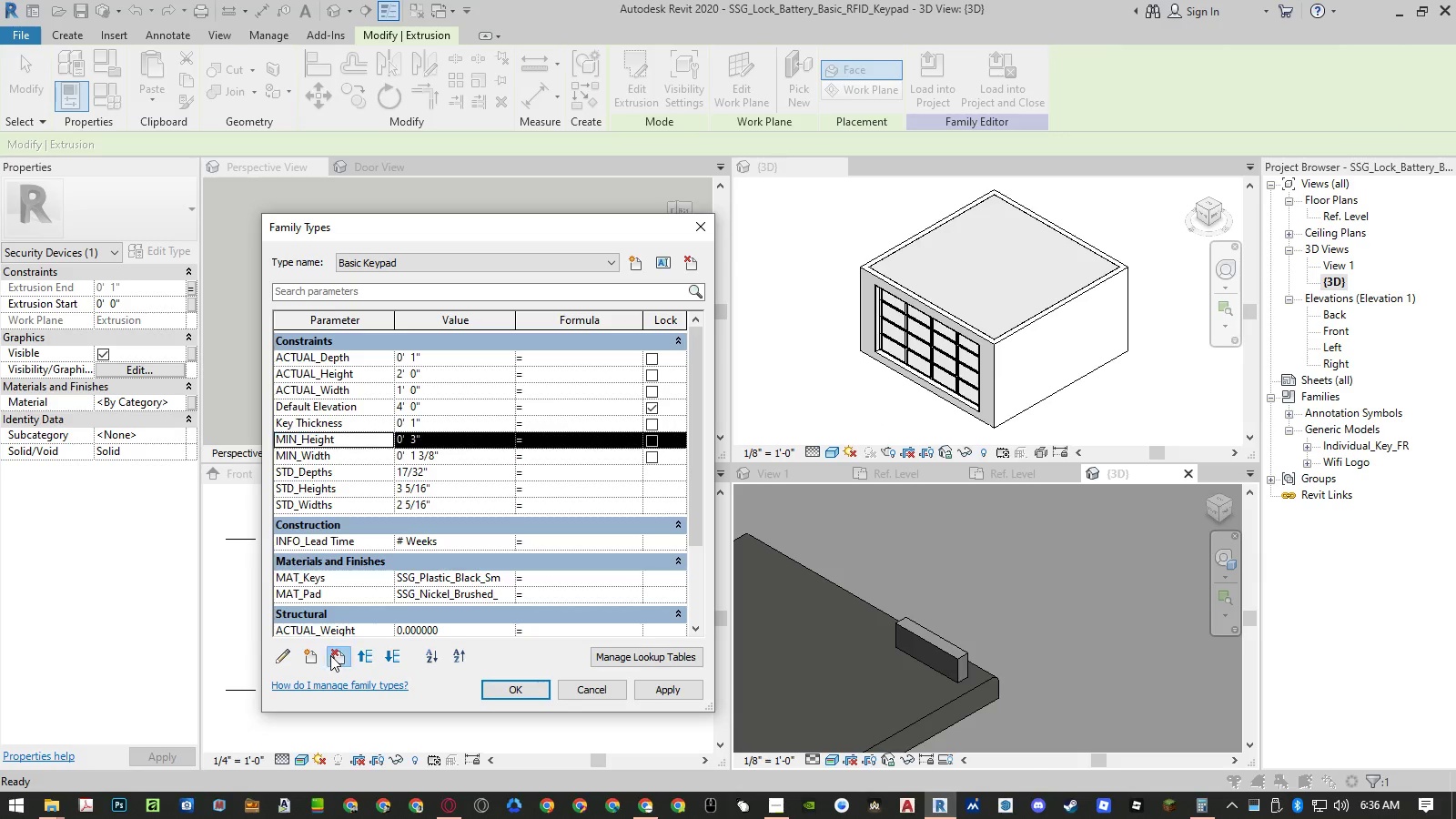 
key(Enter)
 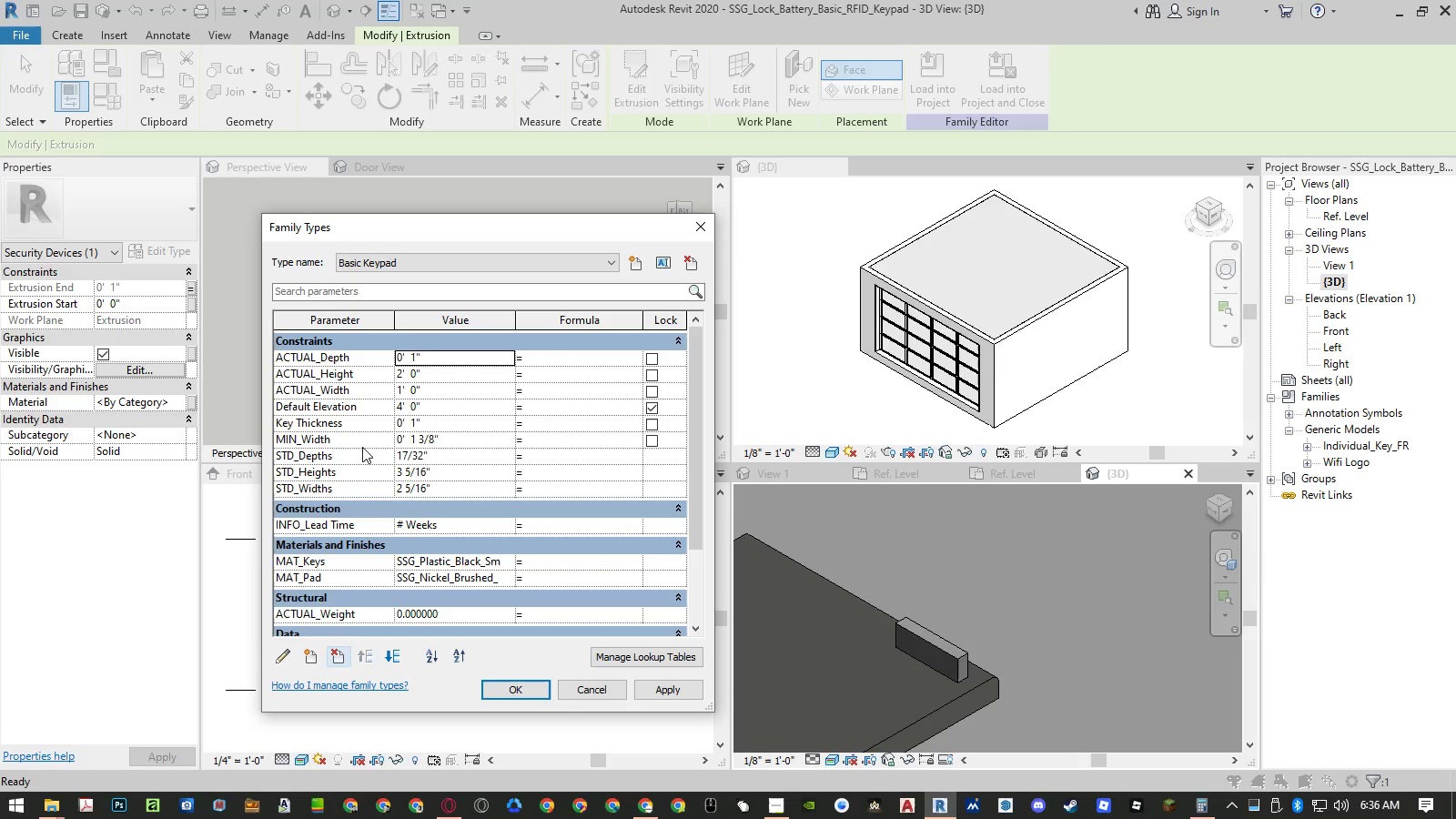 
left_click([361, 440])
 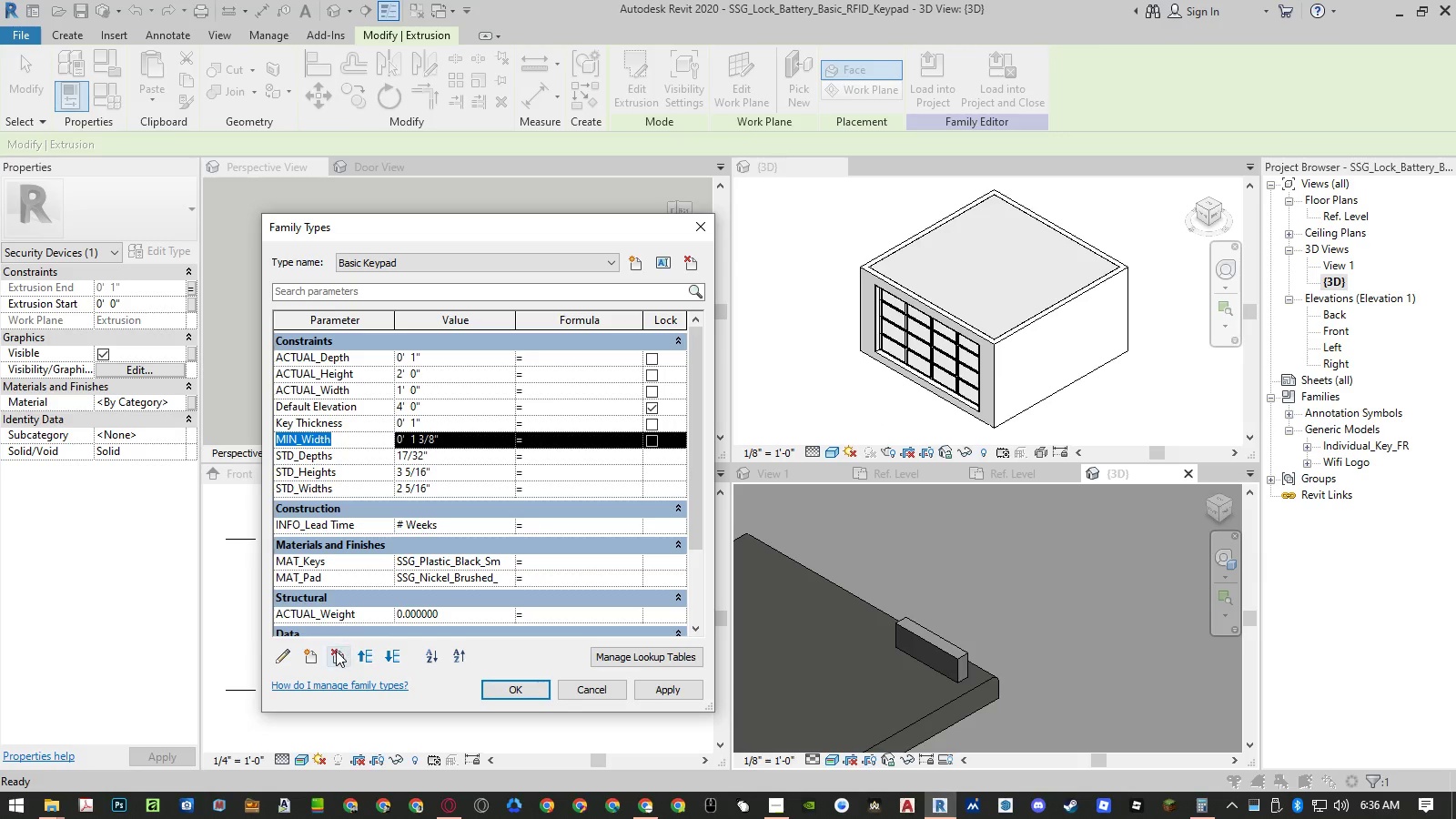 
key(Enter)
 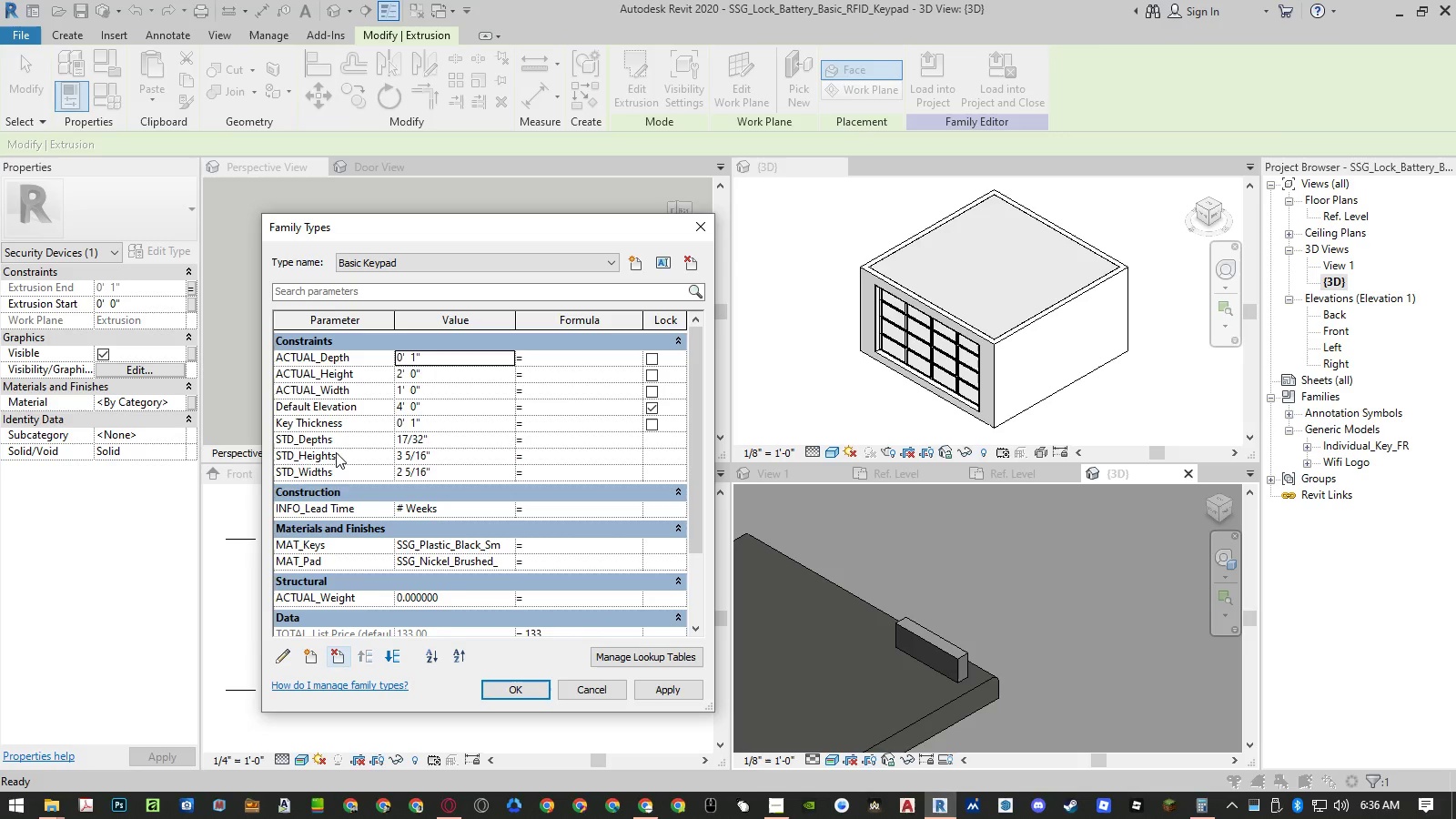 
left_click([339, 442])
 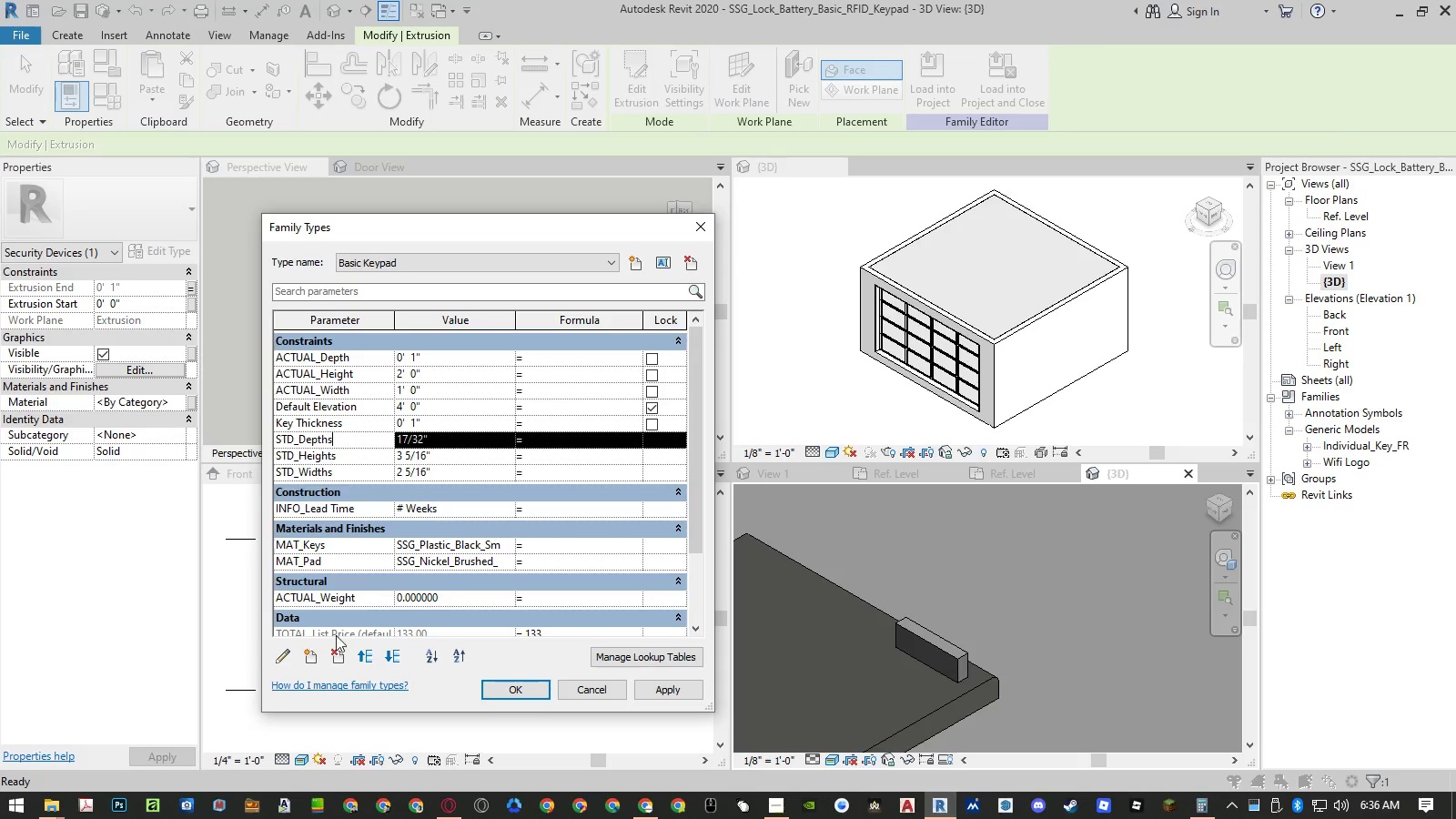 
left_click([336, 654])
 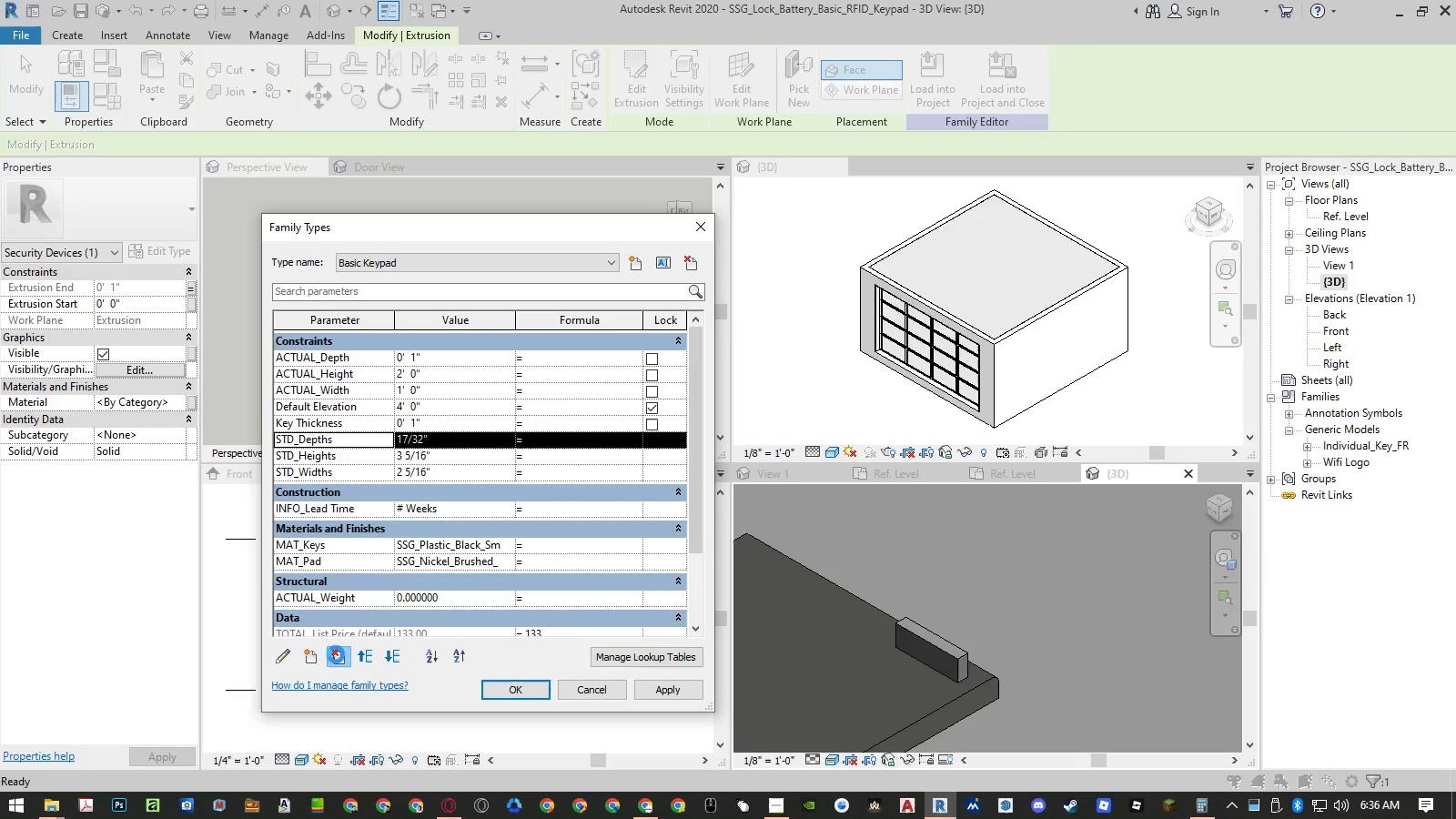 
key(Enter)
 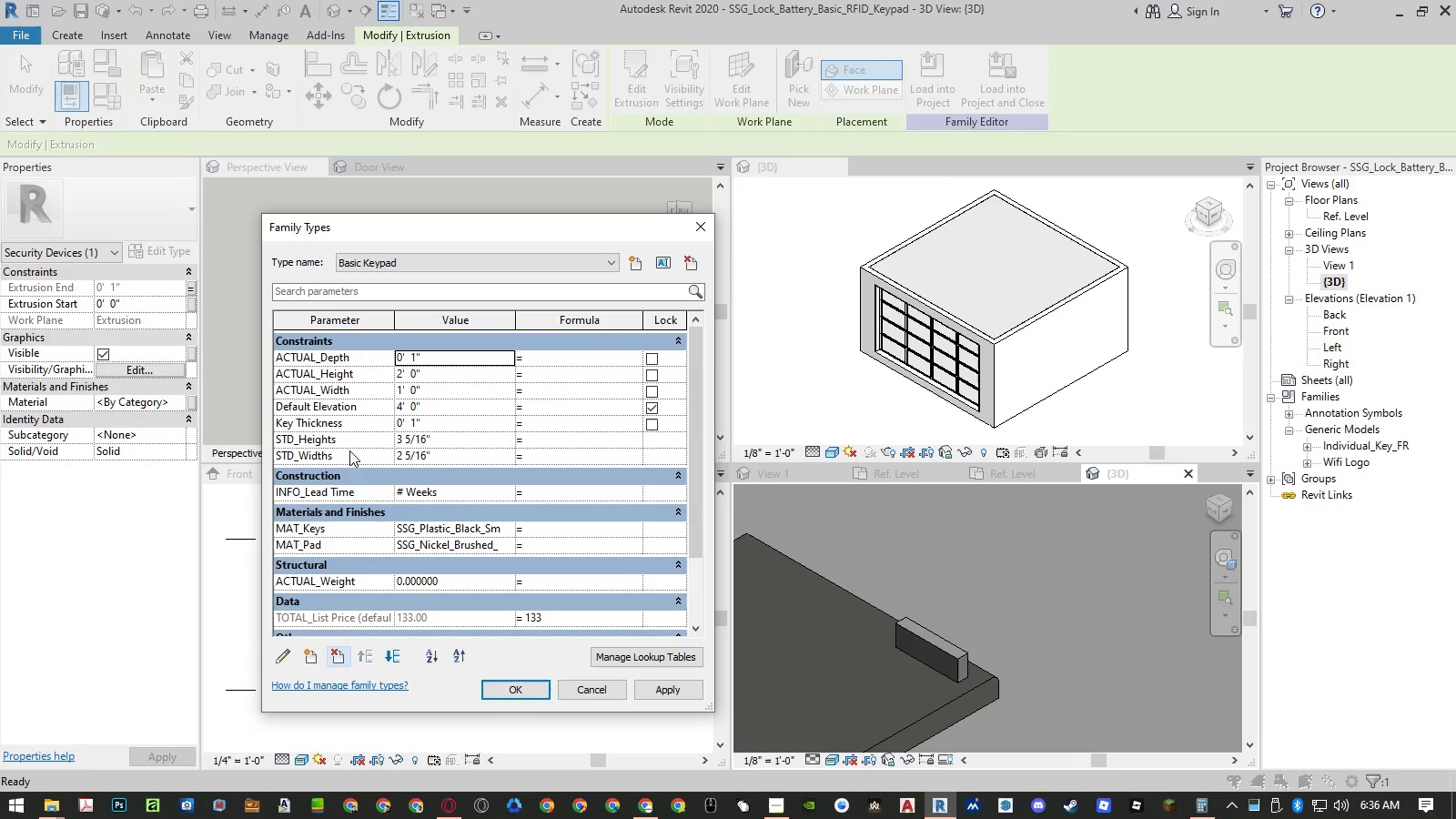 
left_click([351, 440])
 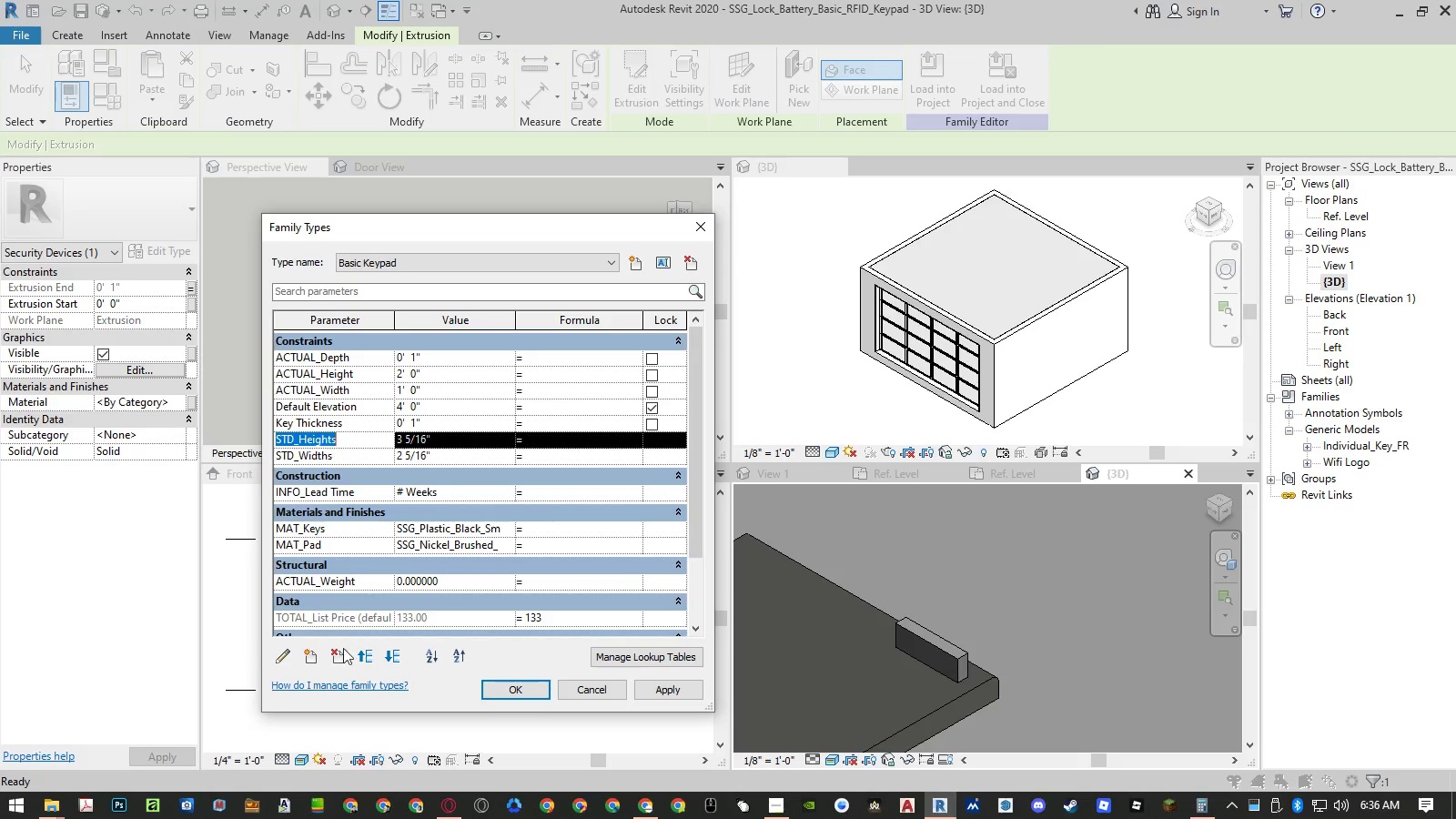 
left_click([337, 657])
 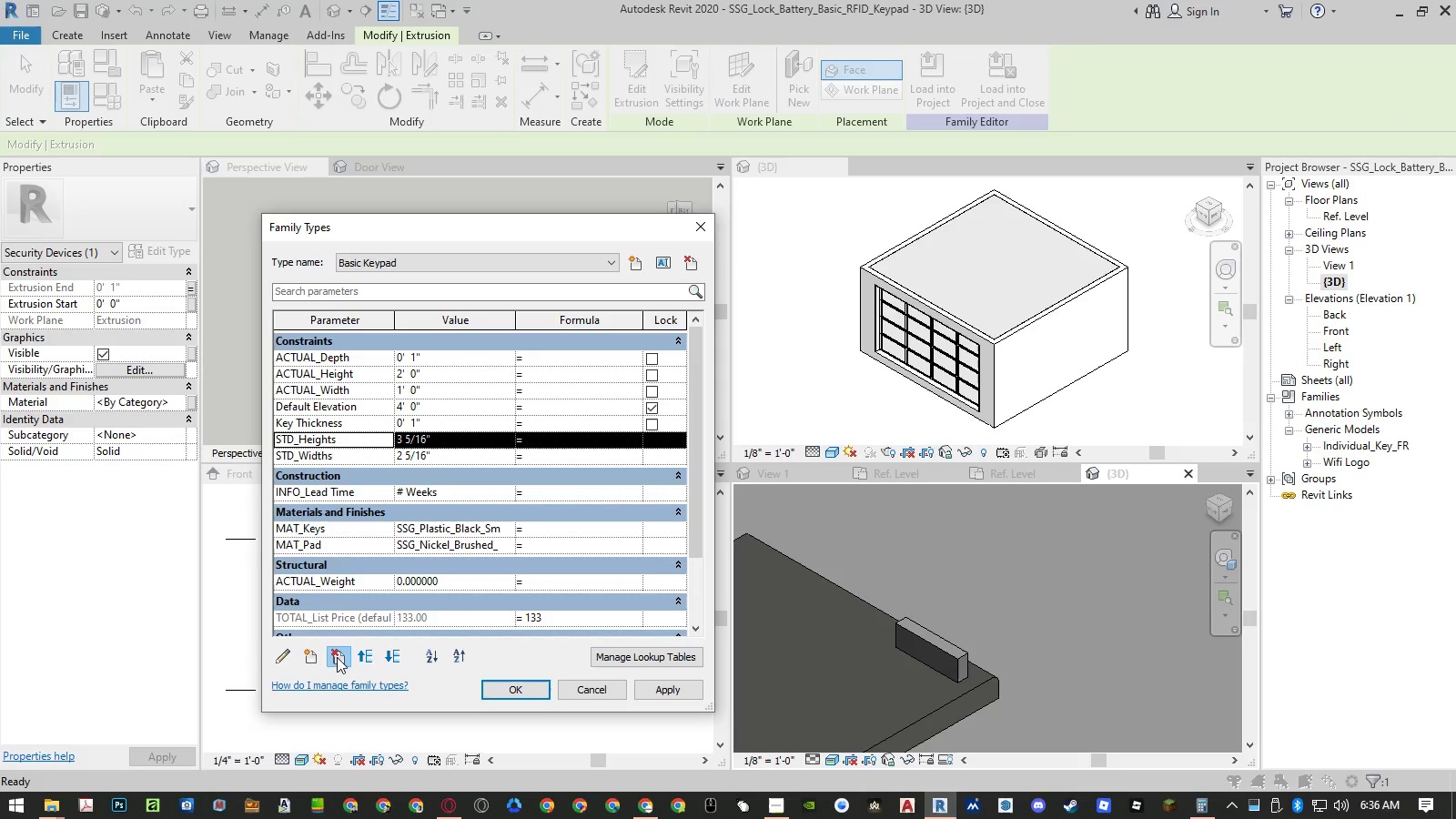 
key(Enter)
 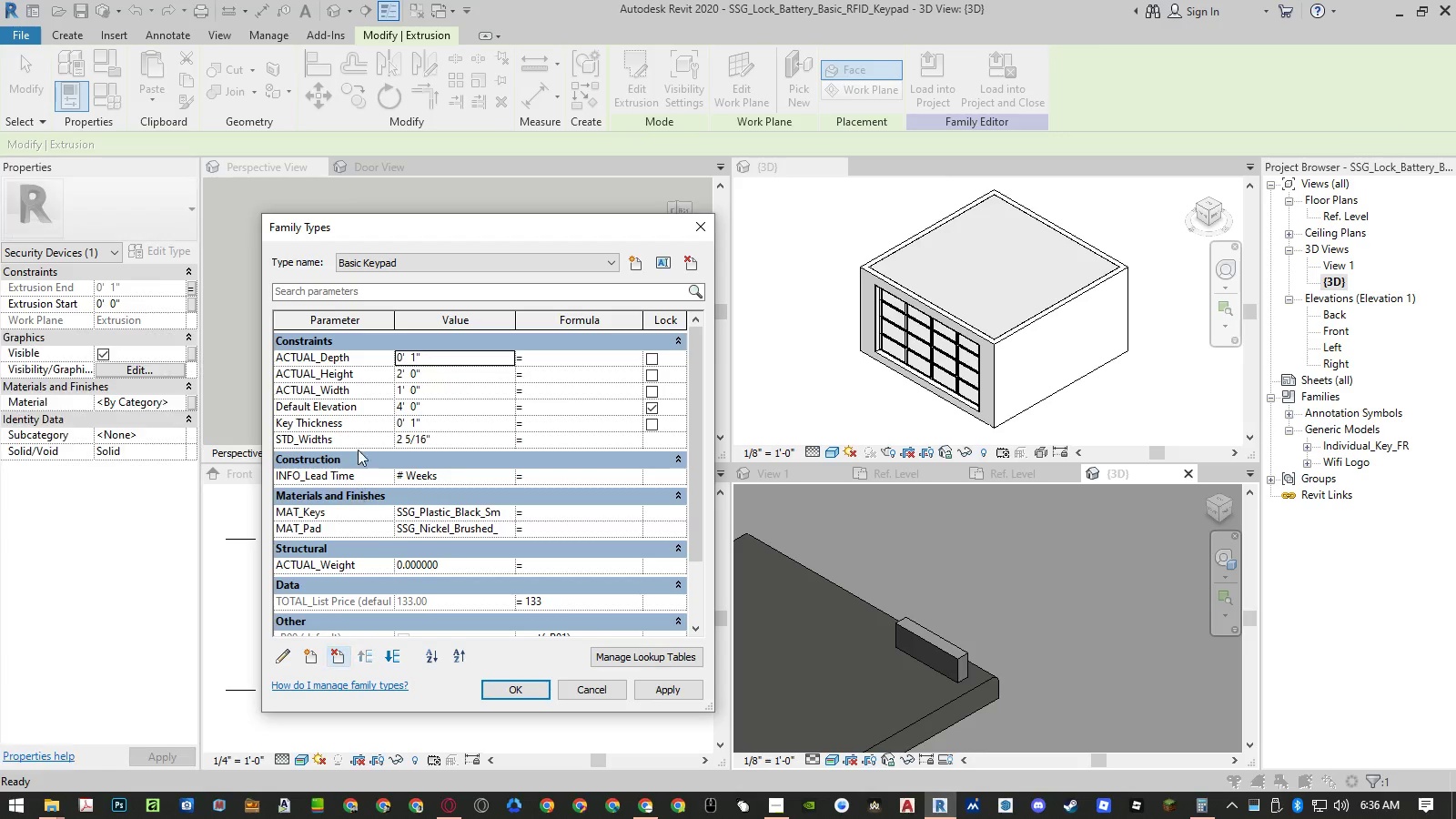 
left_click([358, 440])
 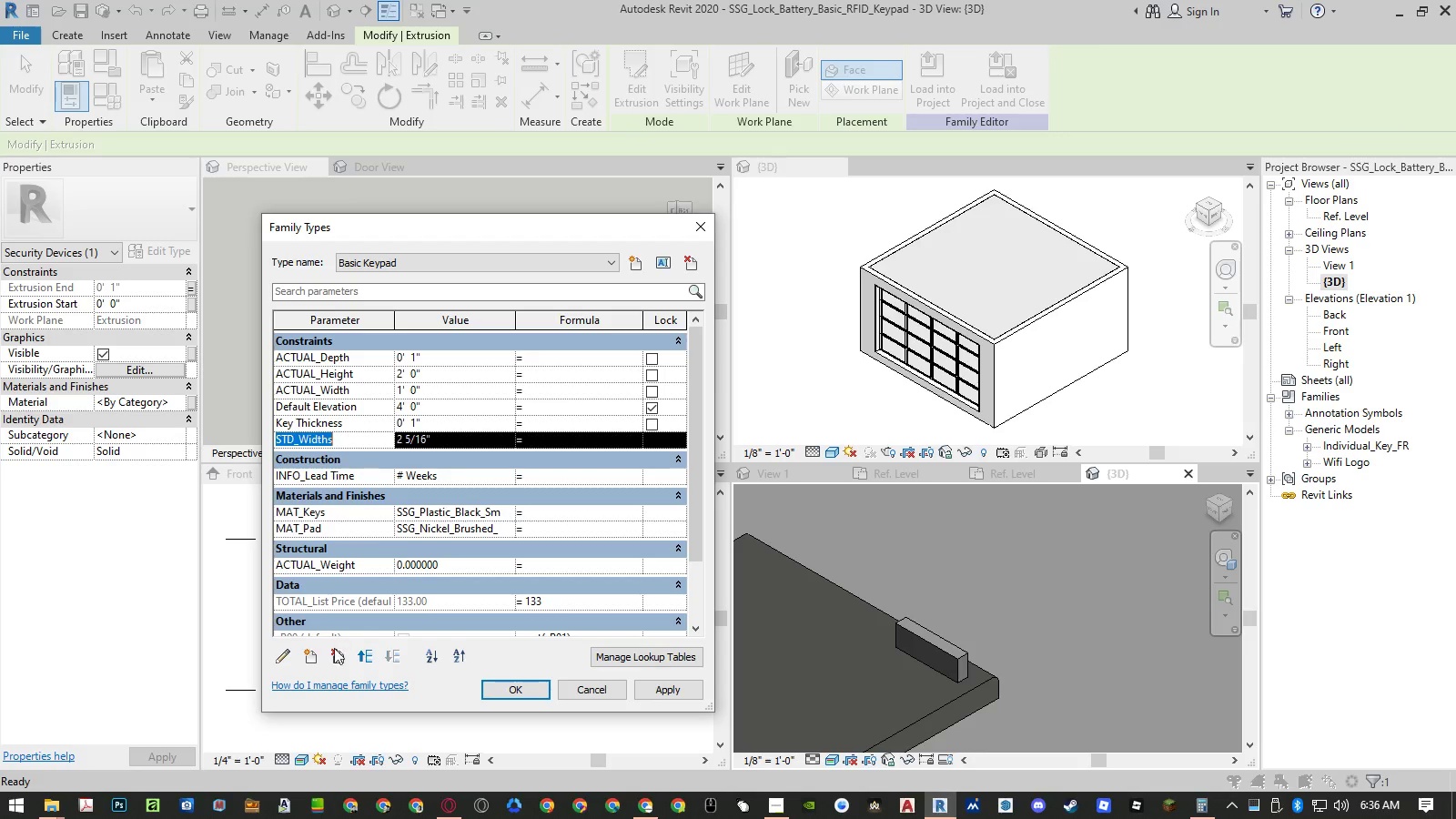 
left_click([334, 657])
 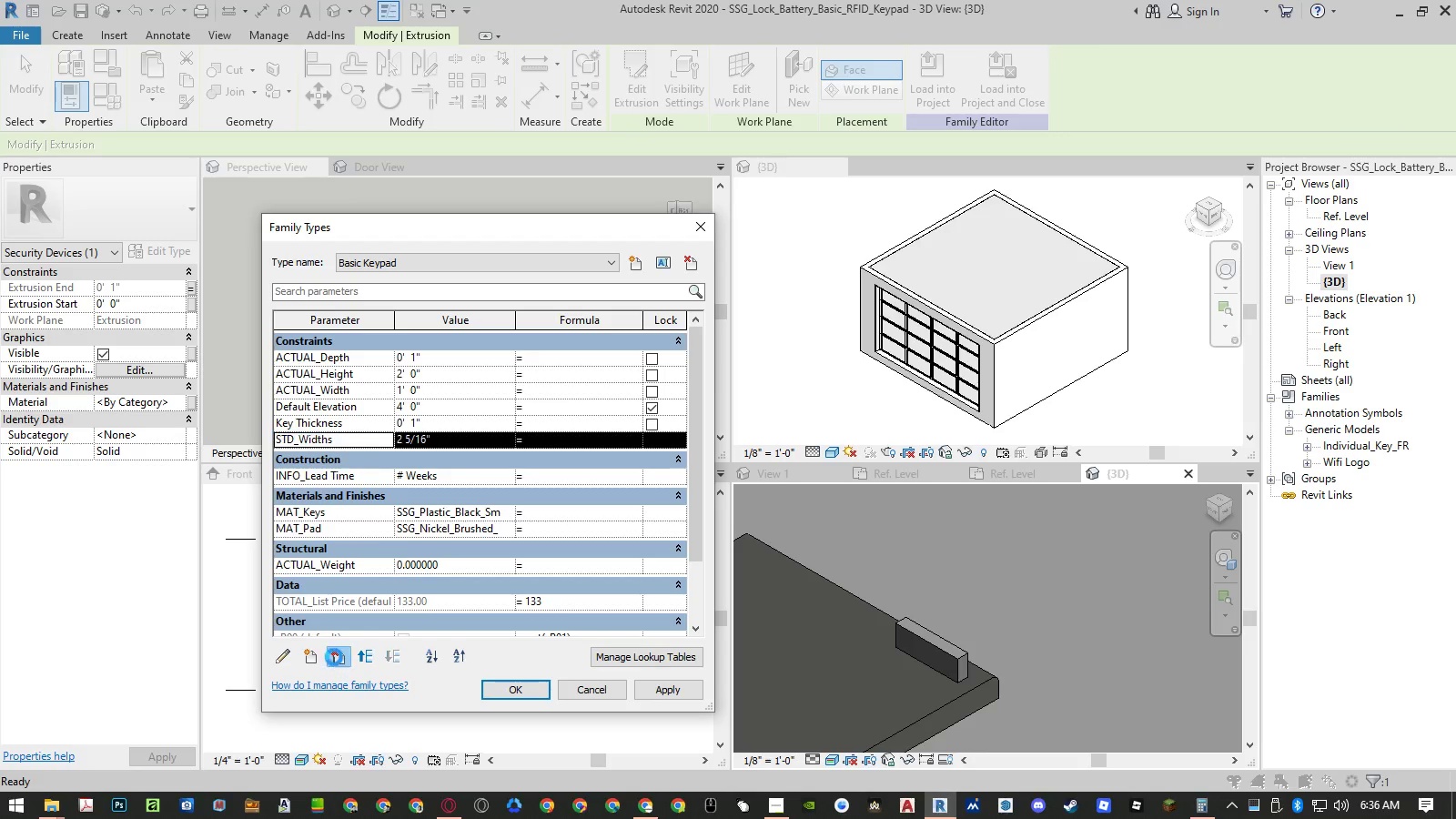 
key(Enter)
 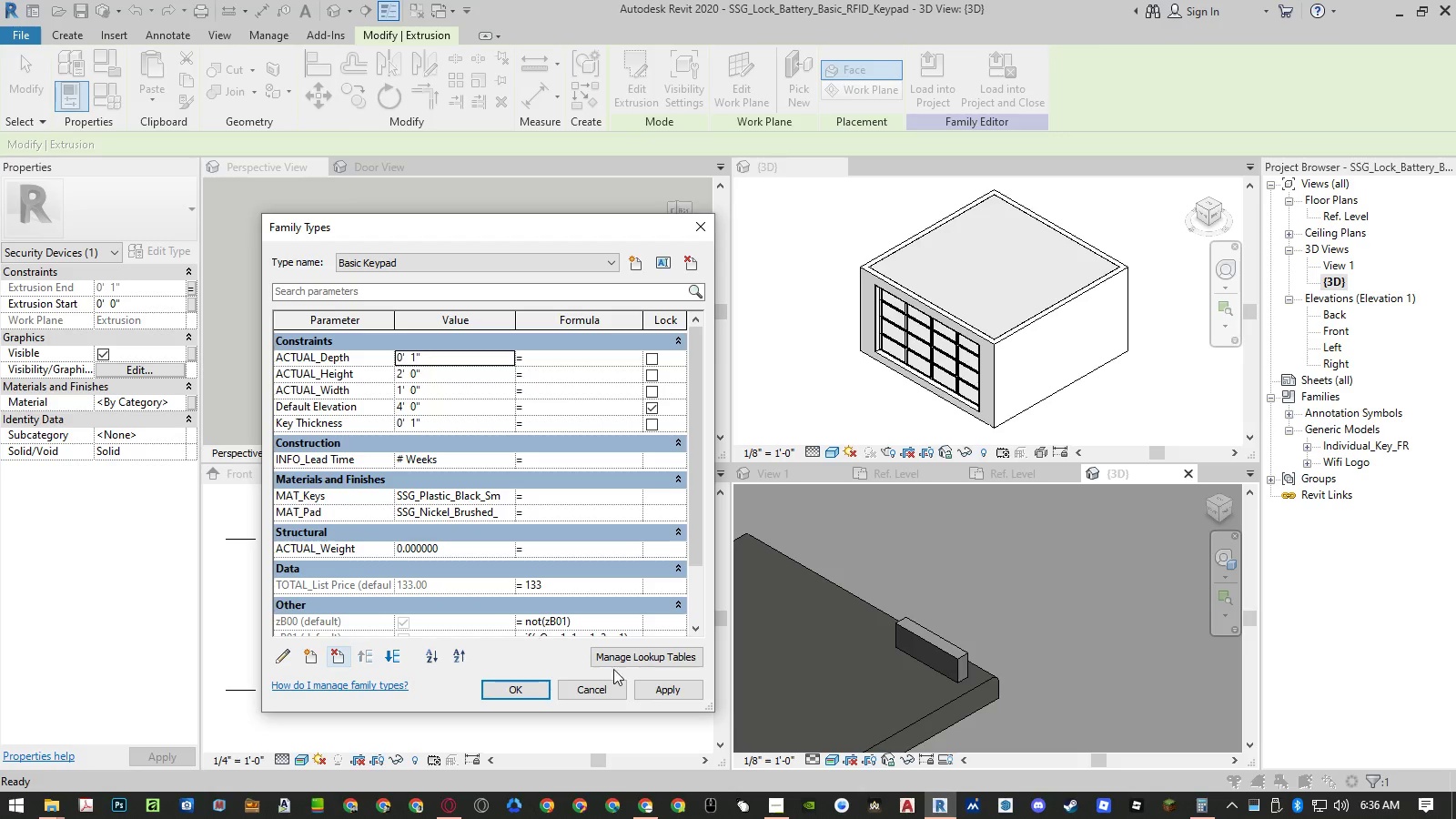 
left_click([656, 688])
 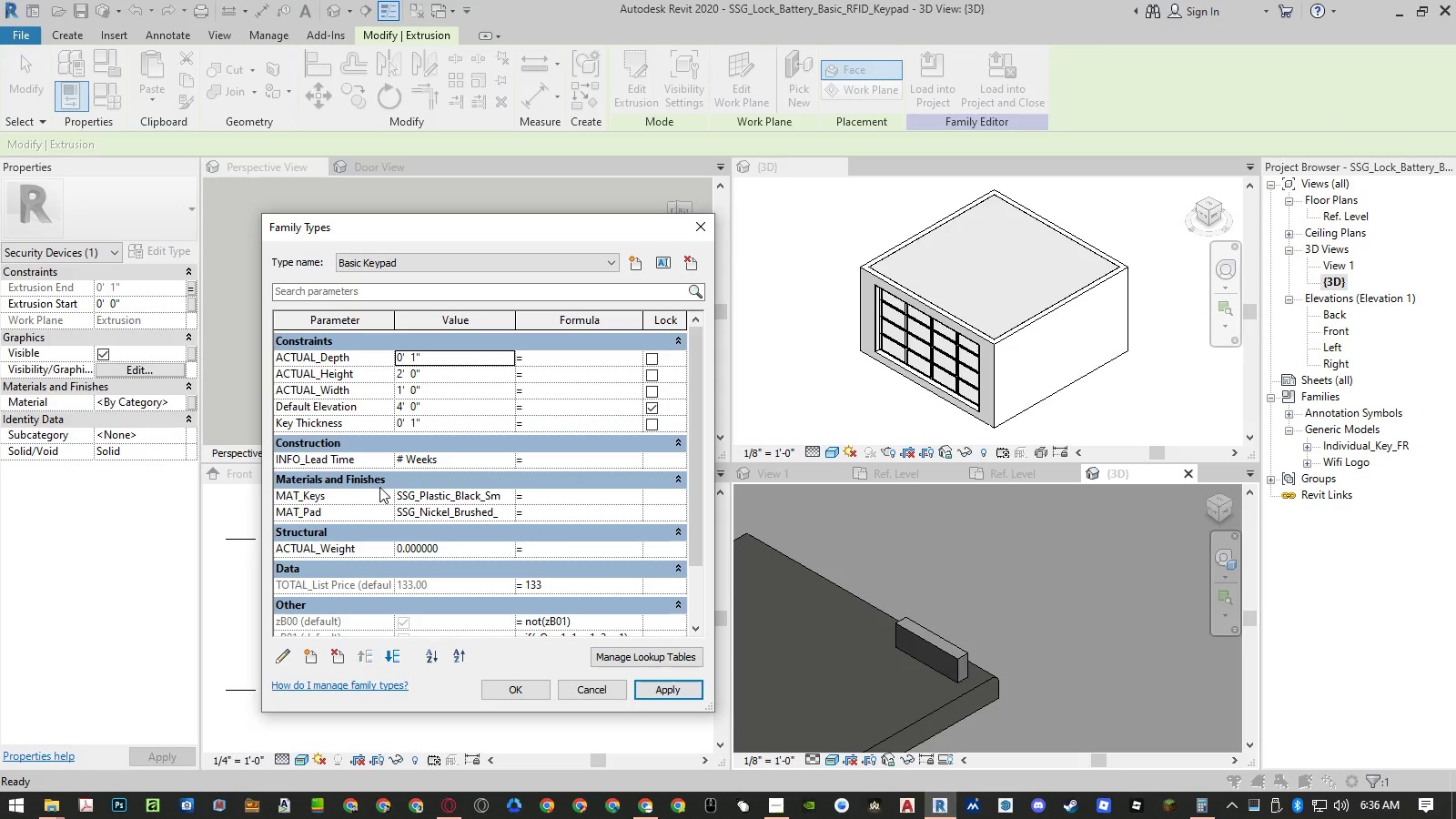 
wait(12.92)
 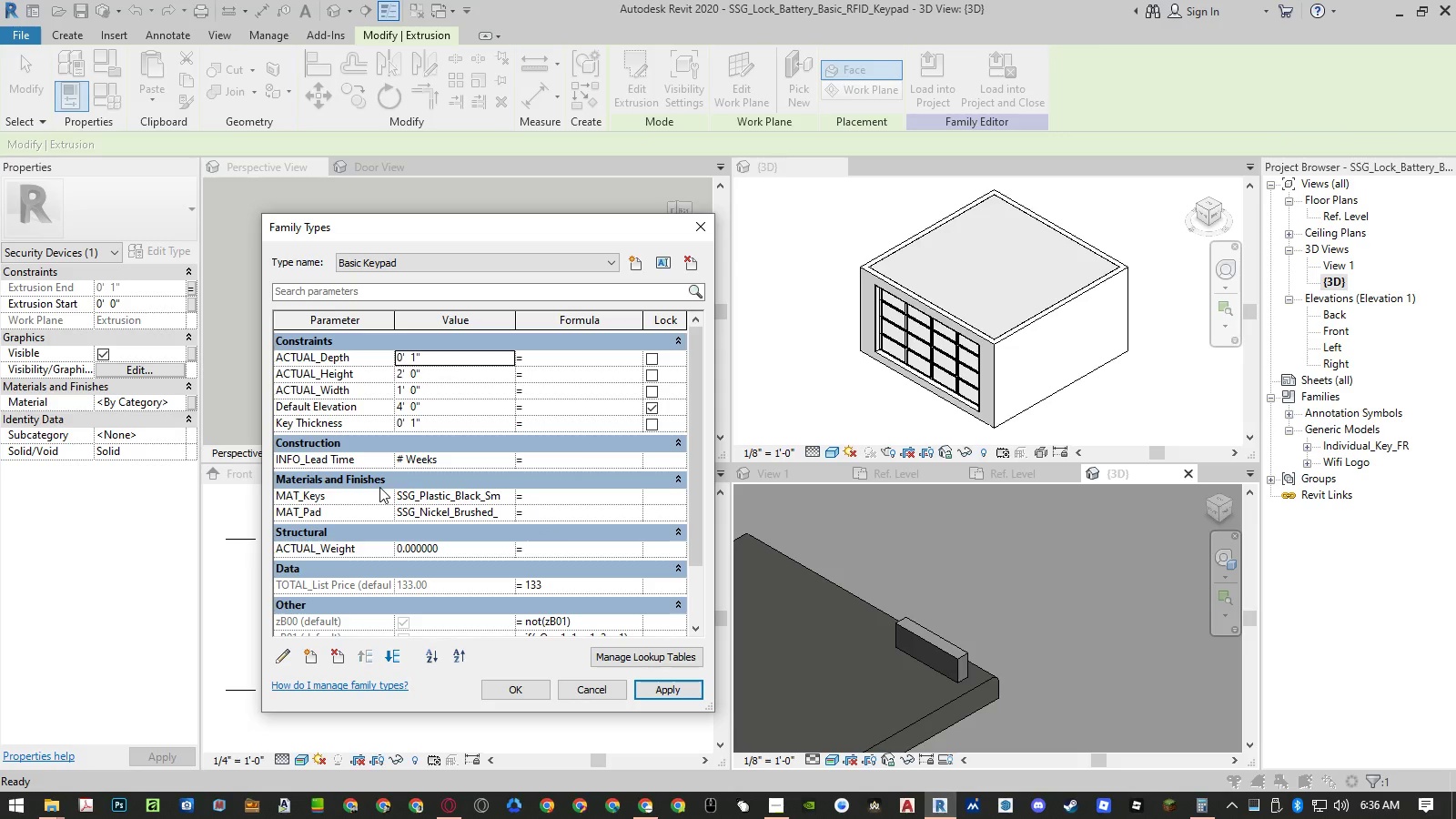 
left_click([359, 462])
 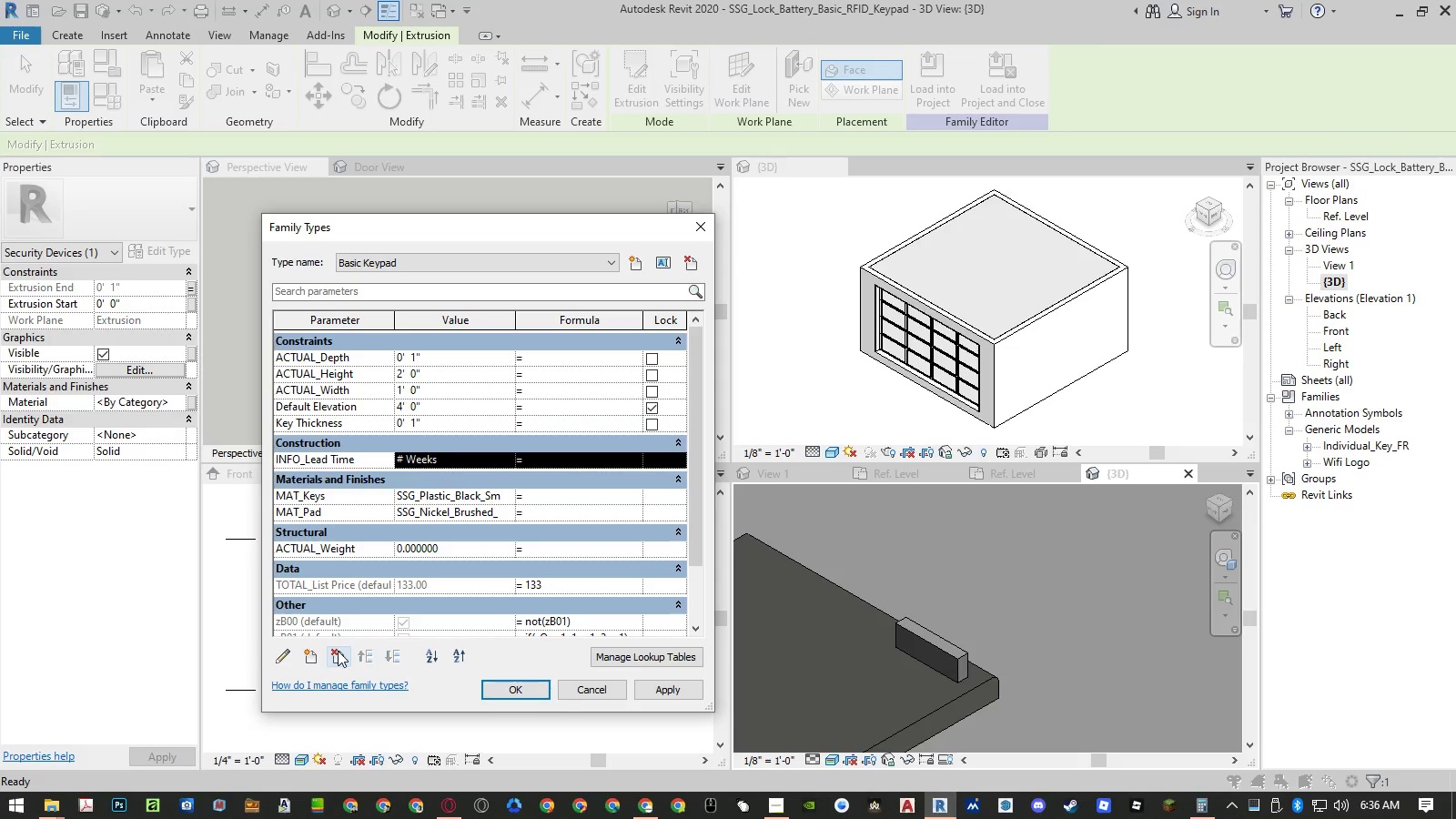 
left_click([337, 652])
 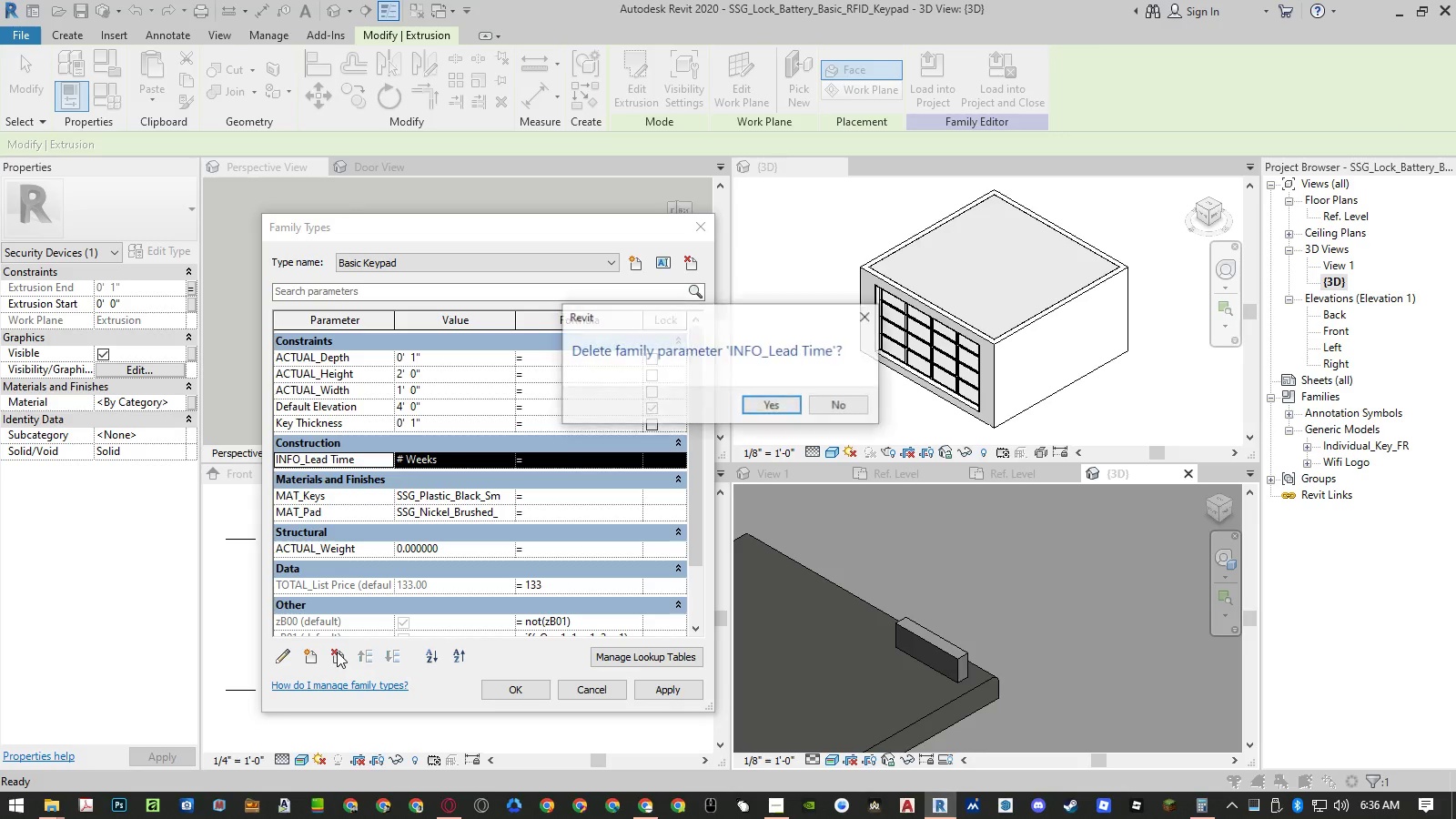 
key(Enter)
 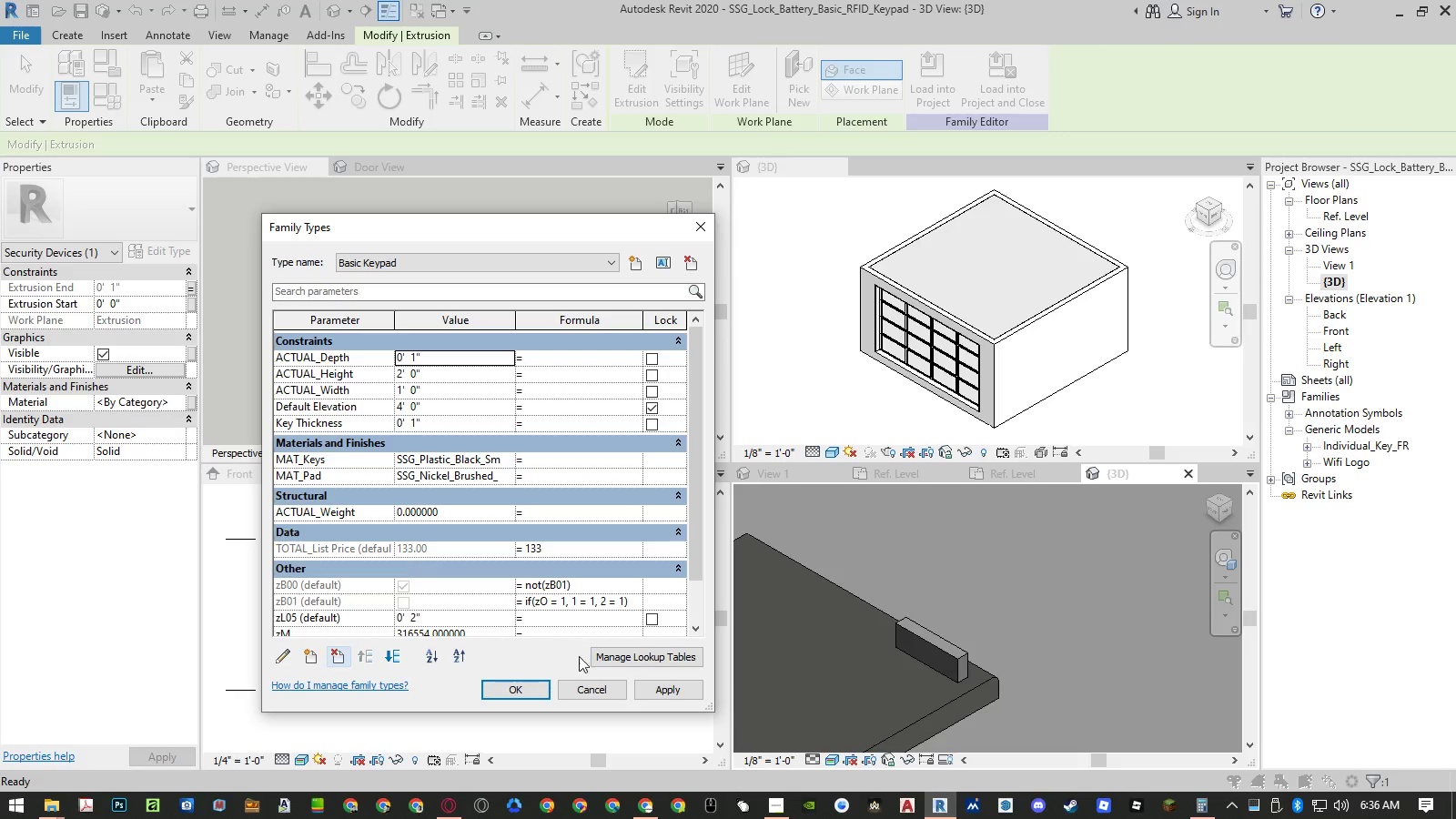 
left_click([653, 685])
 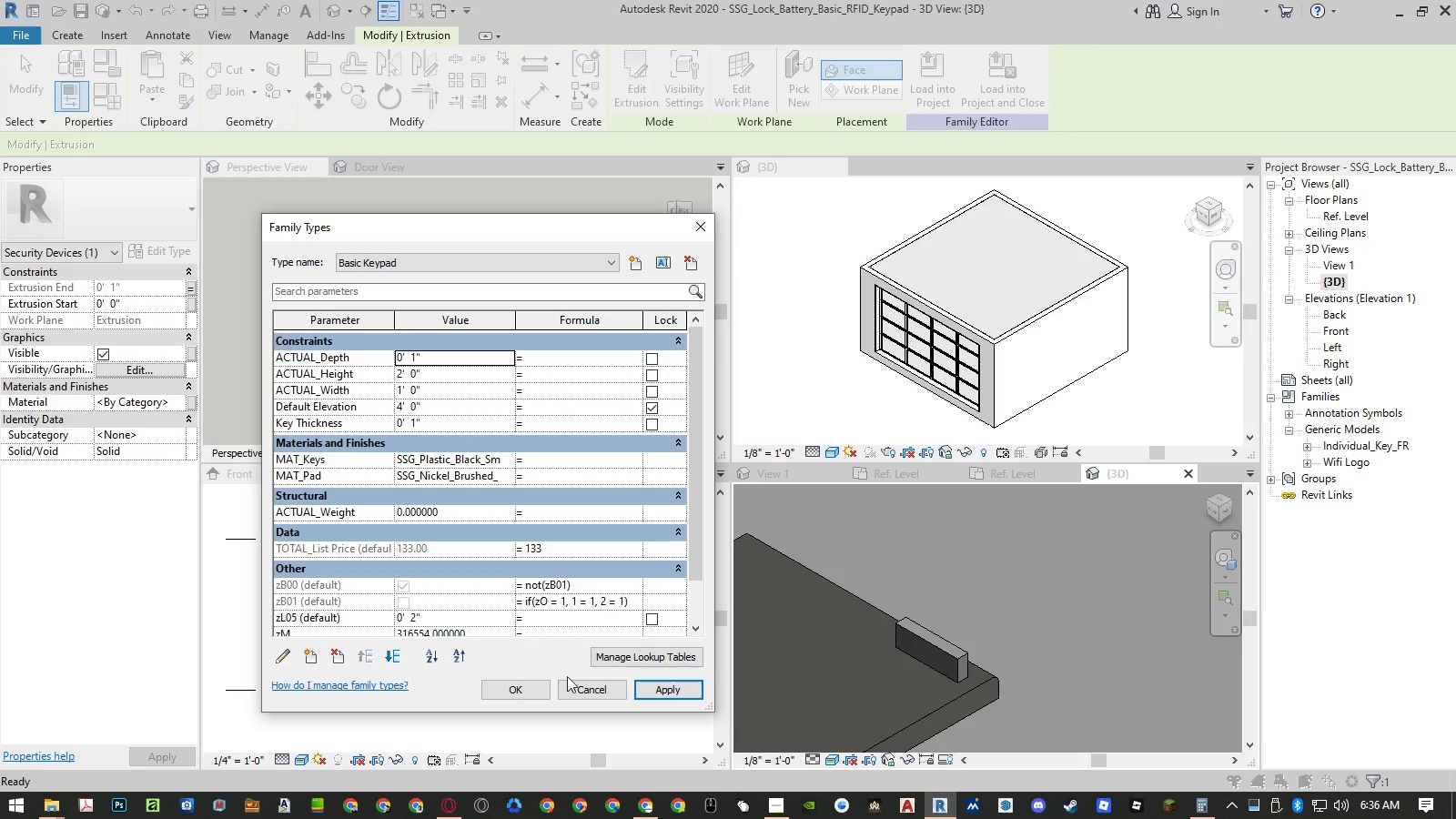 
left_click([652, 689])
 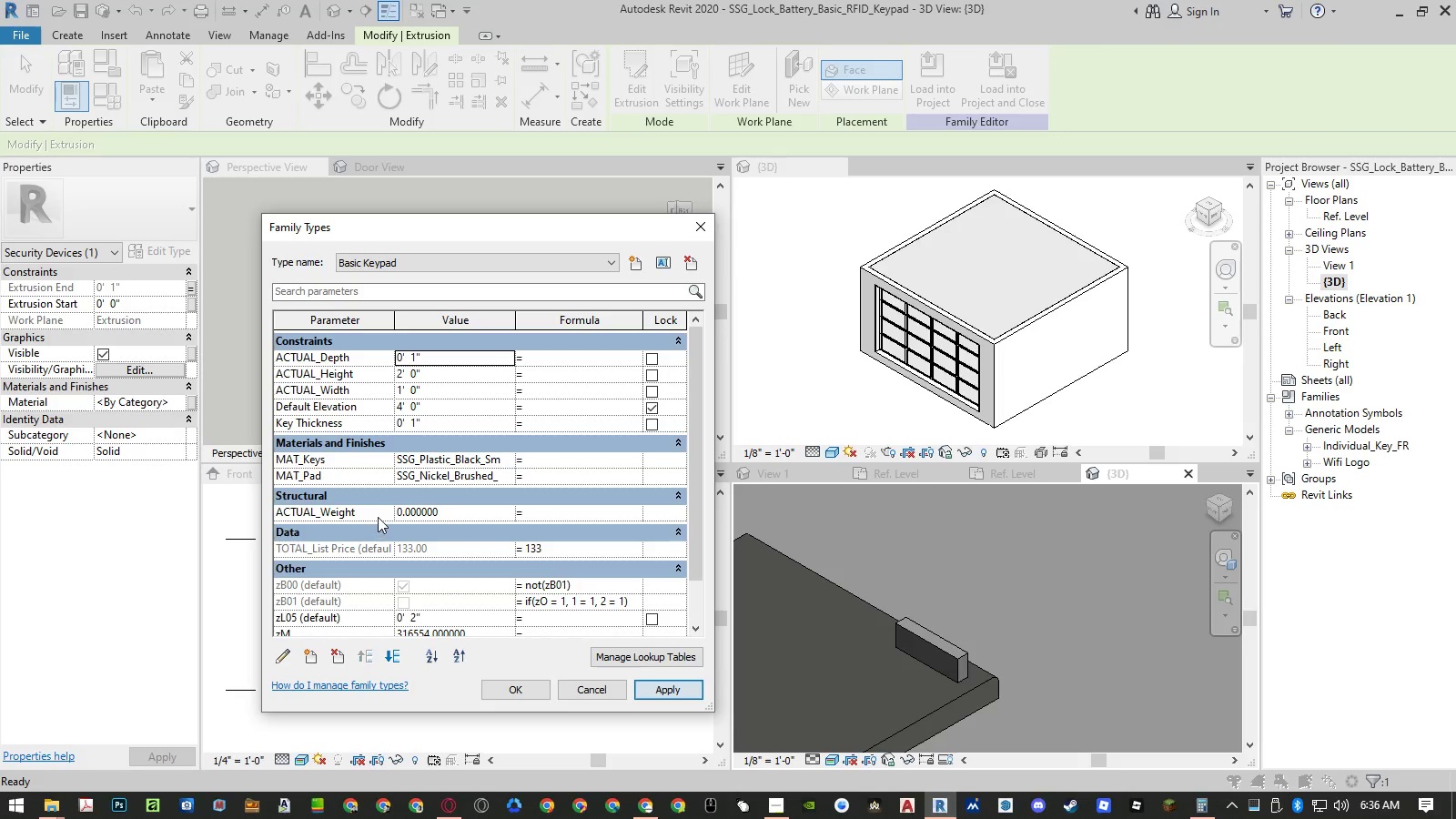 
left_click([379, 511])
 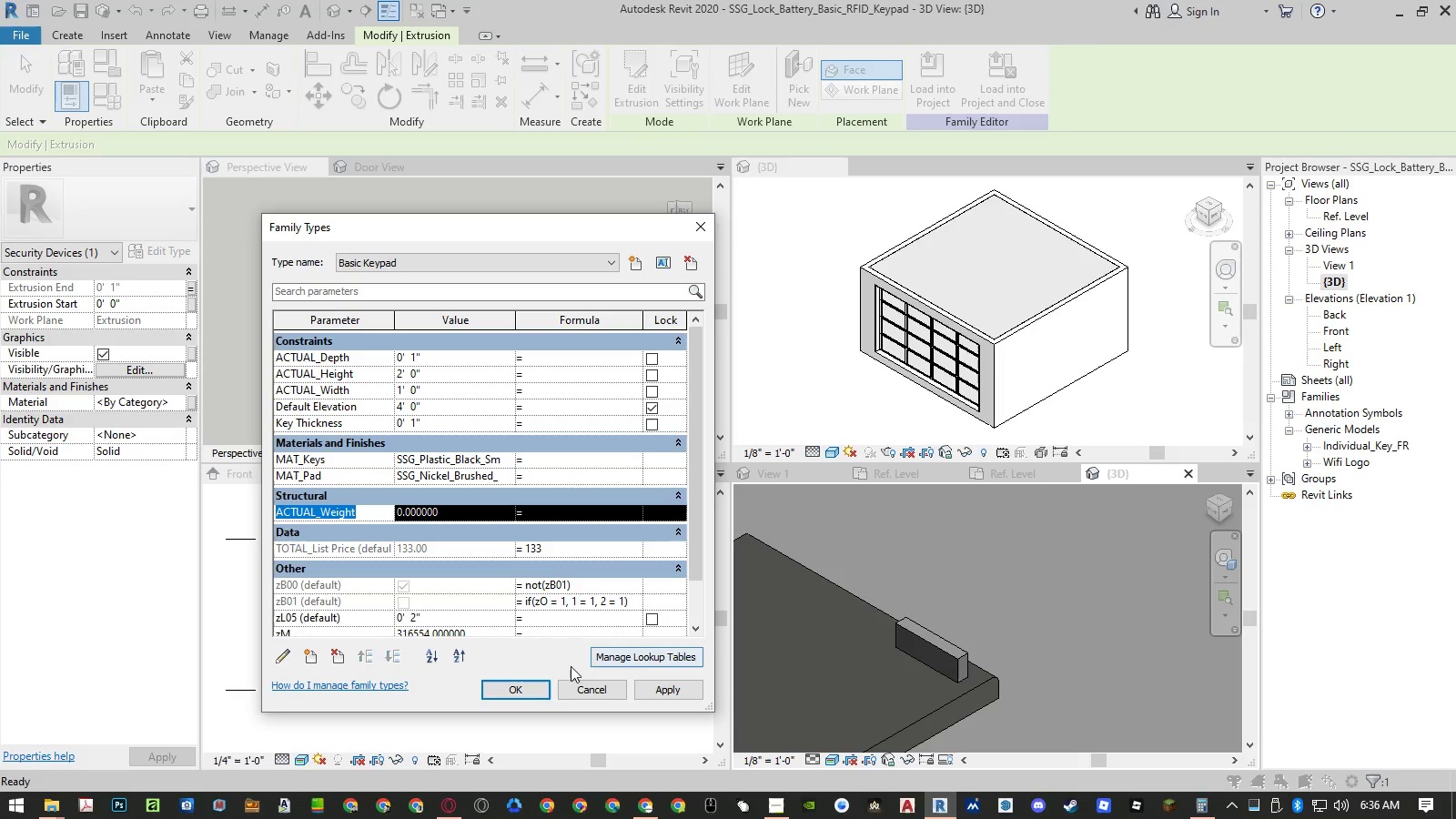 
left_click([332, 661])
 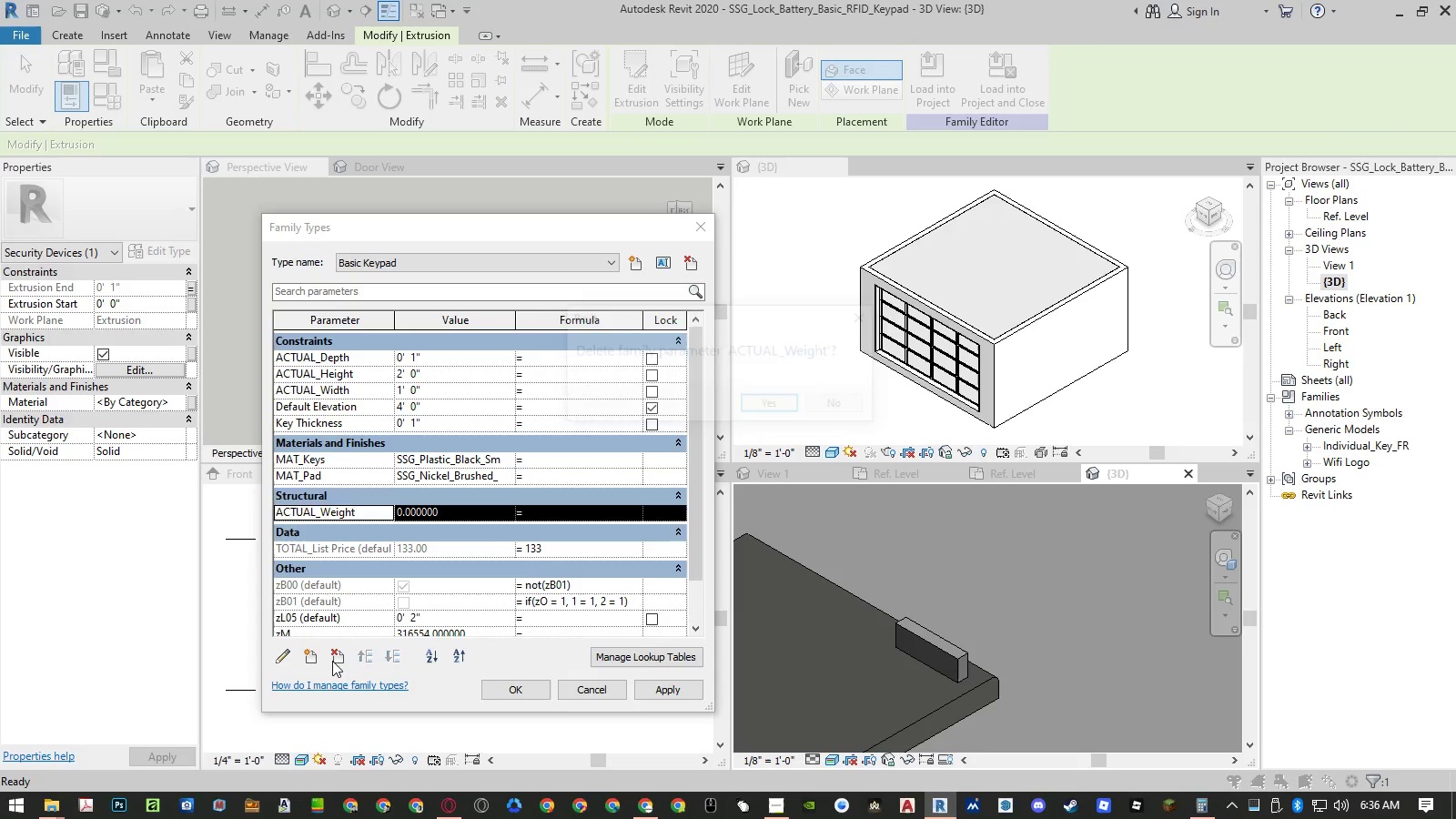 
key(Enter)
 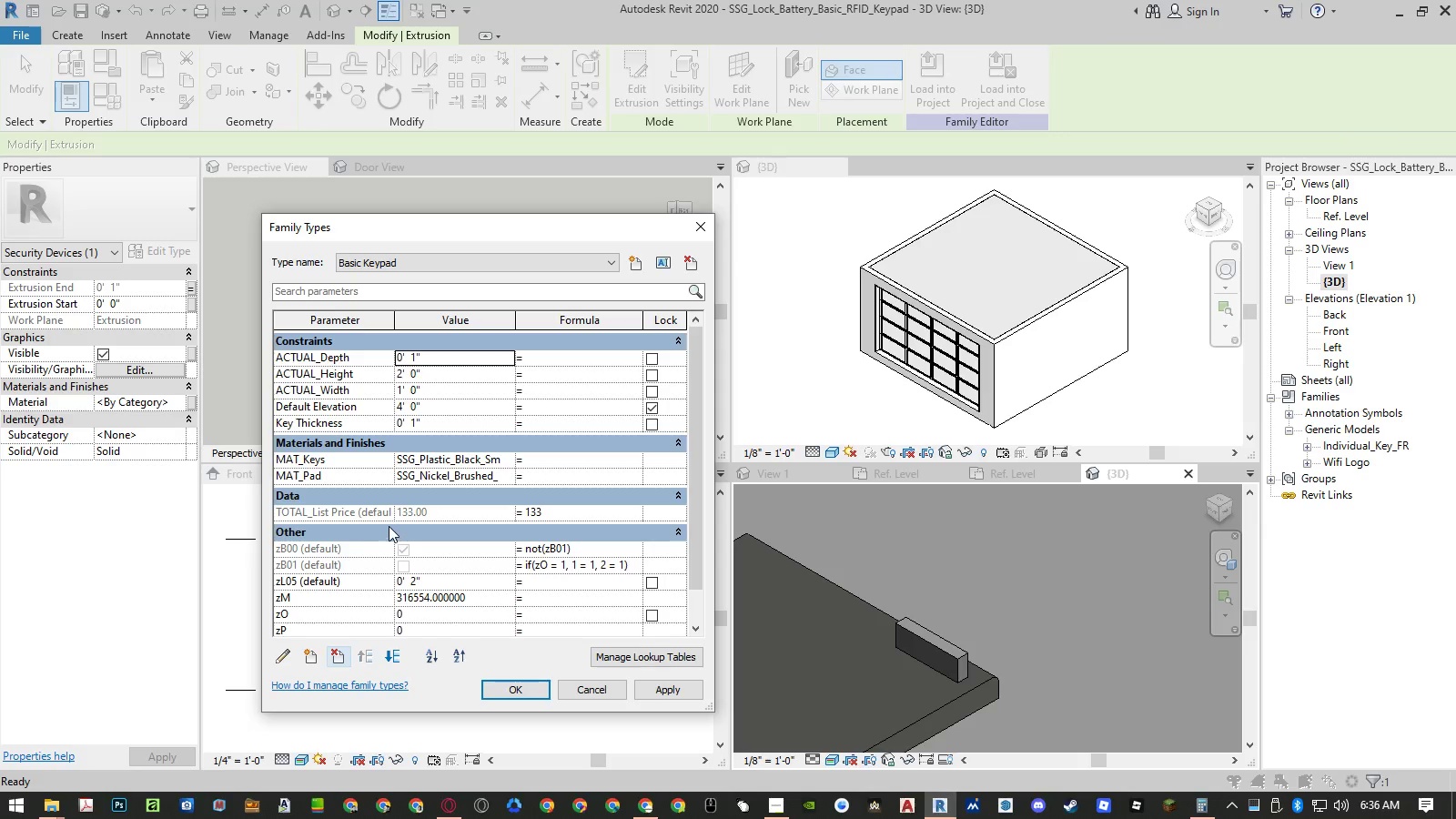 
left_click([378, 515])
 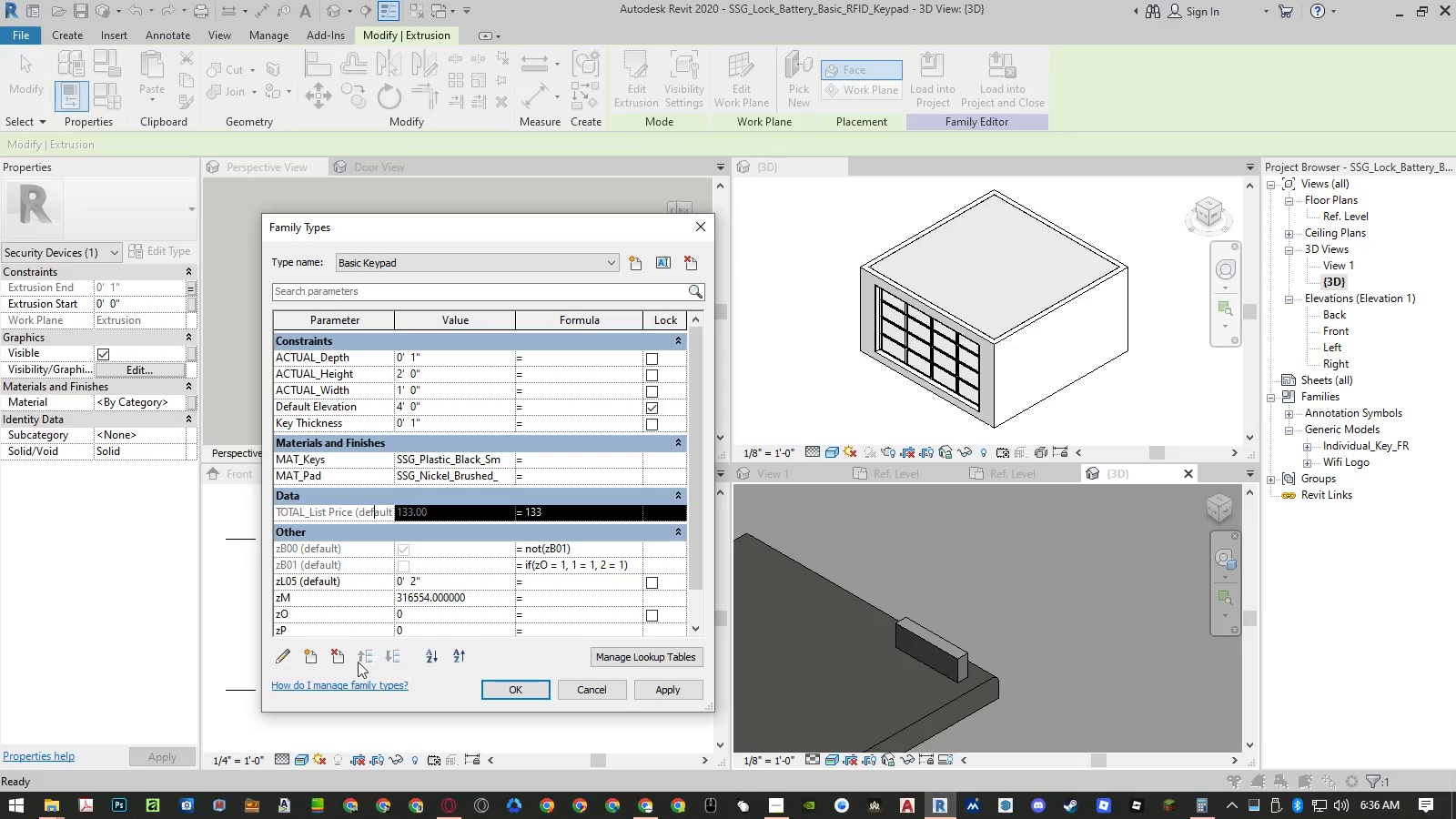 
left_click([333, 659])
 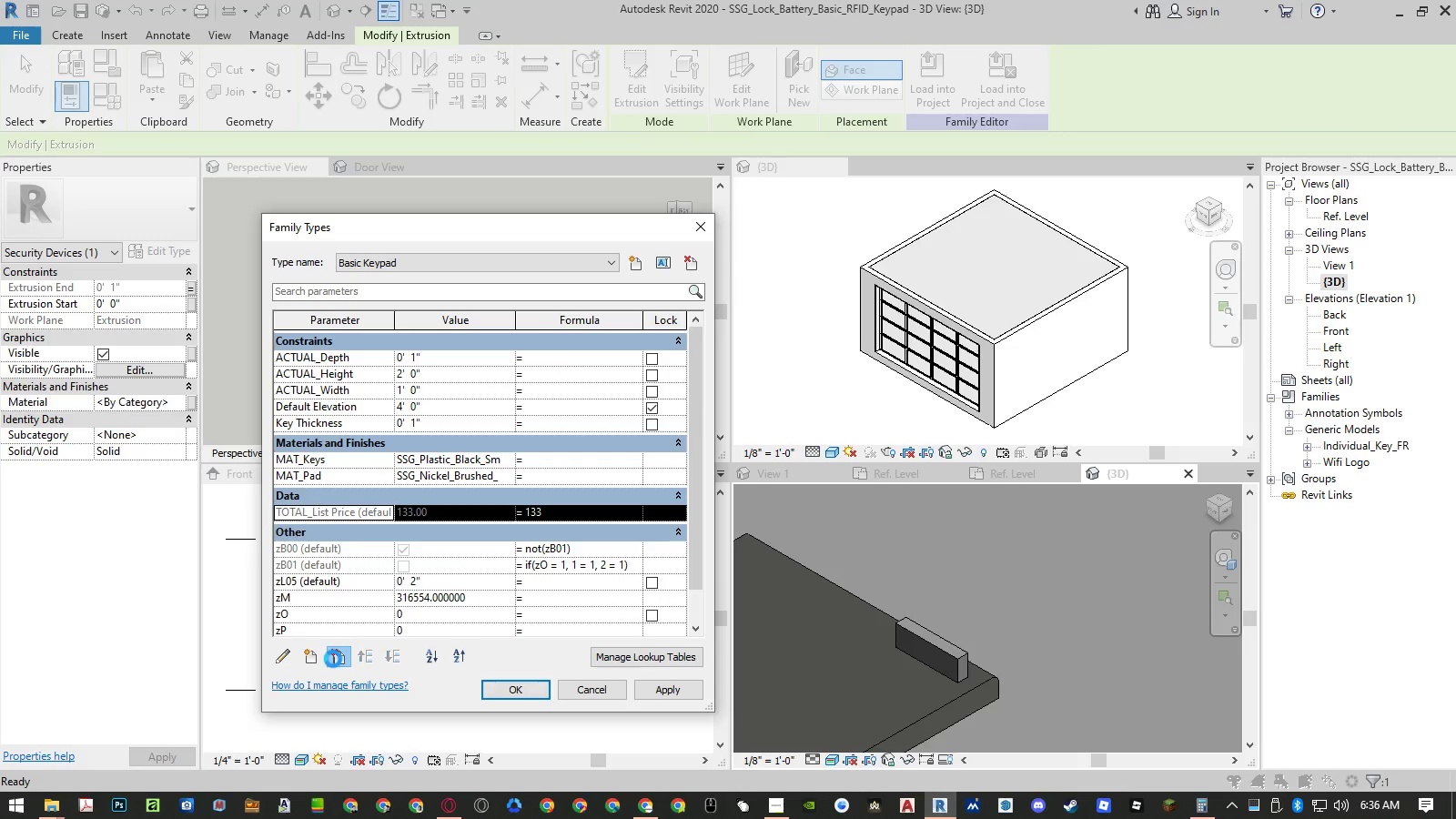 
key(Enter)
 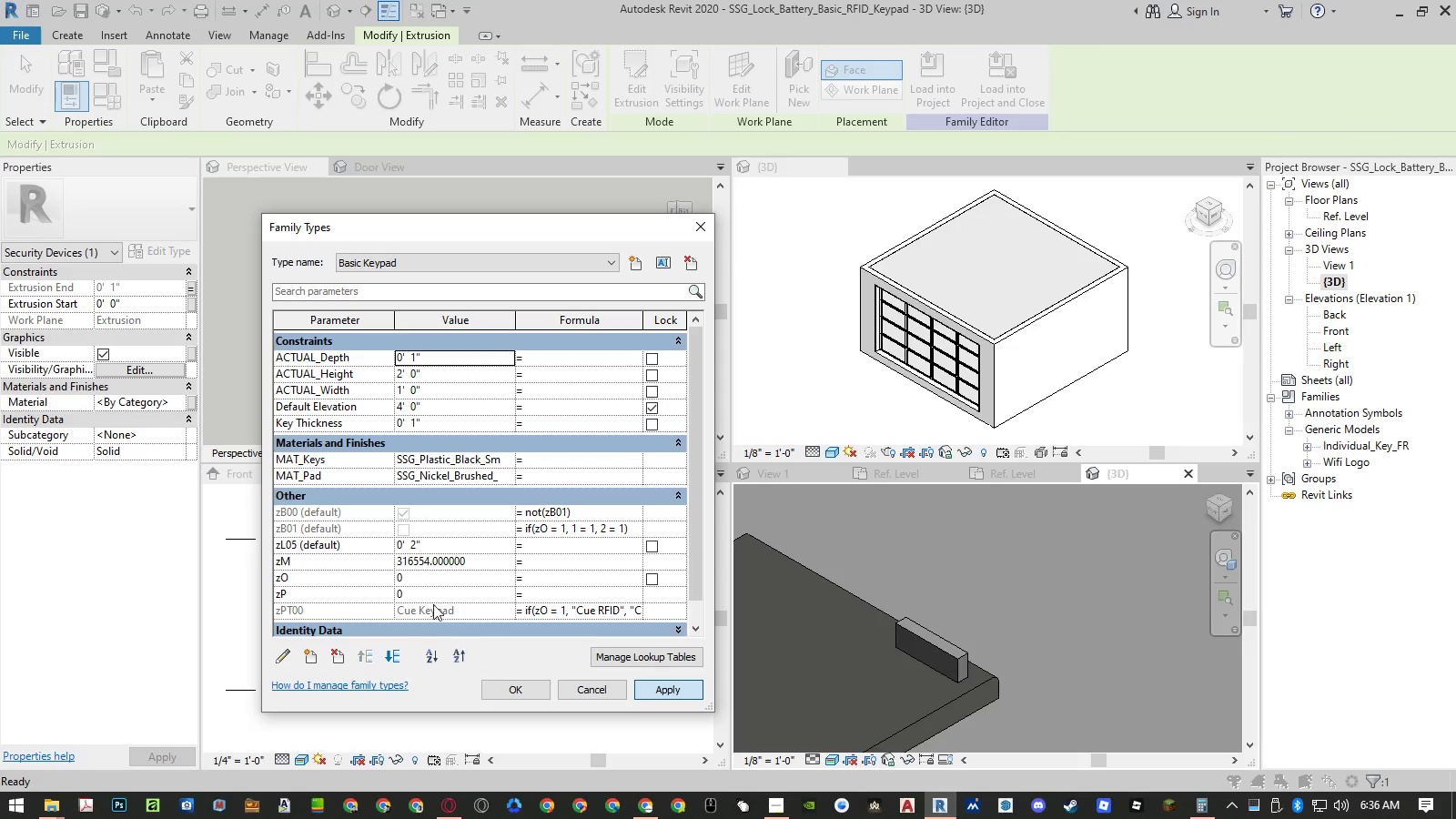 
scroll: coordinate [433, 550], scroll_direction: down, amount: 1.0
 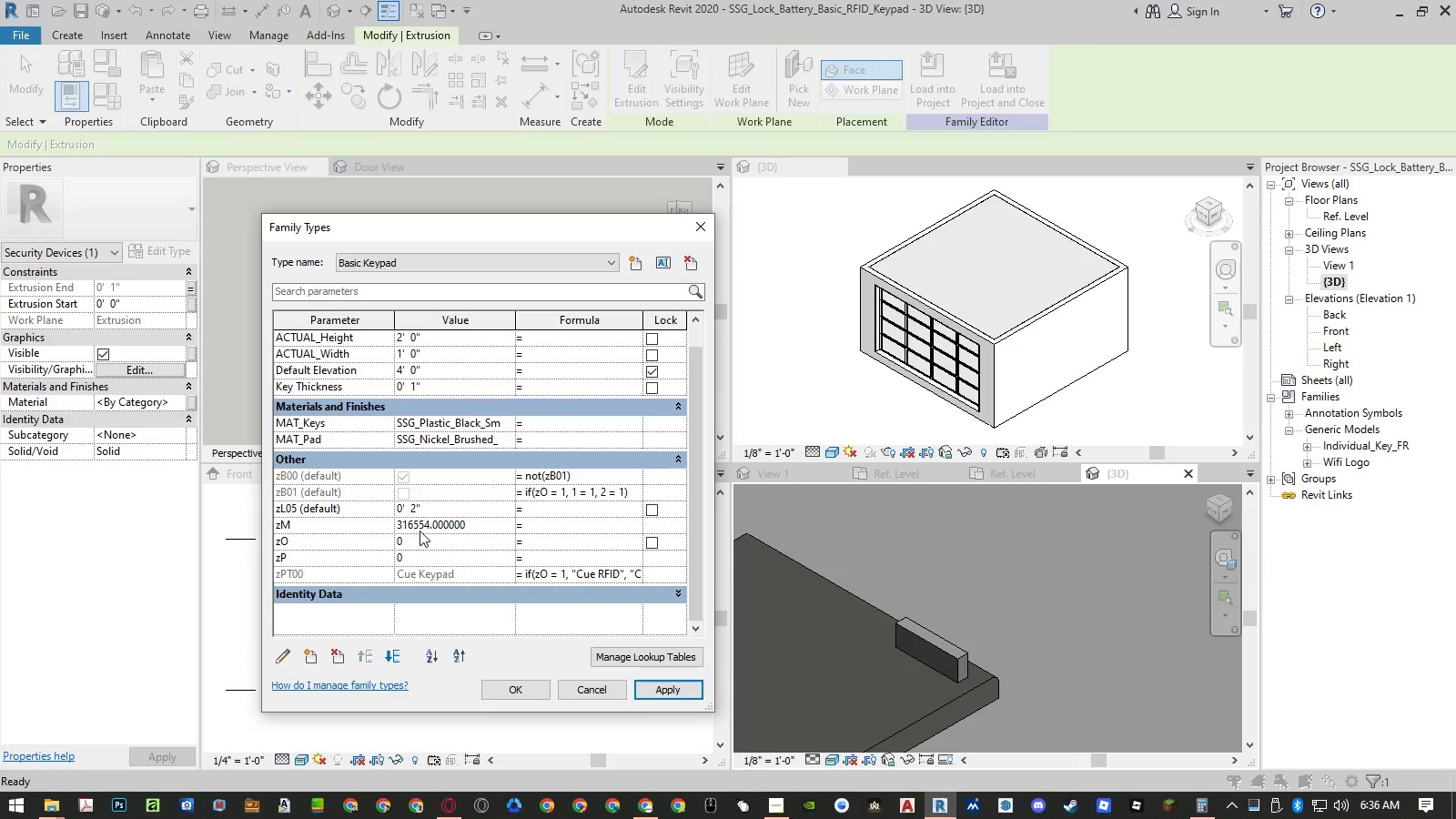 
mouse_move([351, 540])
 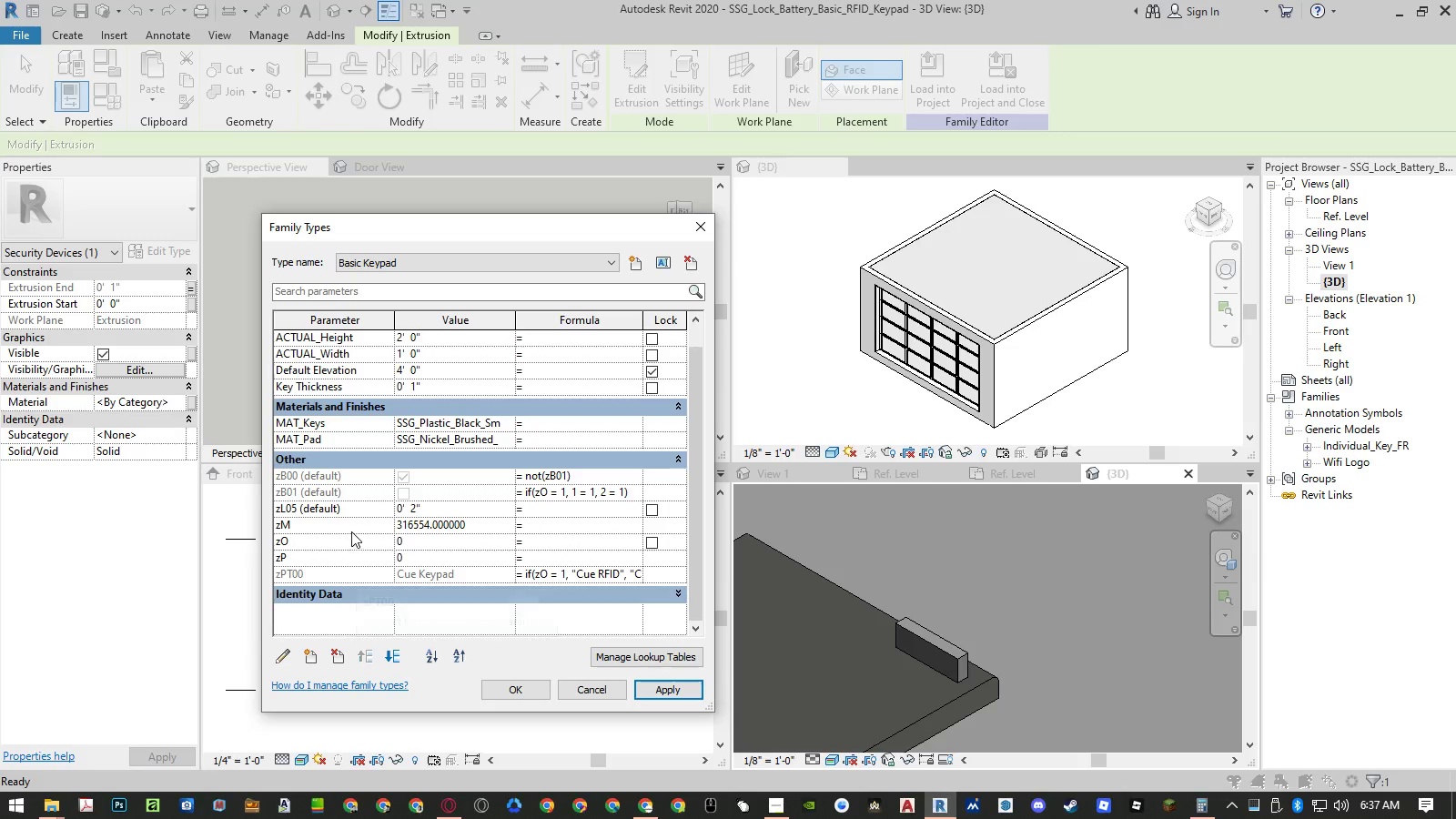 
left_click([351, 529])
 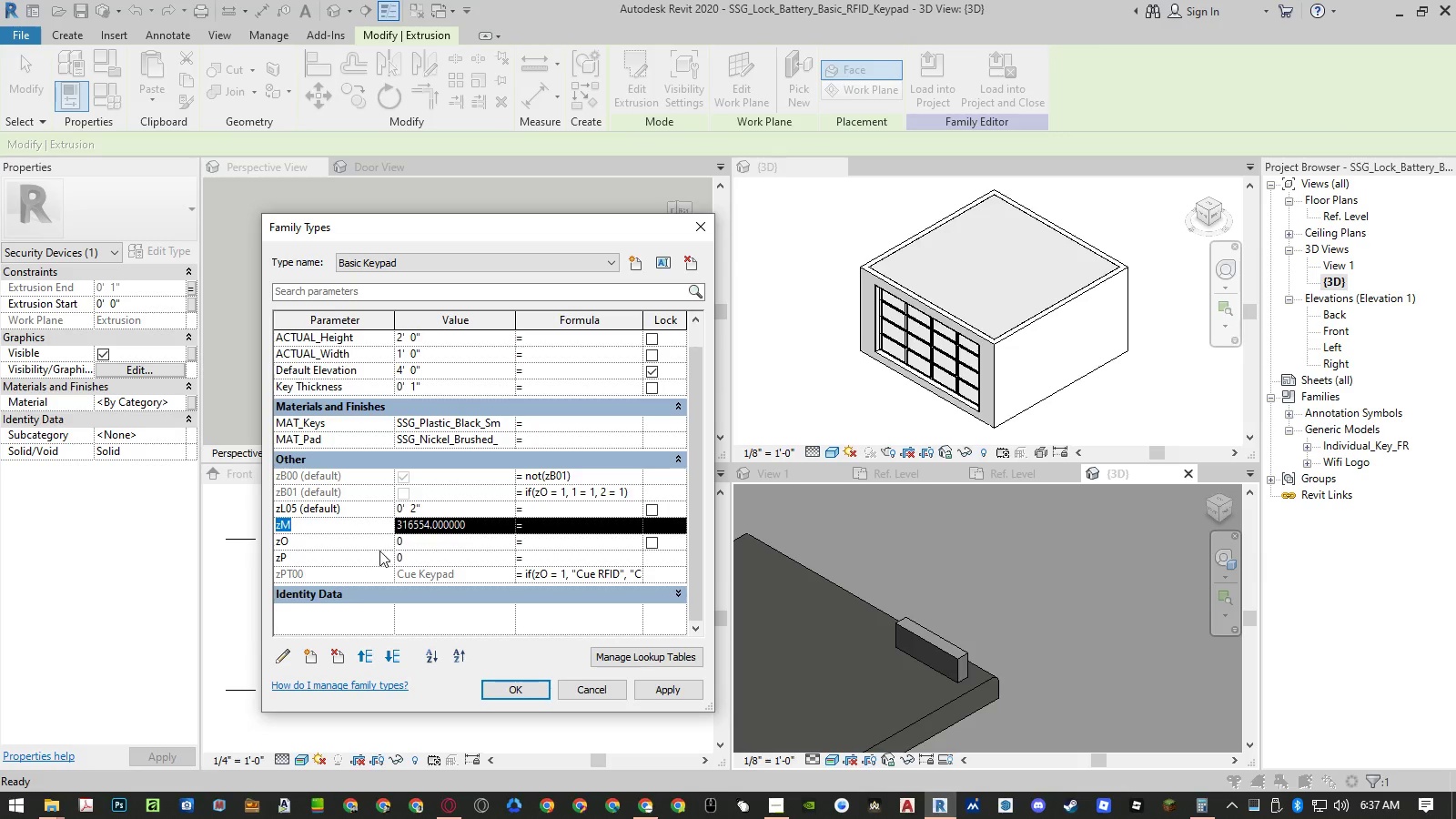 
scroll: coordinate [369, 543], scroll_direction: down, amount: 3.0
 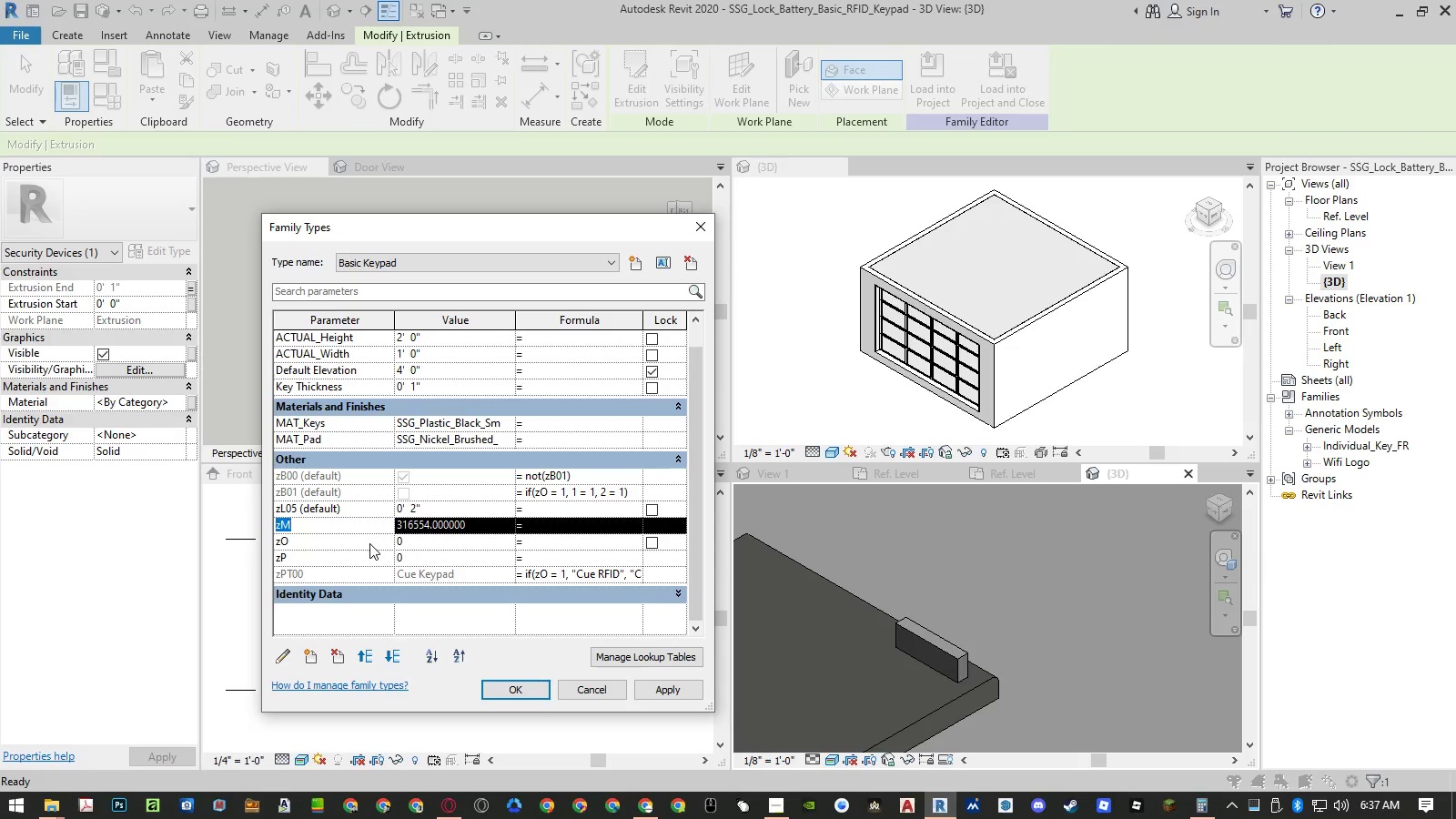 
scroll: coordinate [369, 543], scroll_direction: up, amount: 4.0
 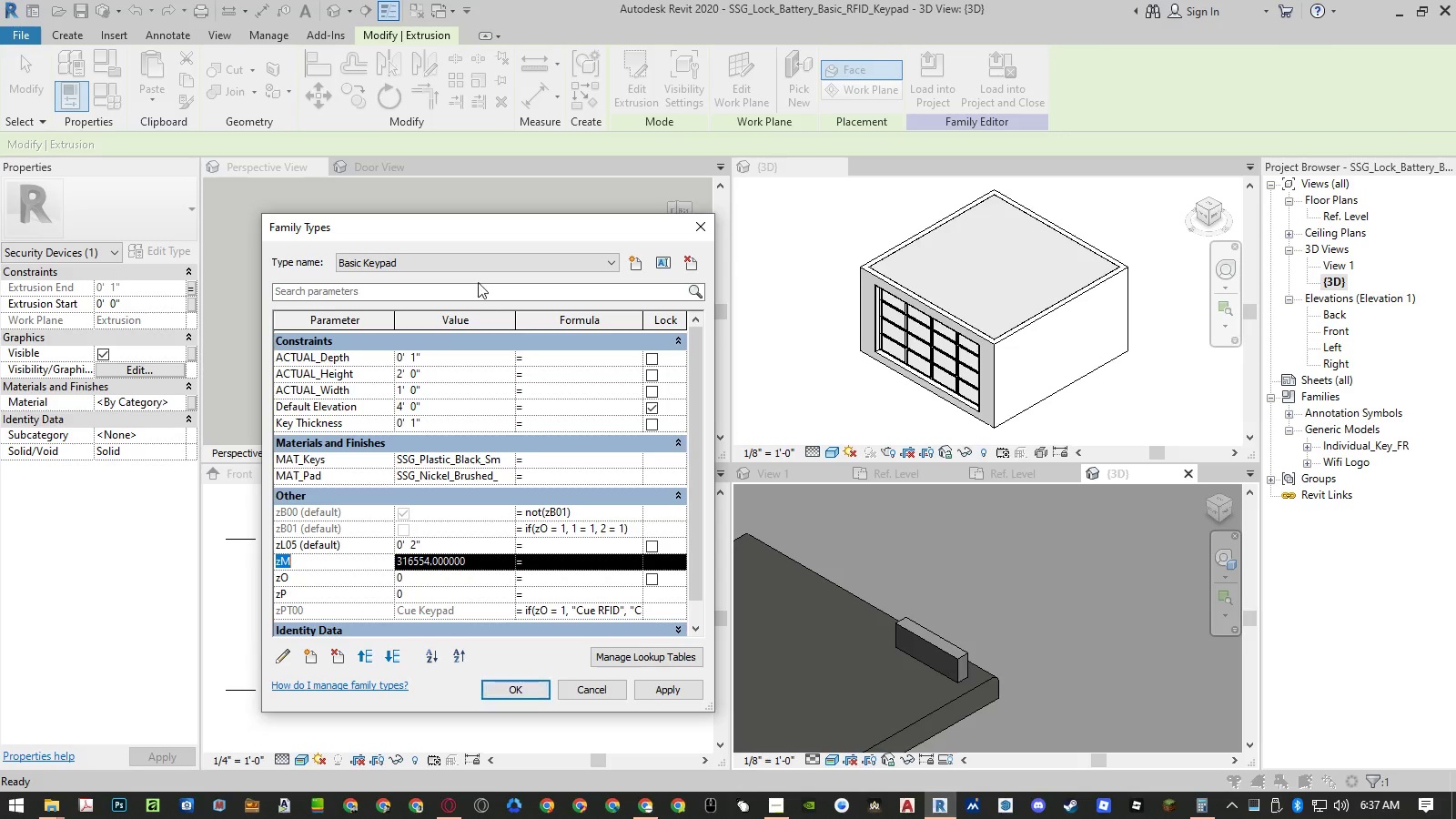 
double_click([478, 262])
 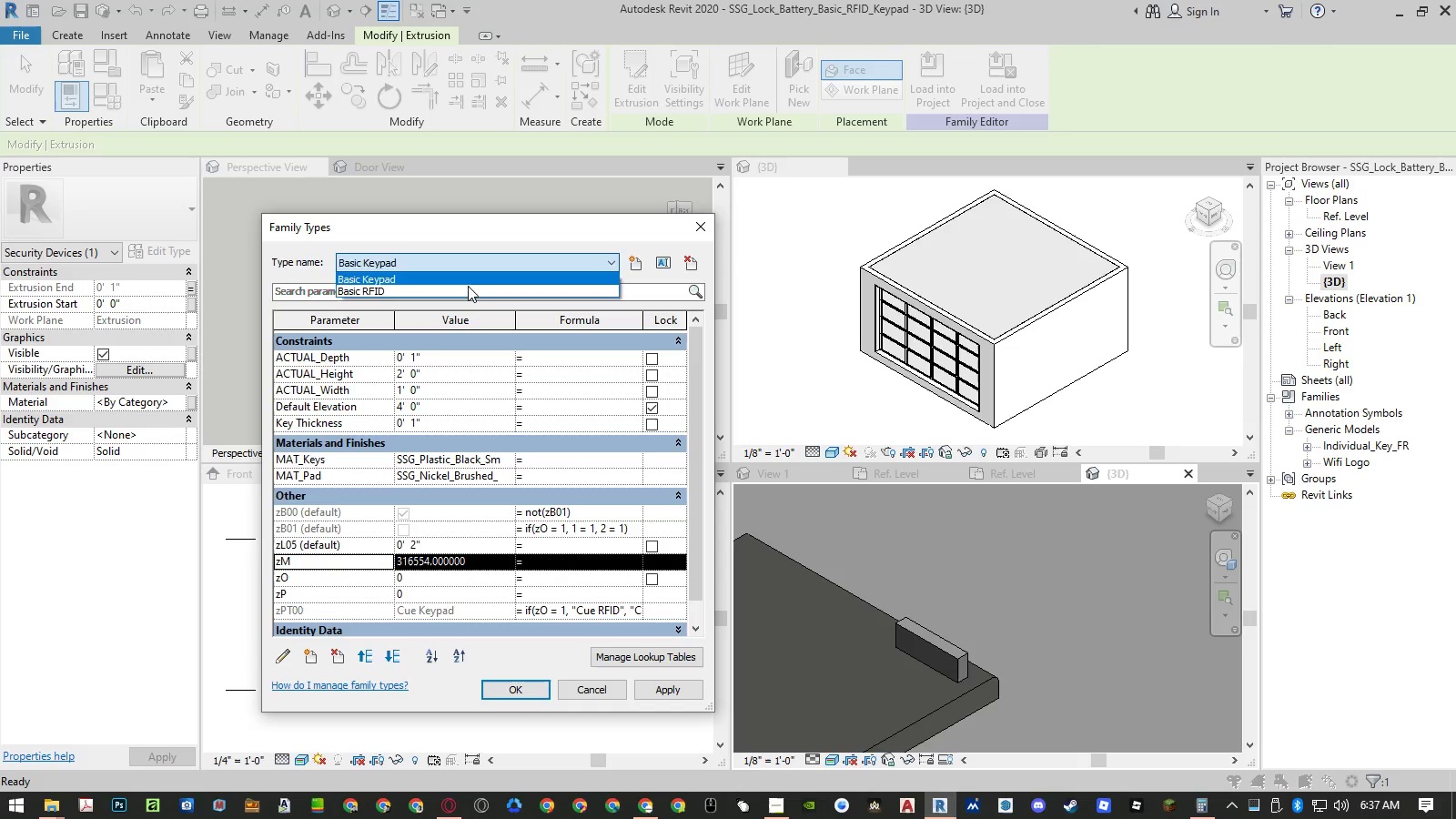 
left_click([467, 288])
 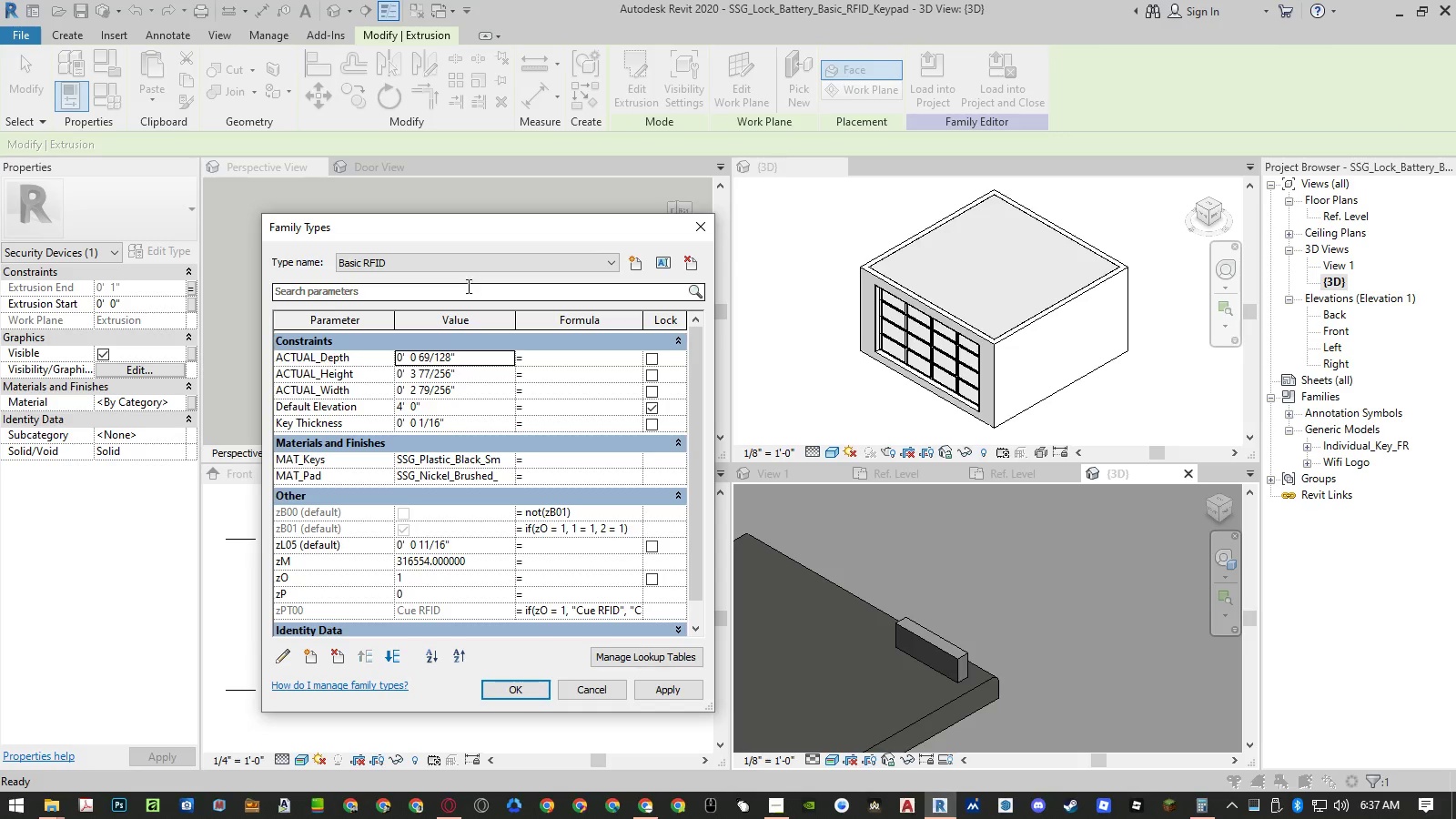 
left_click([467, 261])
 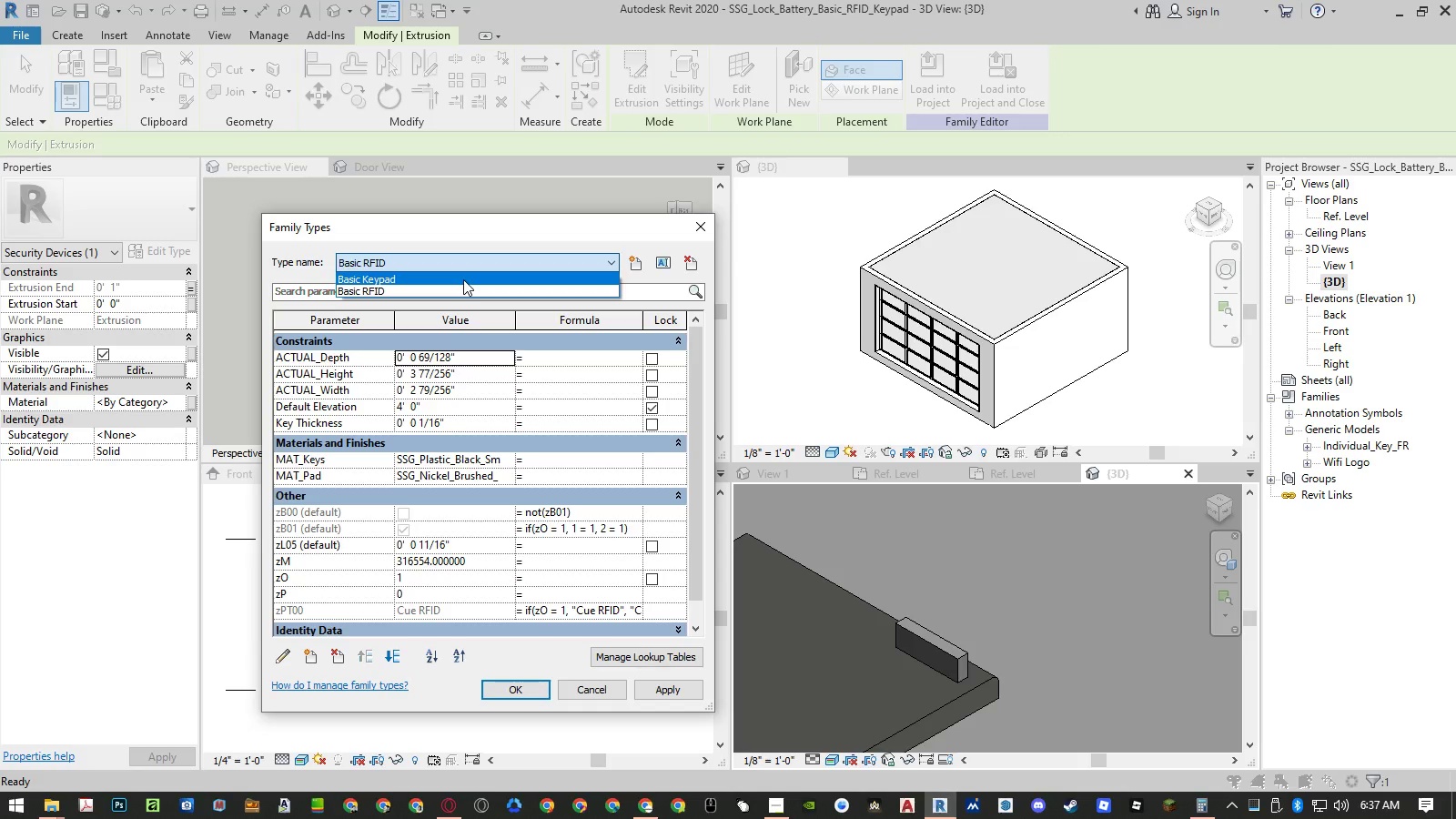 
left_click([463, 279])
 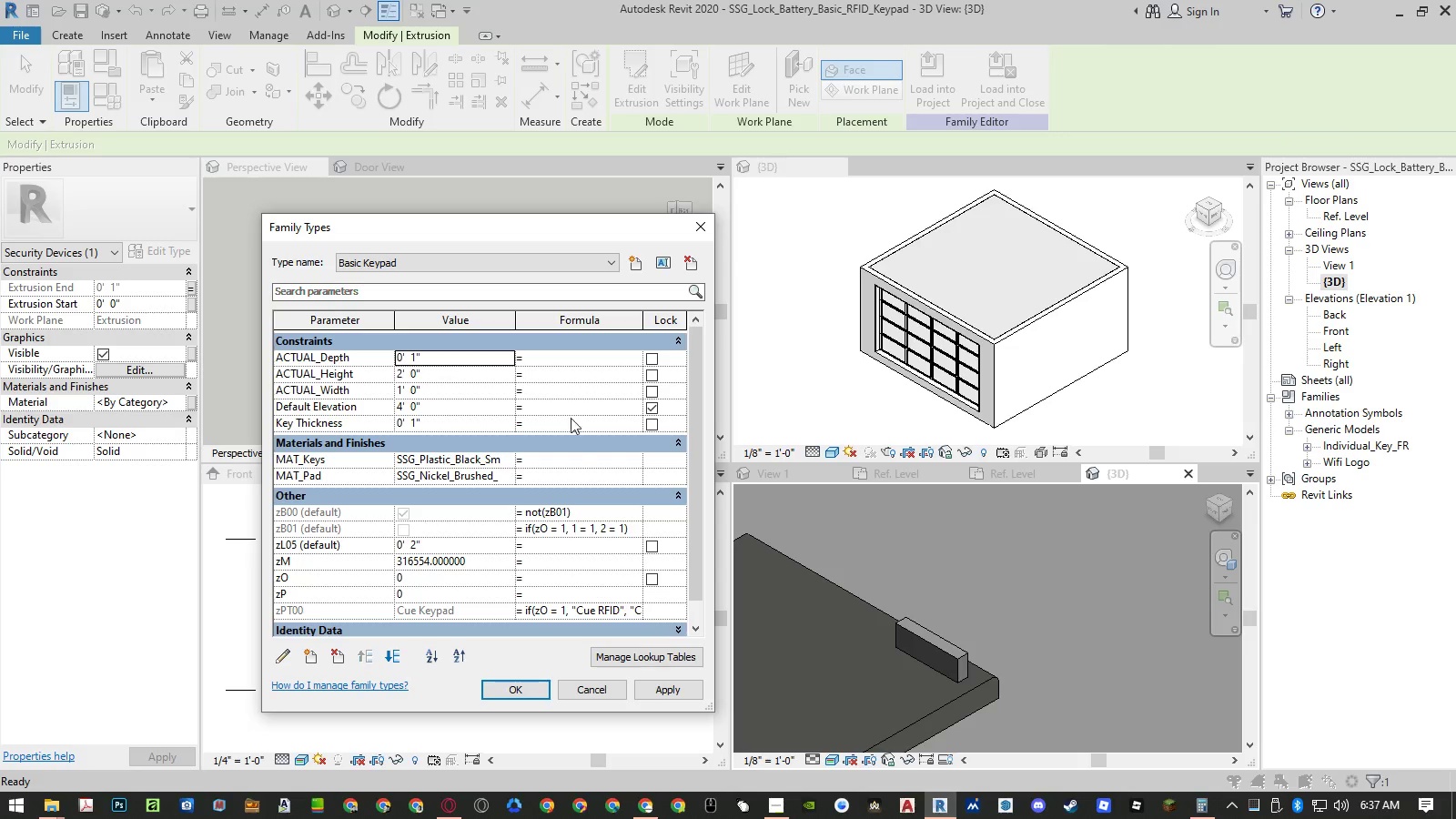 
left_click([578, 275])
 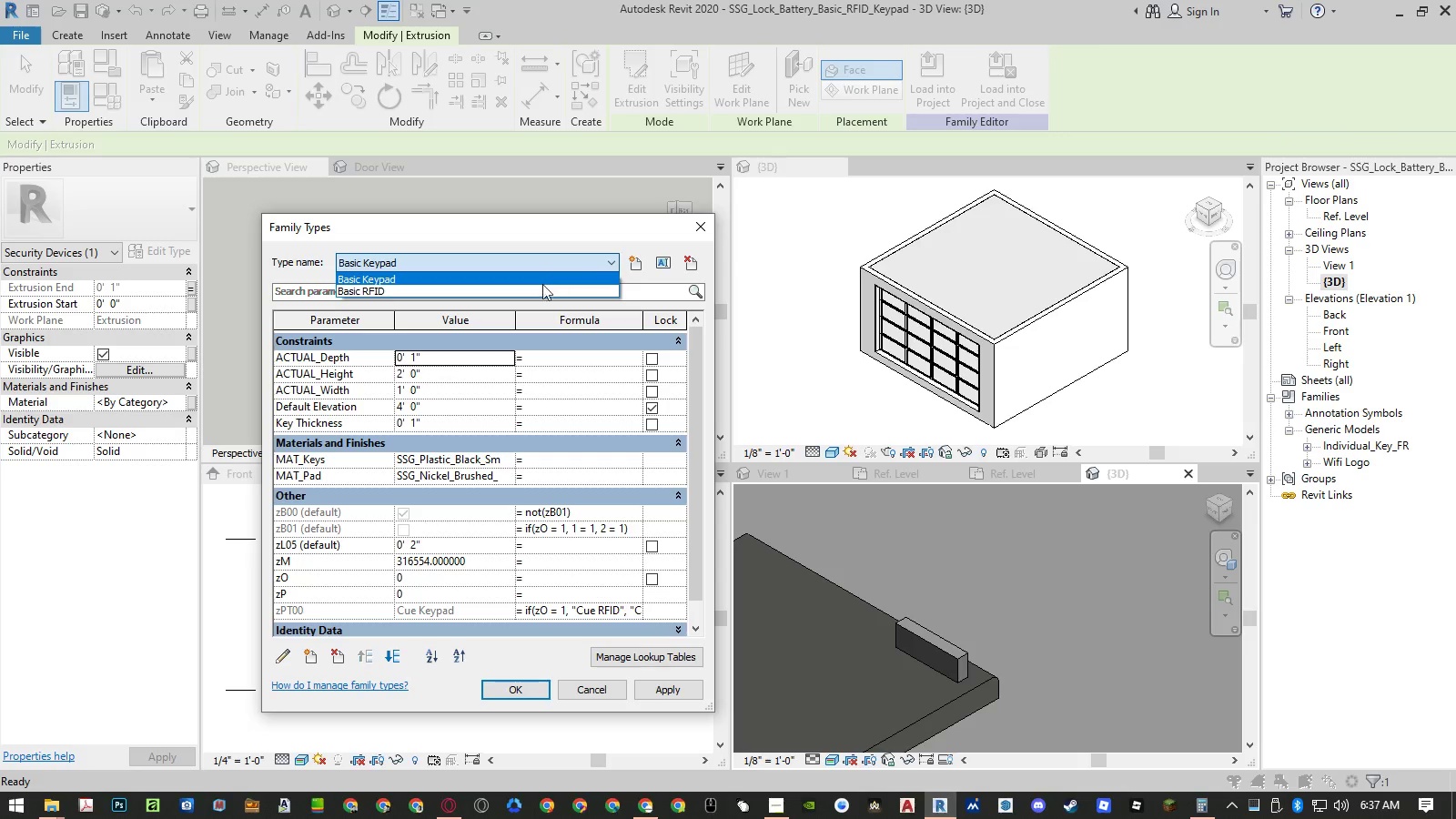 
left_click([537, 293])
 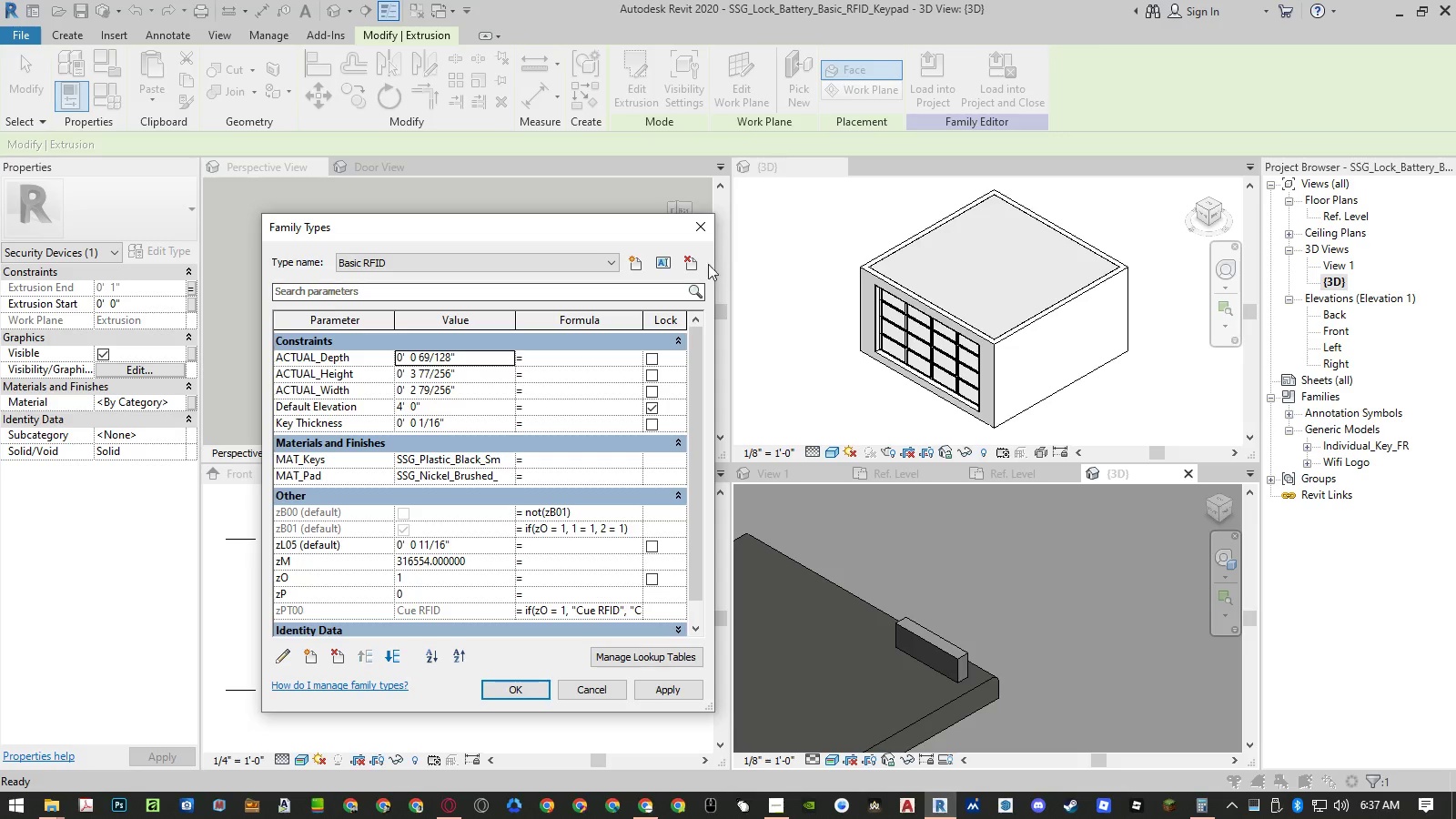 
left_click([694, 265])
 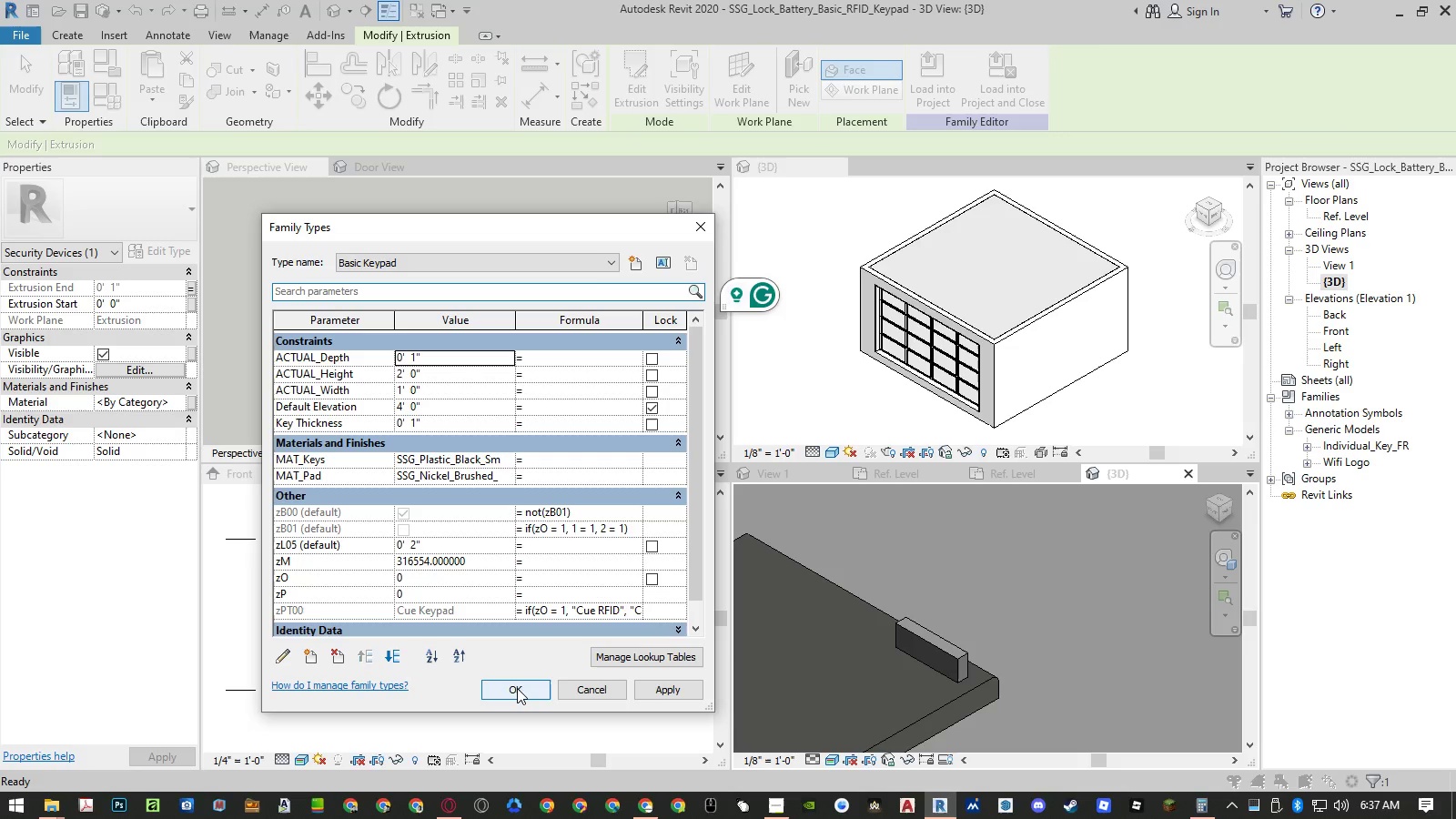 
left_click([521, 692])
 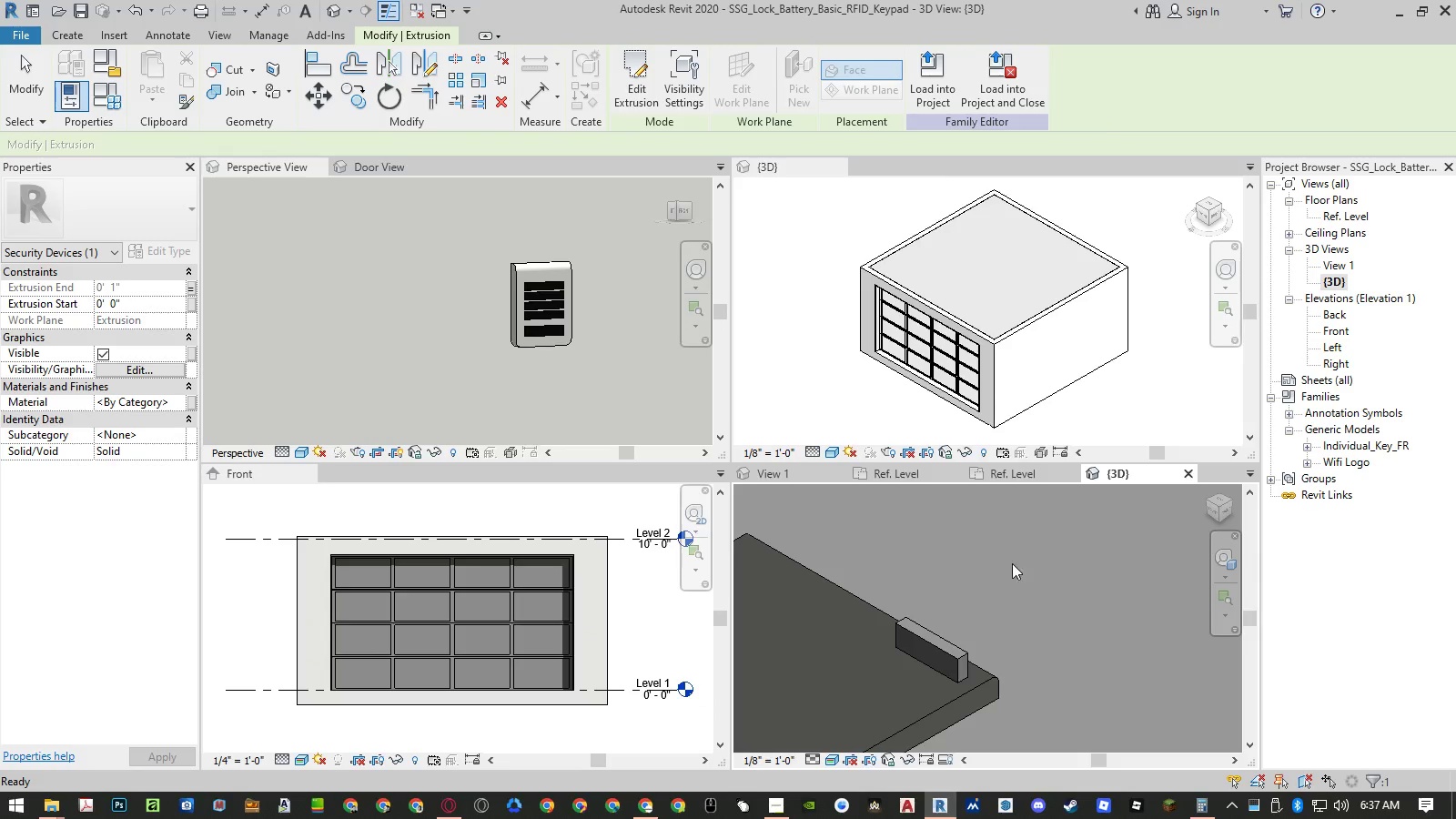 
scroll: coordinate [1022, 558], scroll_direction: down, amount: 5.0
 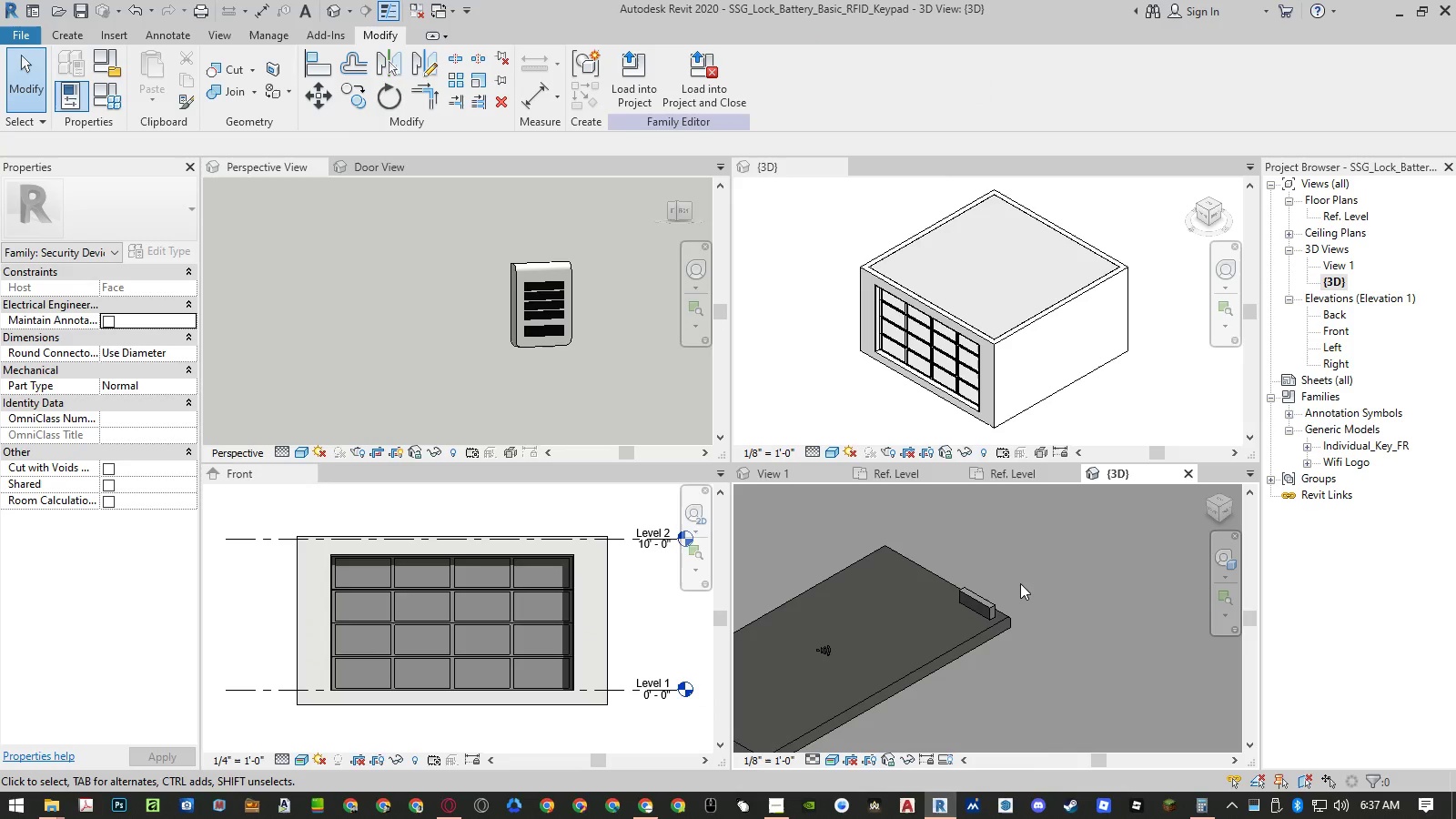 
scroll: coordinate [1017, 596], scroll_direction: up, amount: 4.0
 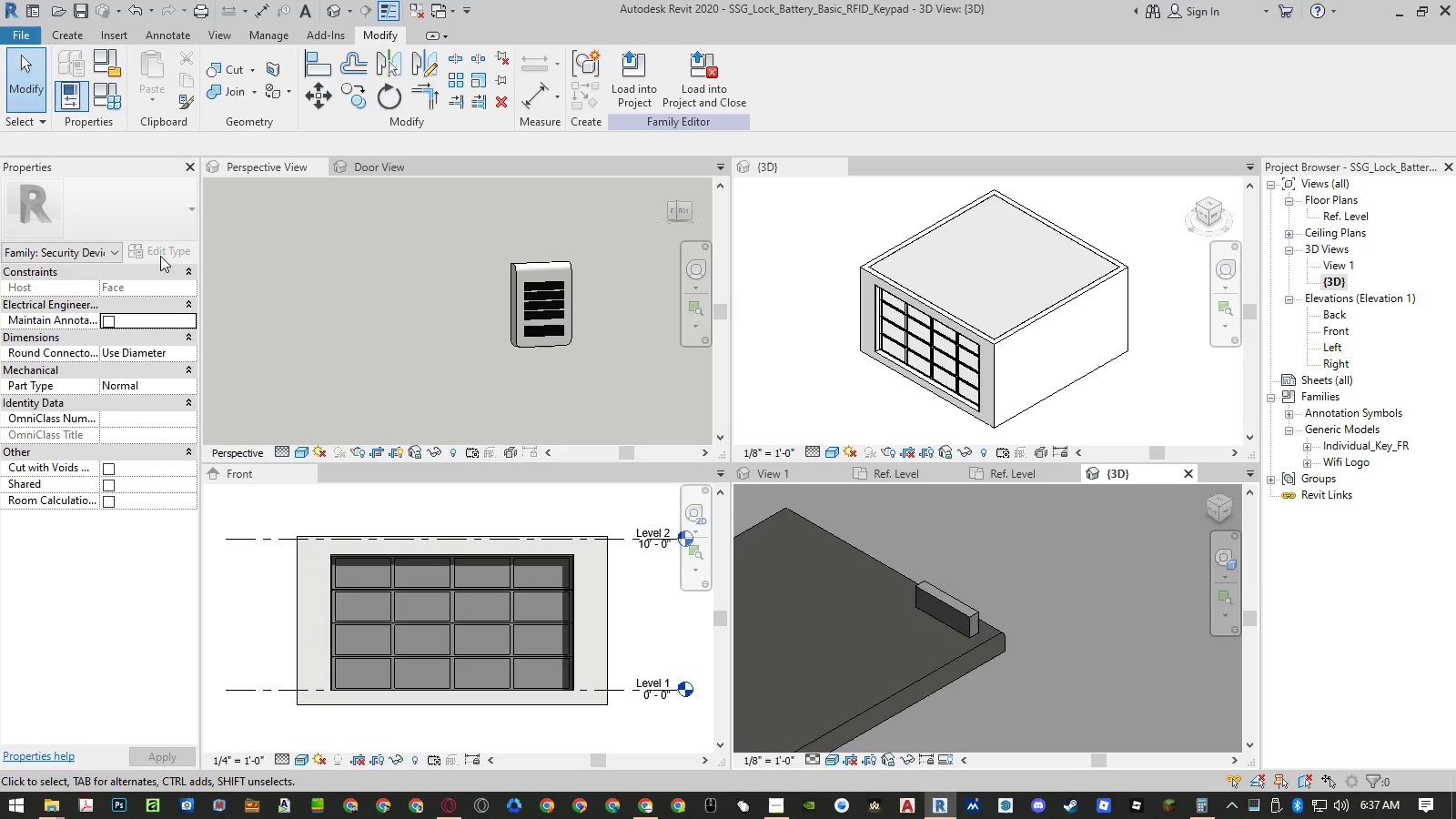 
left_click([116, 93])
 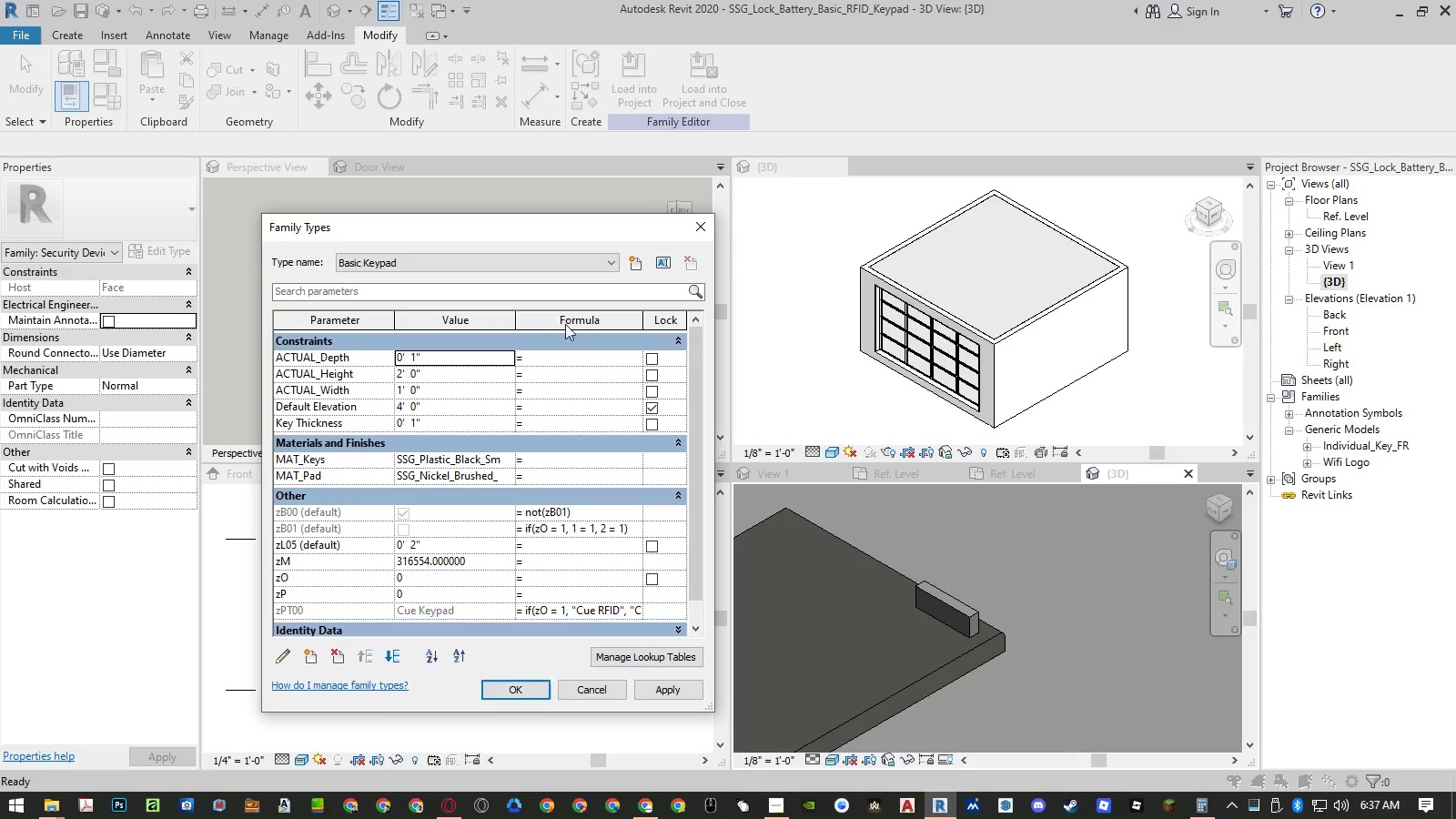 
left_click_drag(start_coordinate=[540, 221], to_coordinate=[369, 229])
 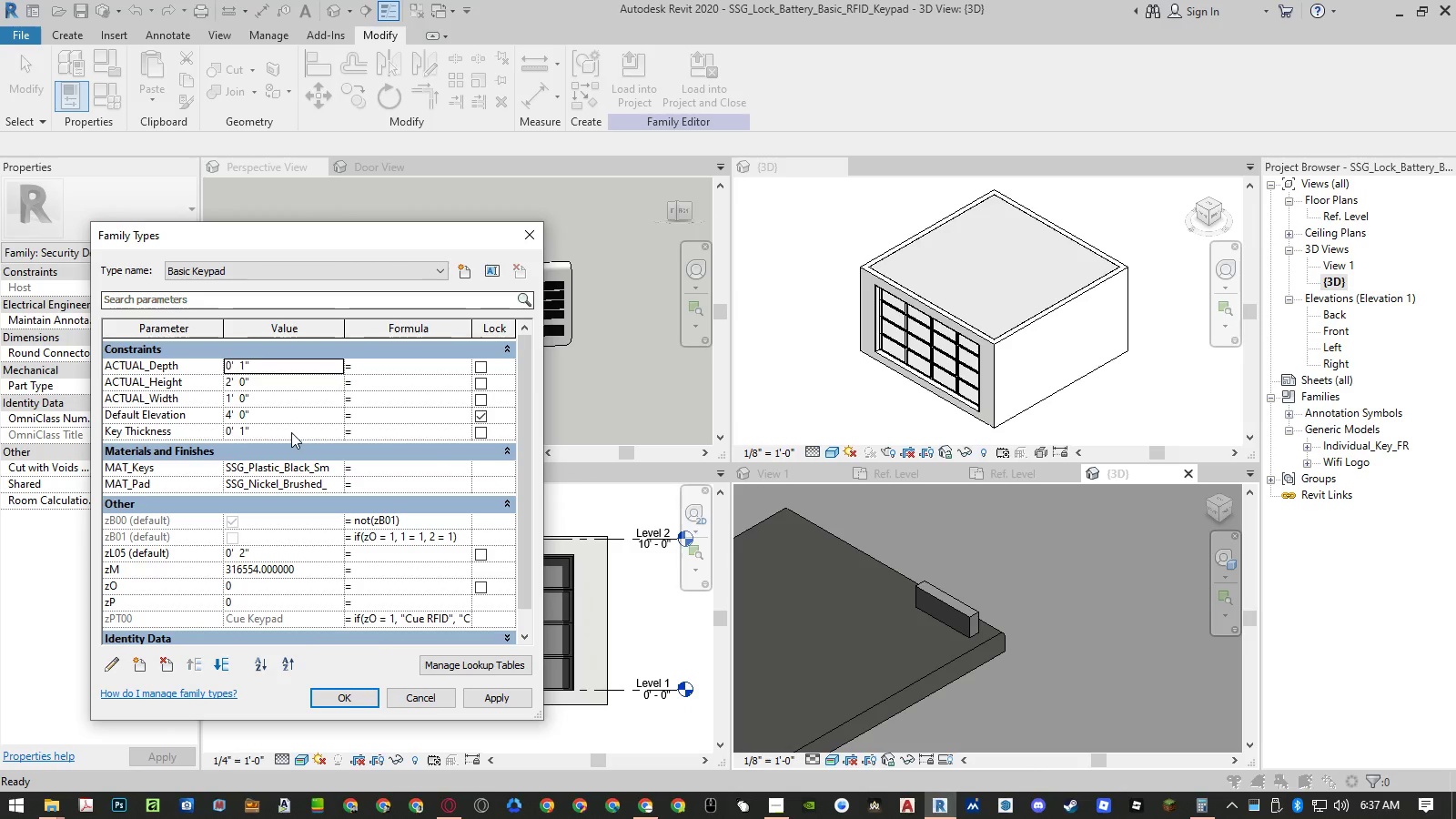 
left_click([291, 432])
 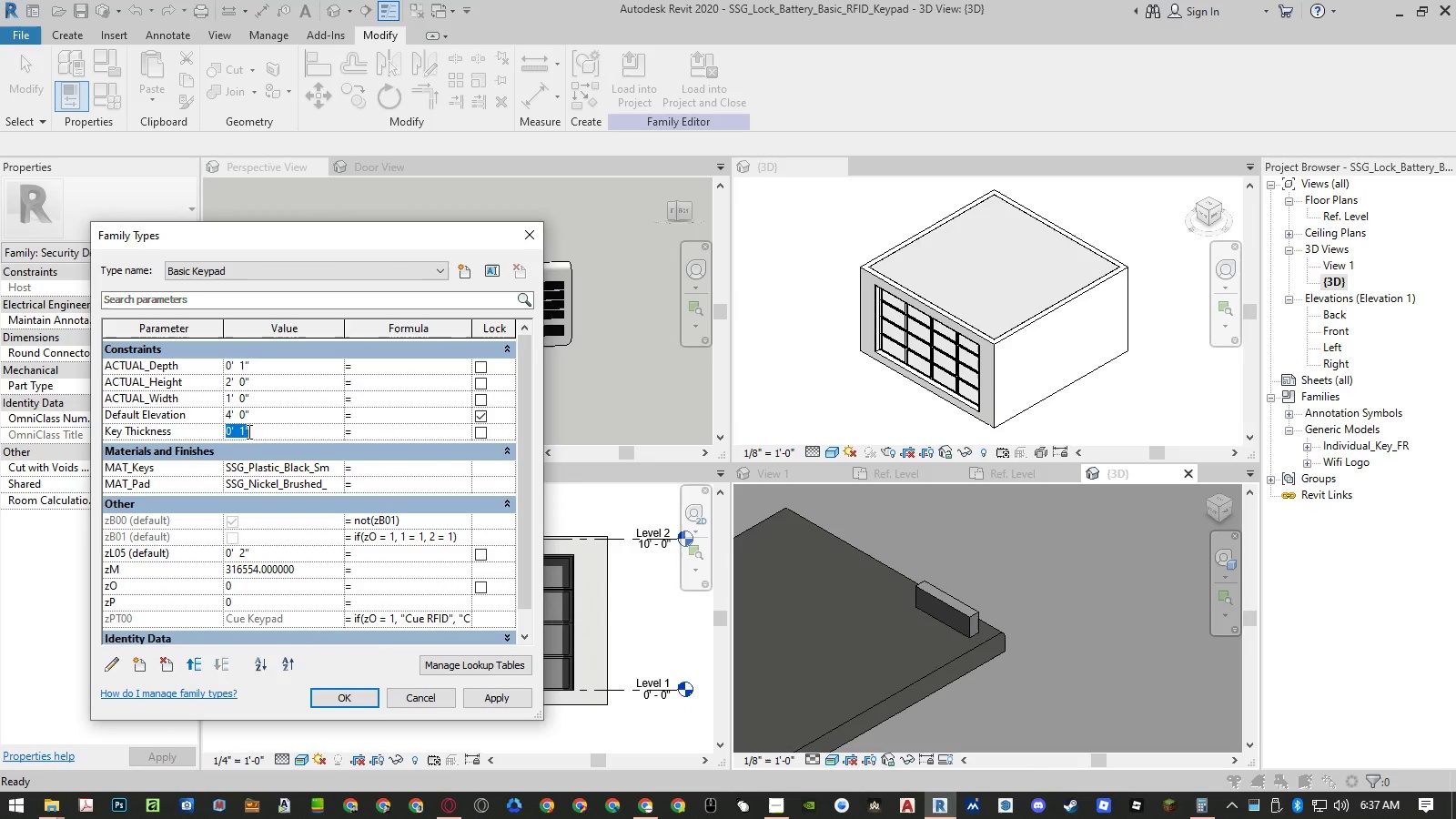 
left_click([243, 431])
 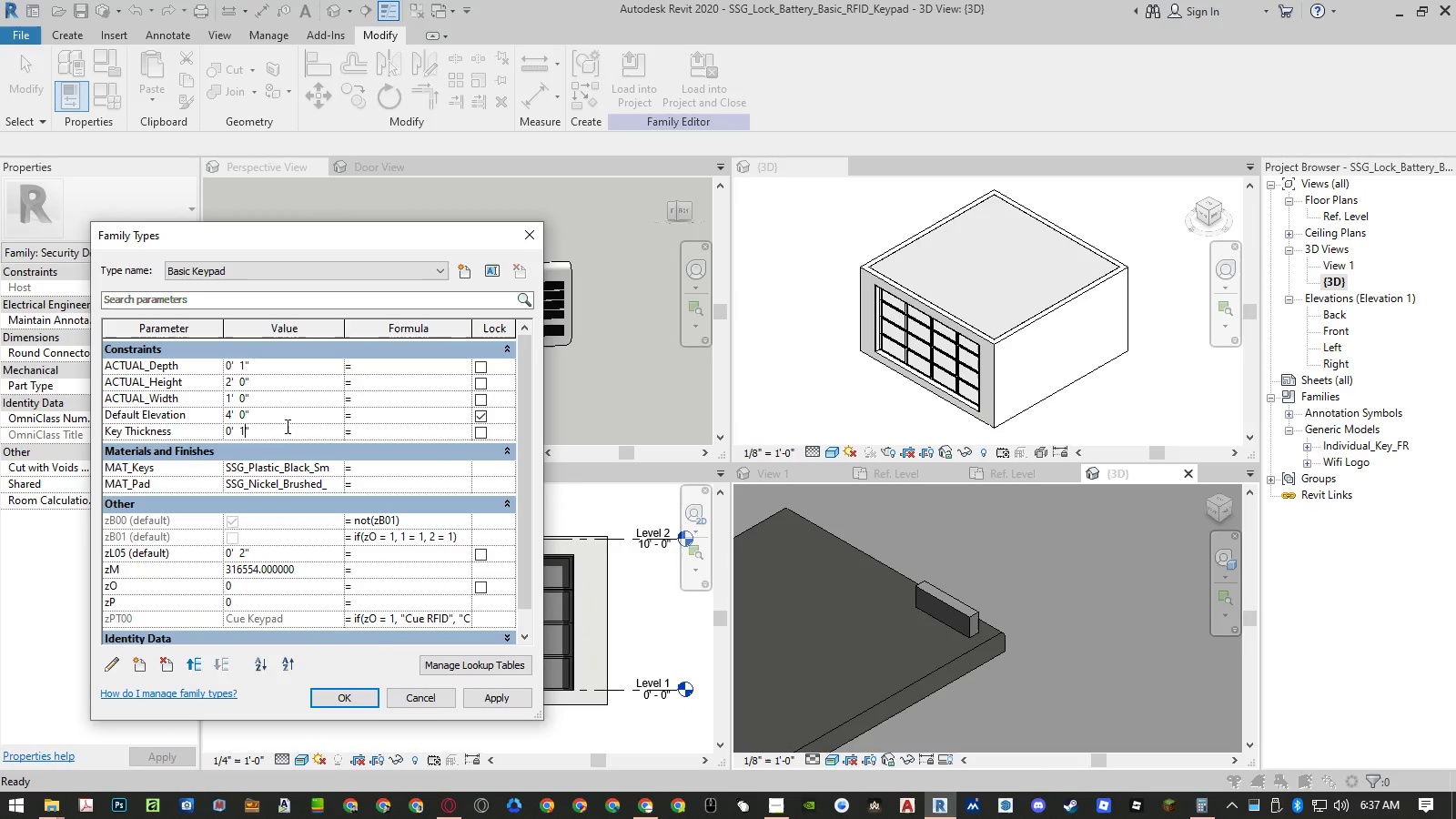 
key(NumpadDivide)
 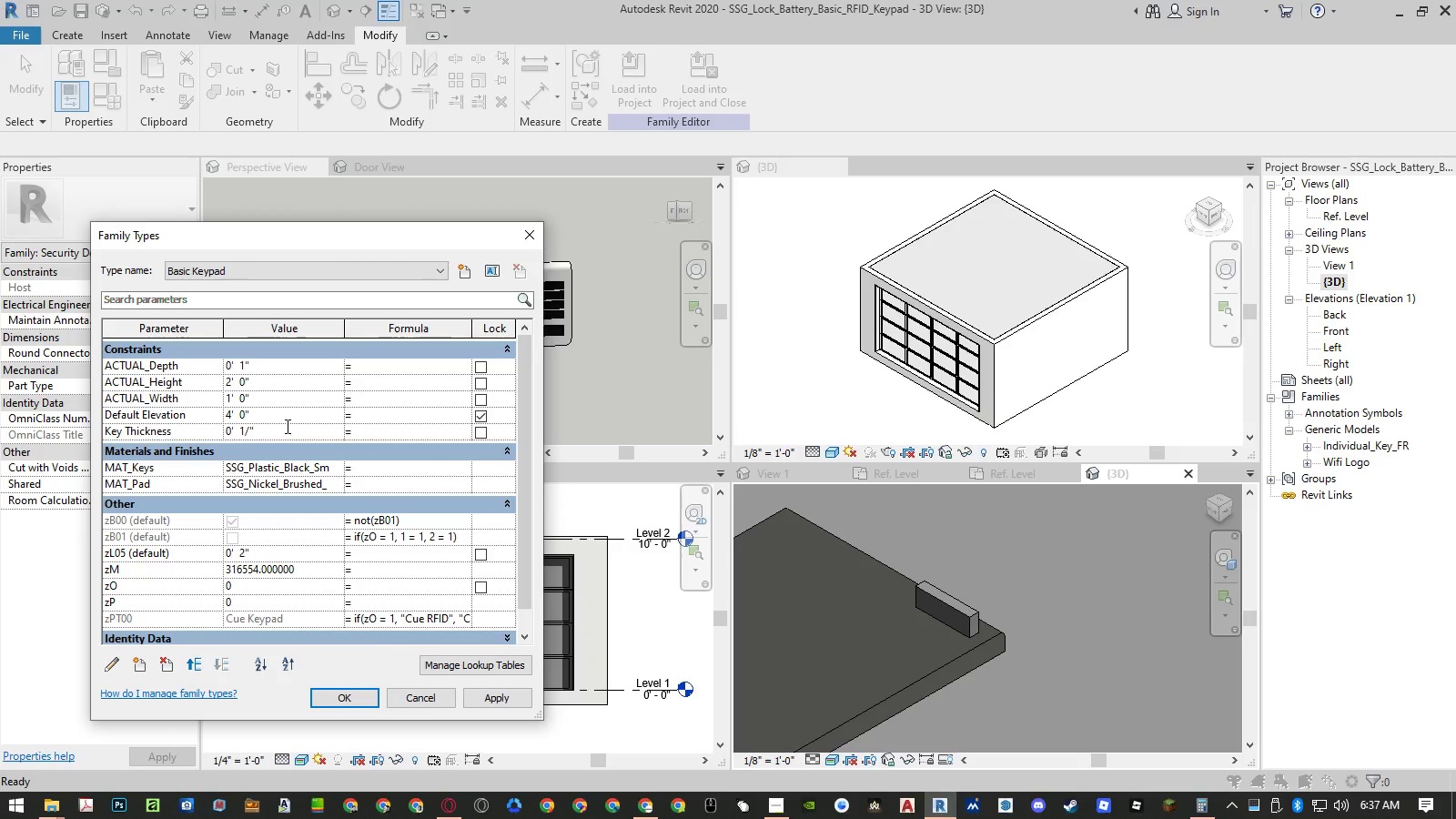 
key(Numpad1)
 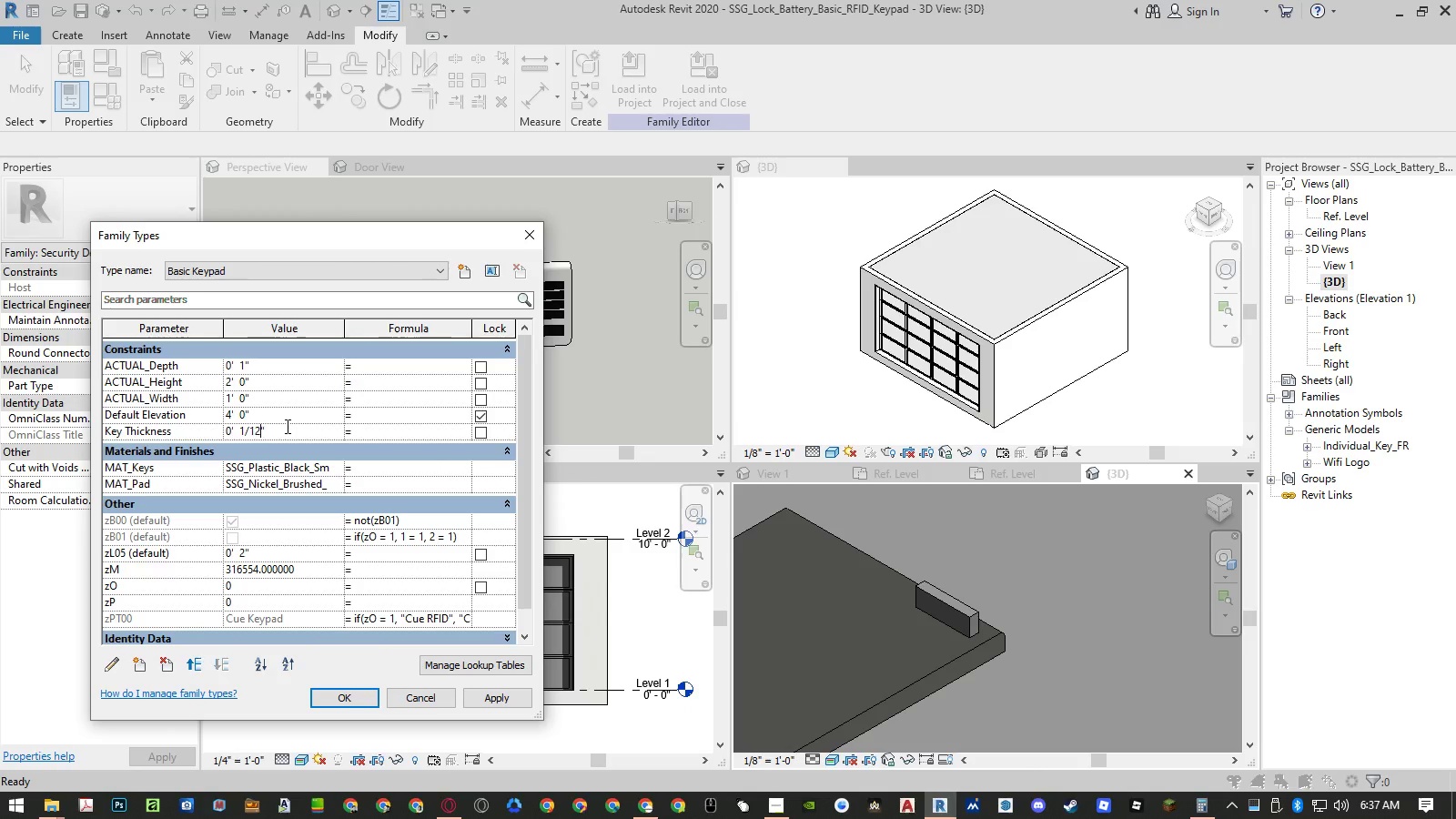 
key(Numpad2)
 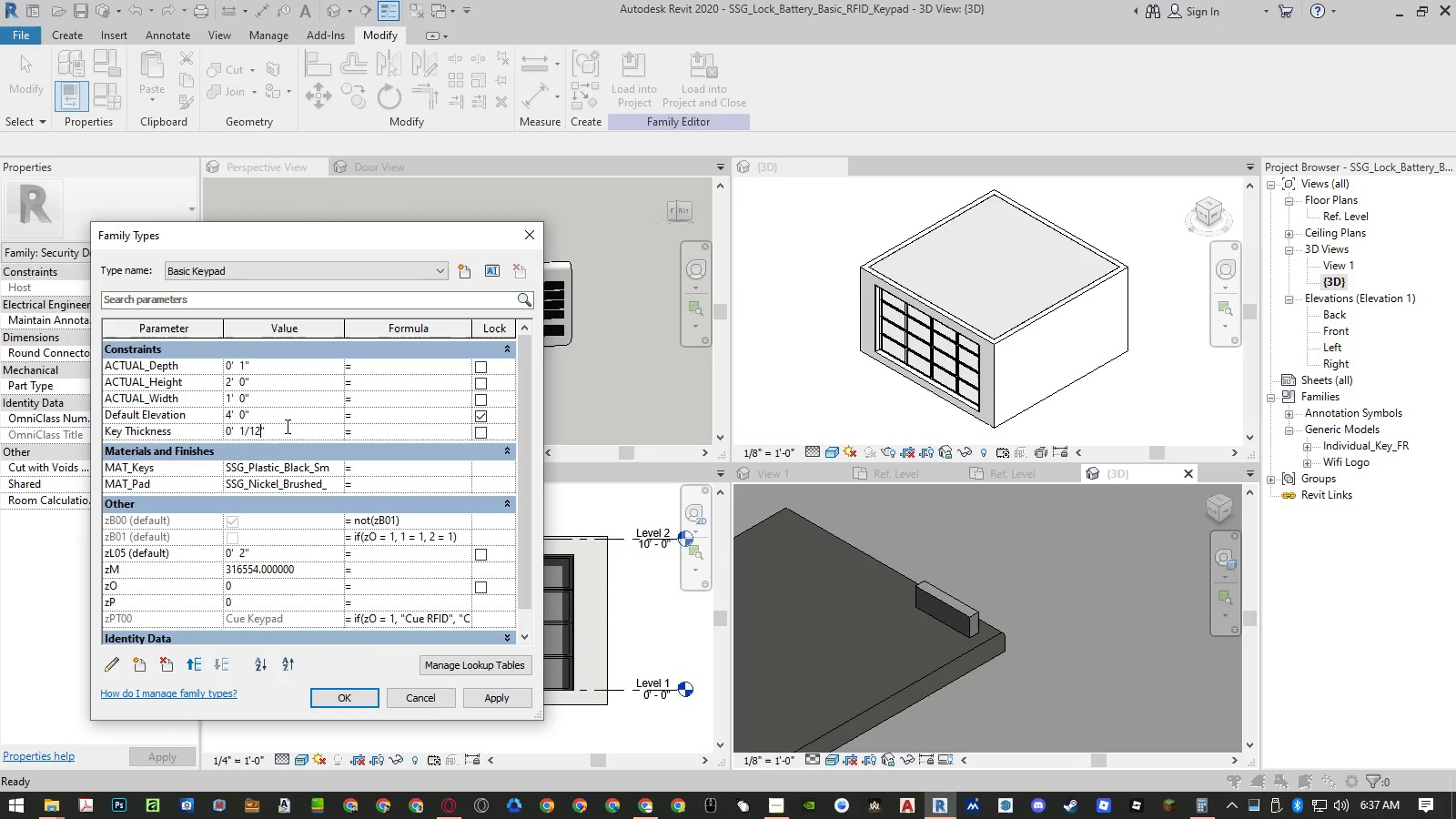 
key(NumpadEnter)
 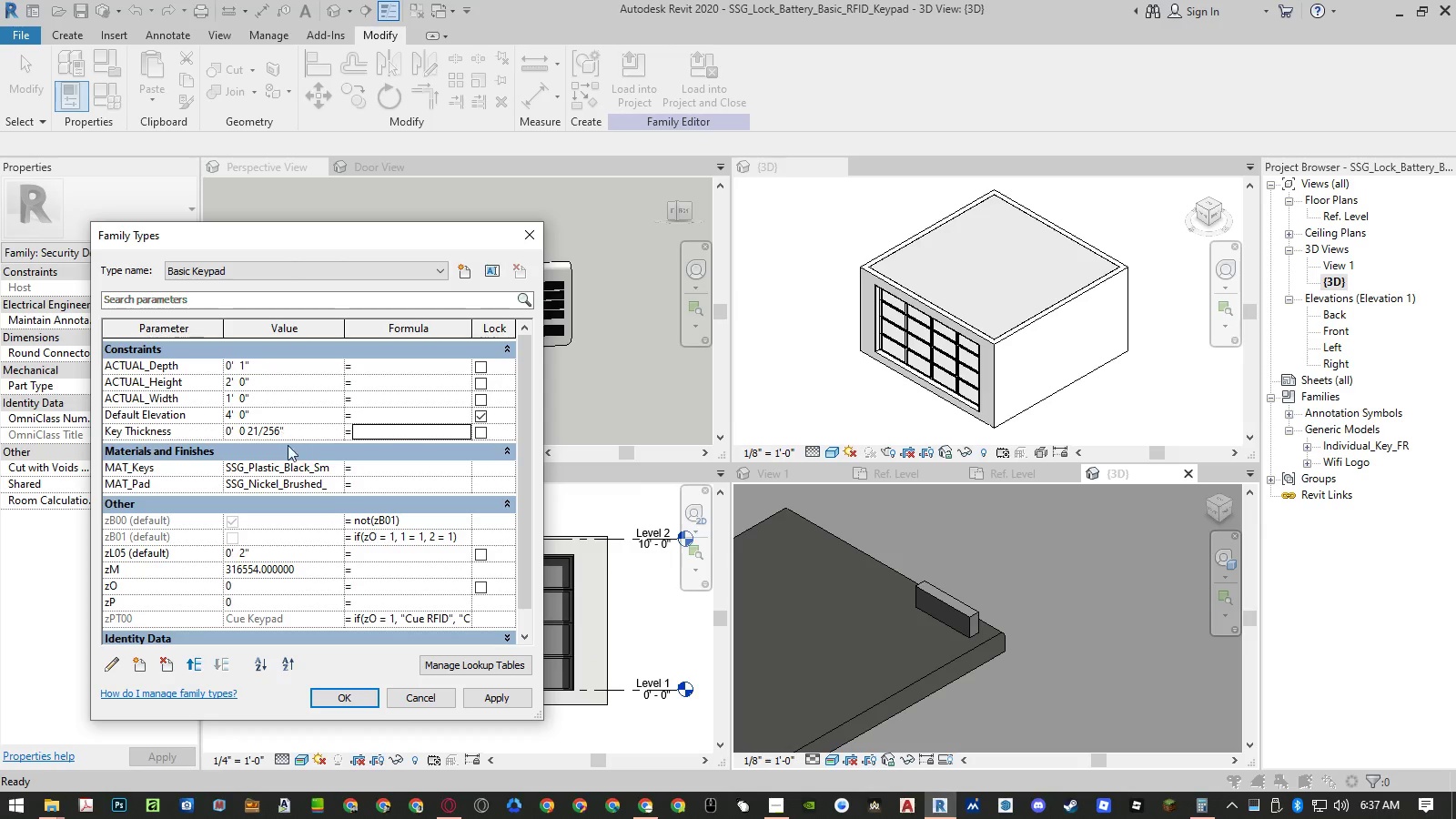 
left_click([492, 703])
 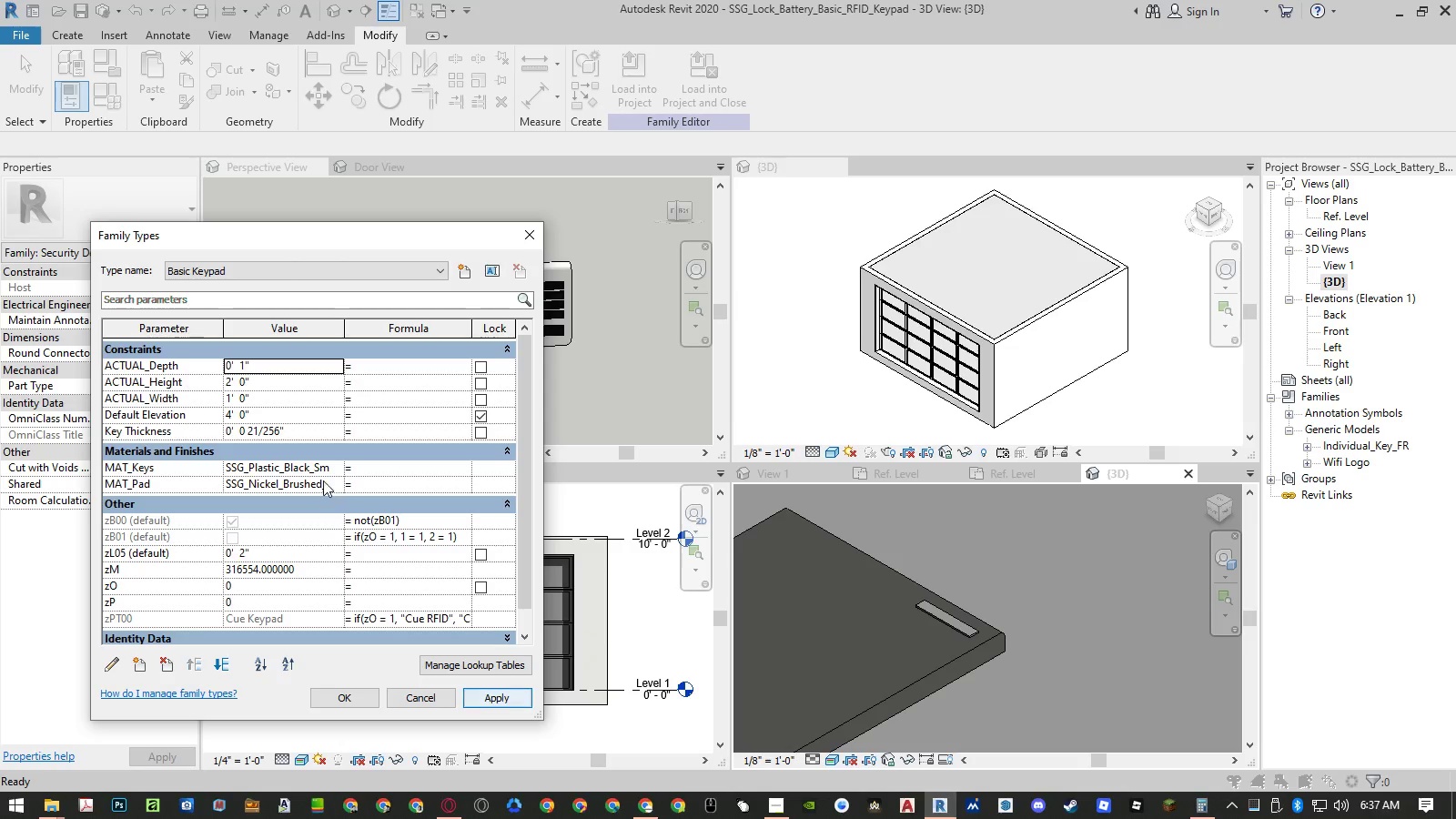 
left_click([272, 431])
 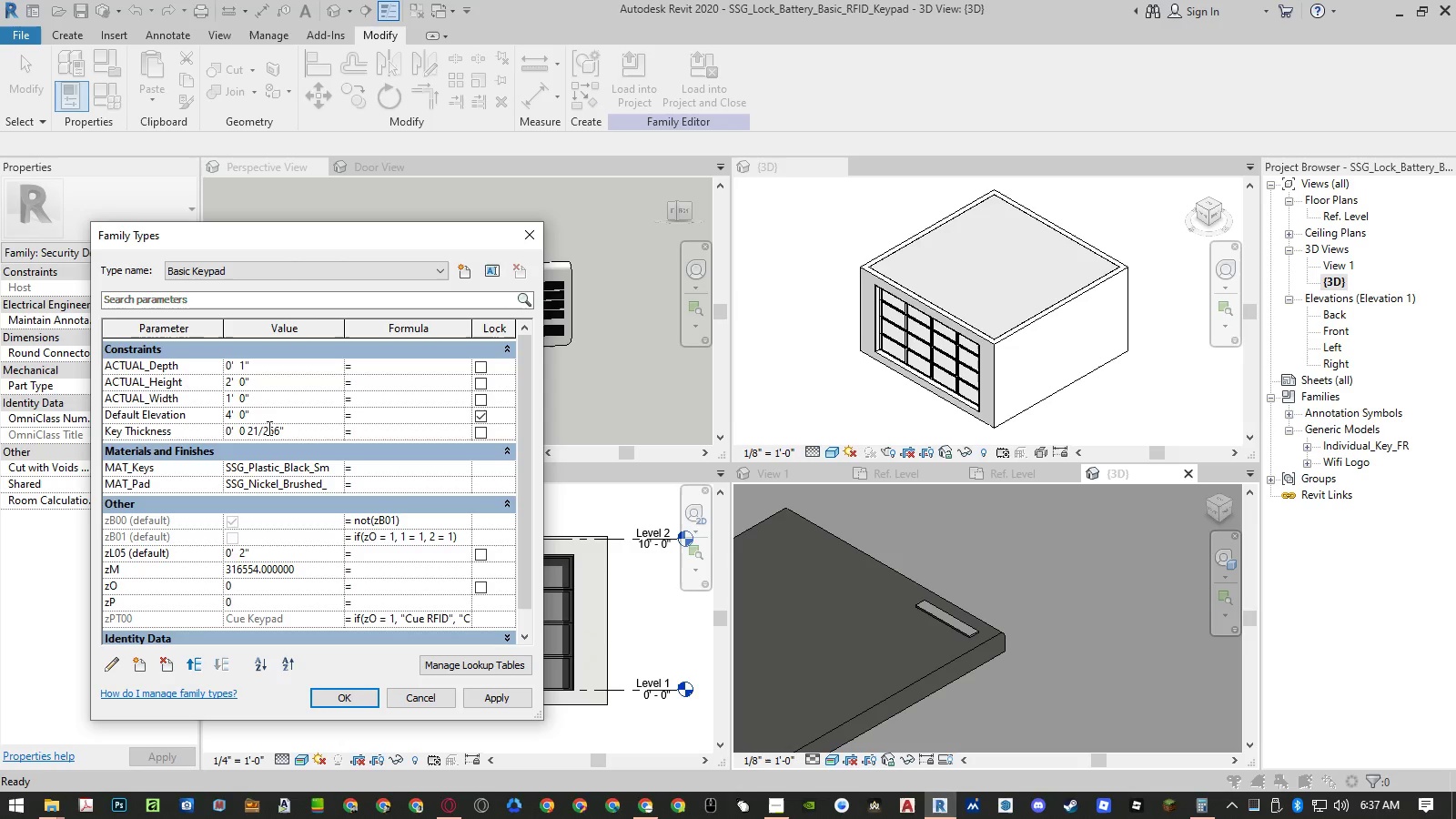 
left_click_drag(start_coordinate=[278, 432], to_coordinate=[240, 433])
 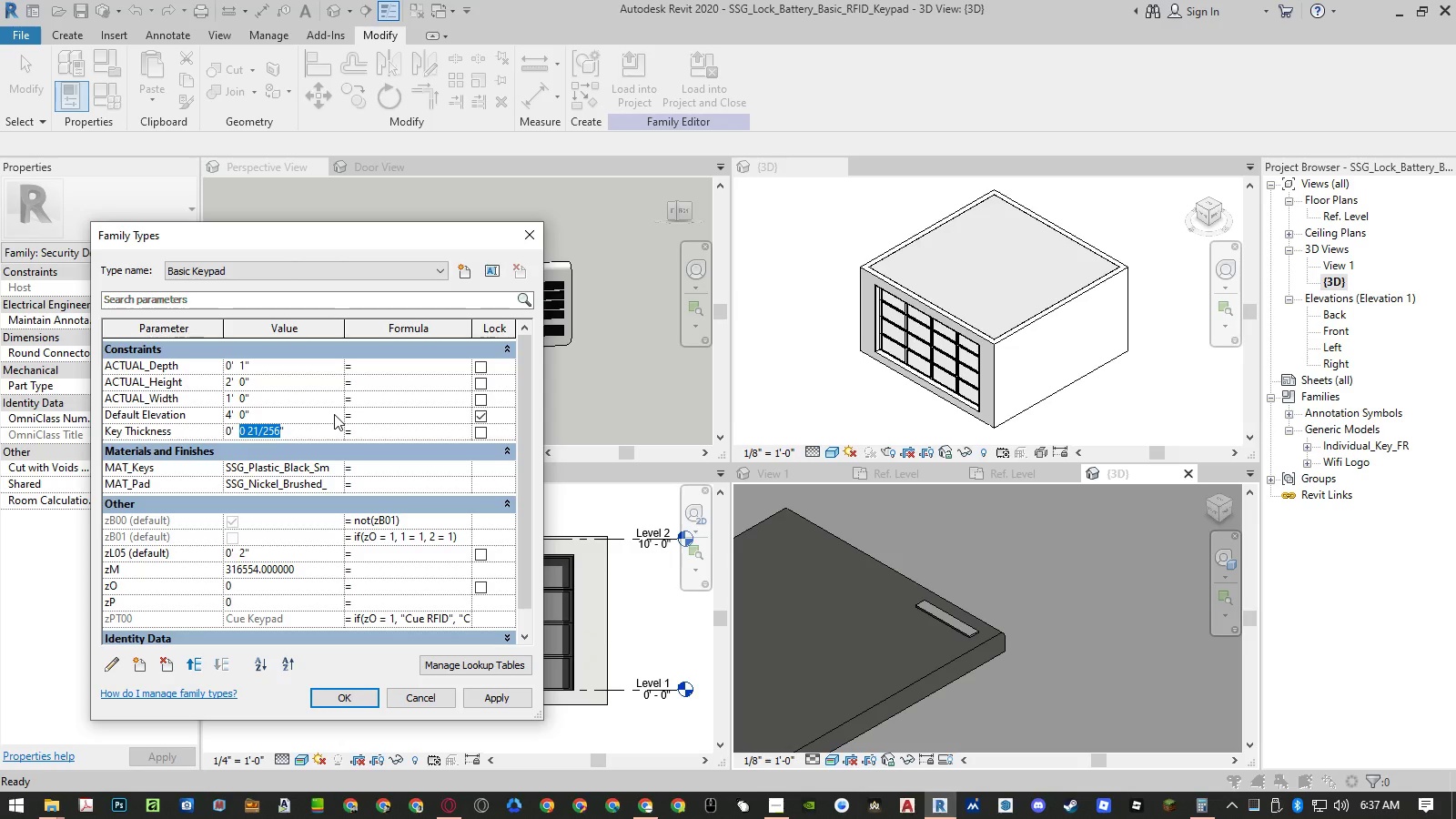 
key(Numpad1)
 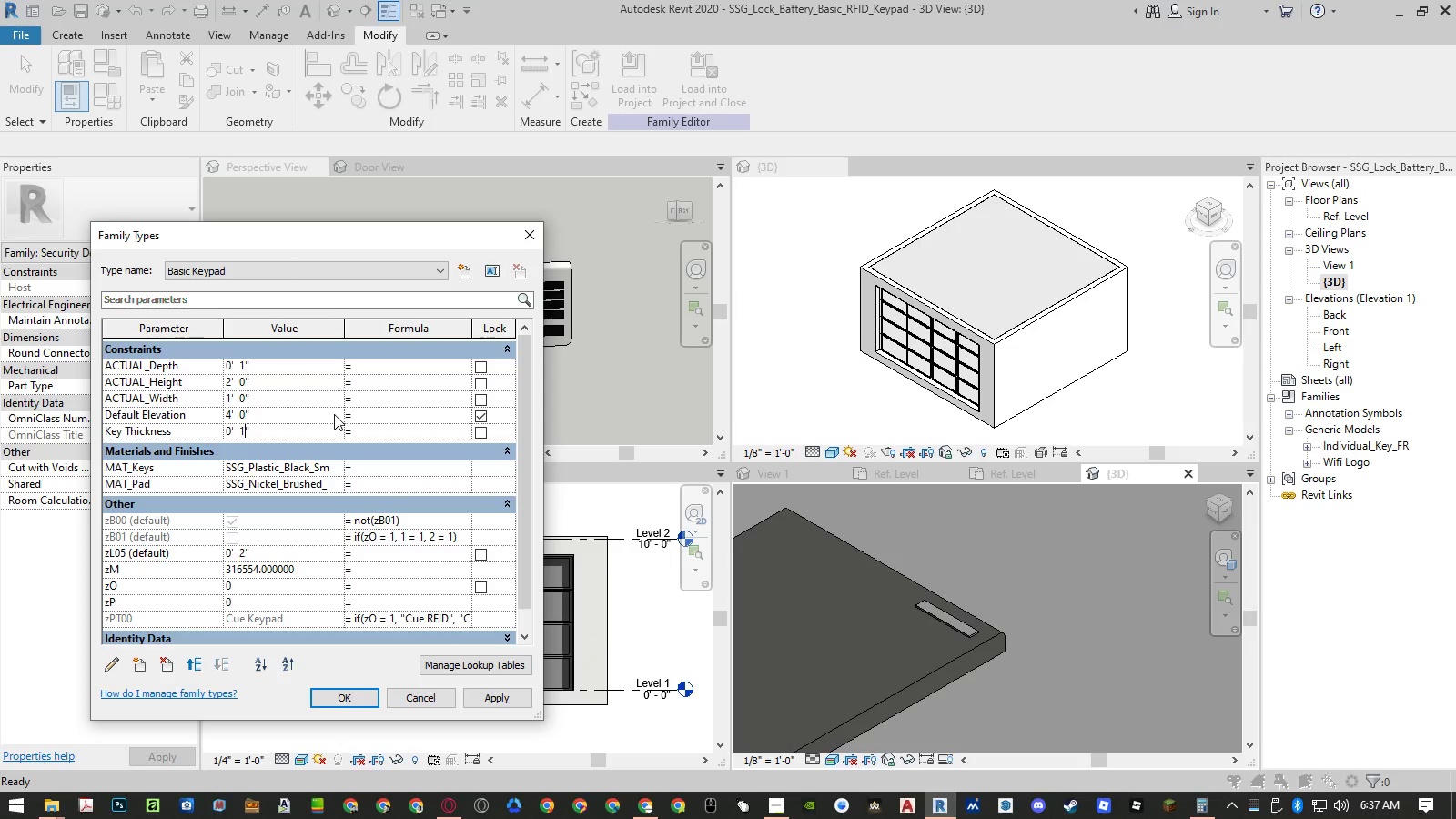 
key(NumpadDivide)
 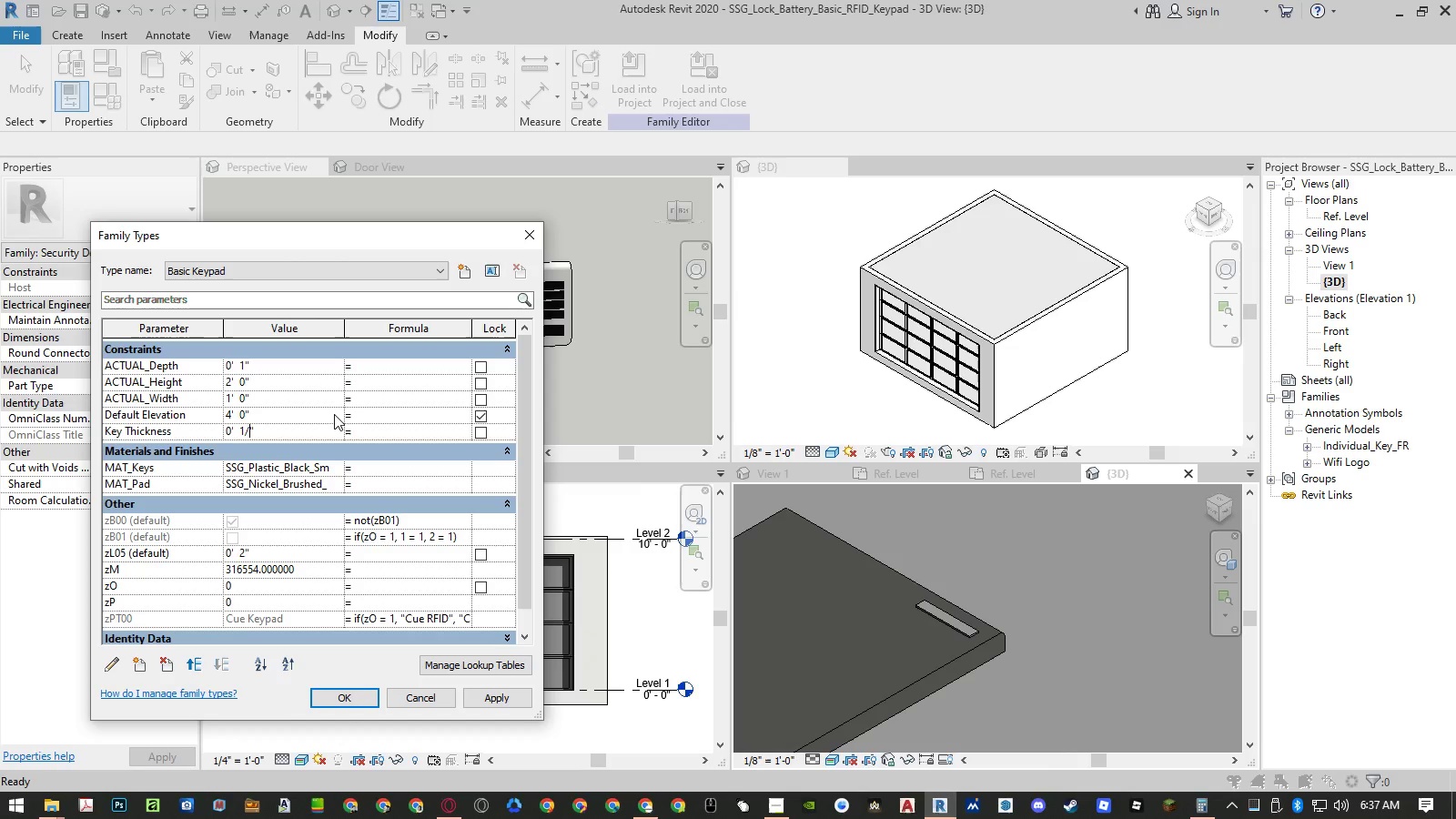 
key(Numpad1)
 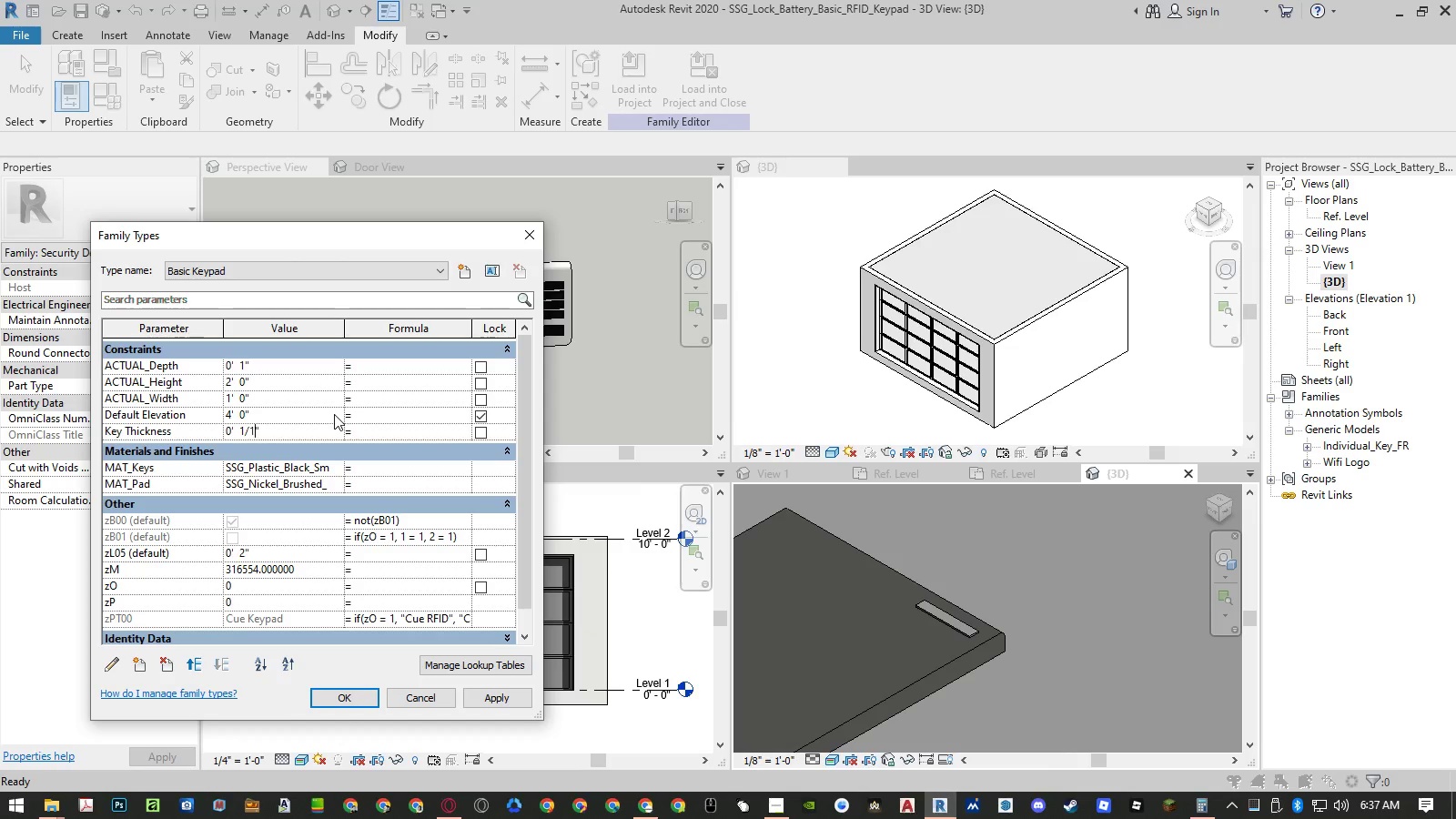 
key(Numpad0)
 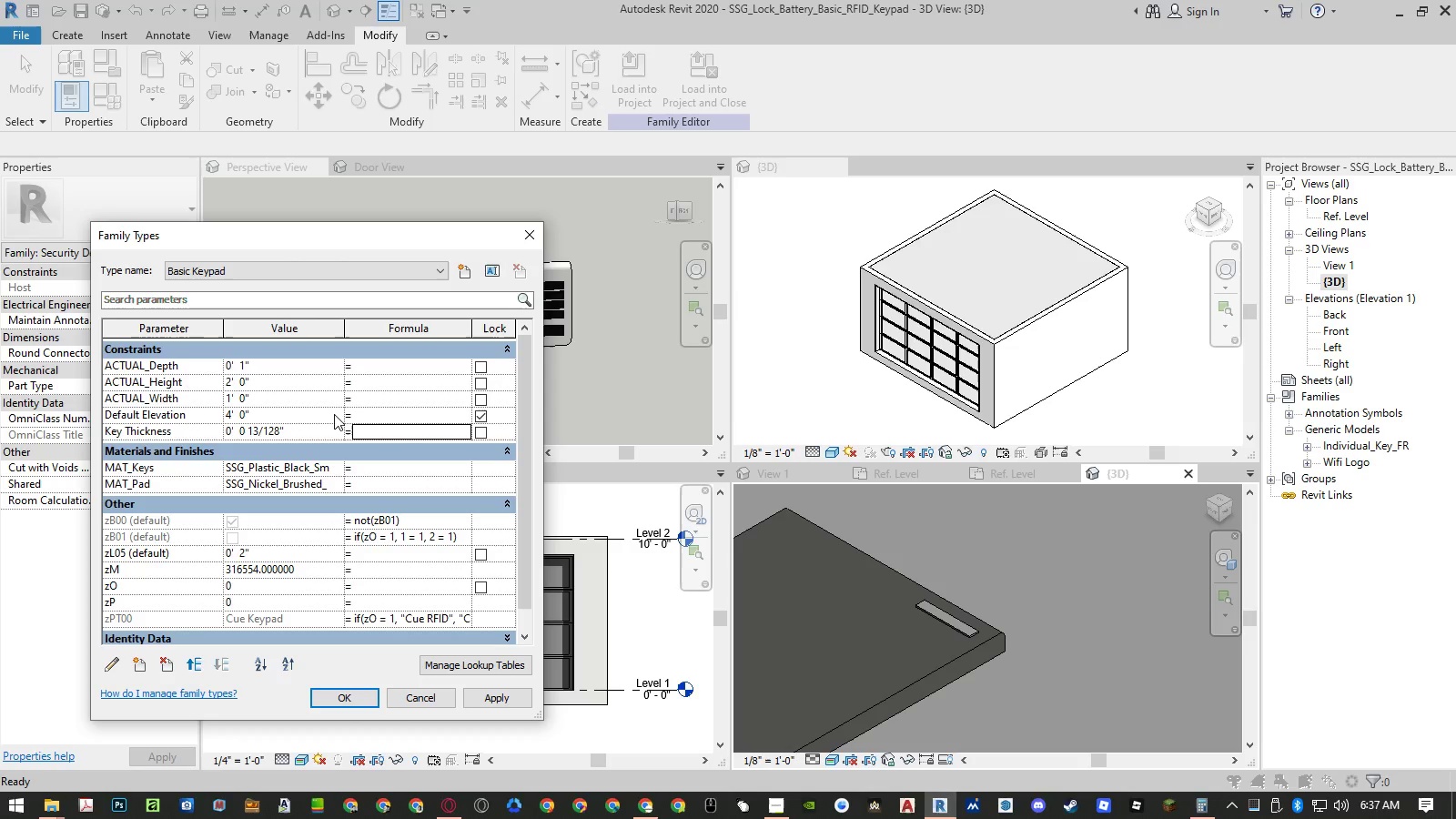 
key(NumpadEnter)
 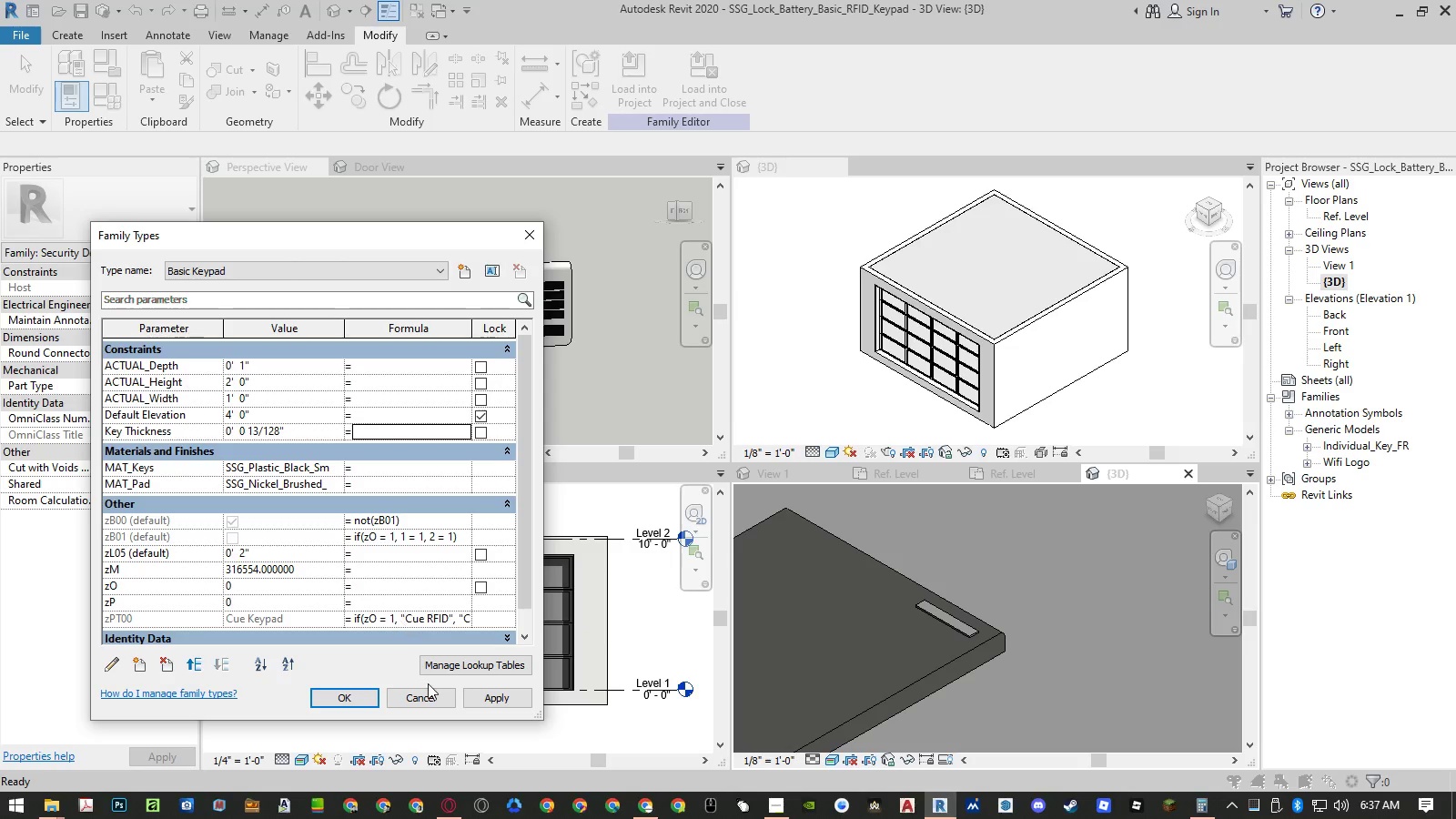 
left_click([488, 697])
 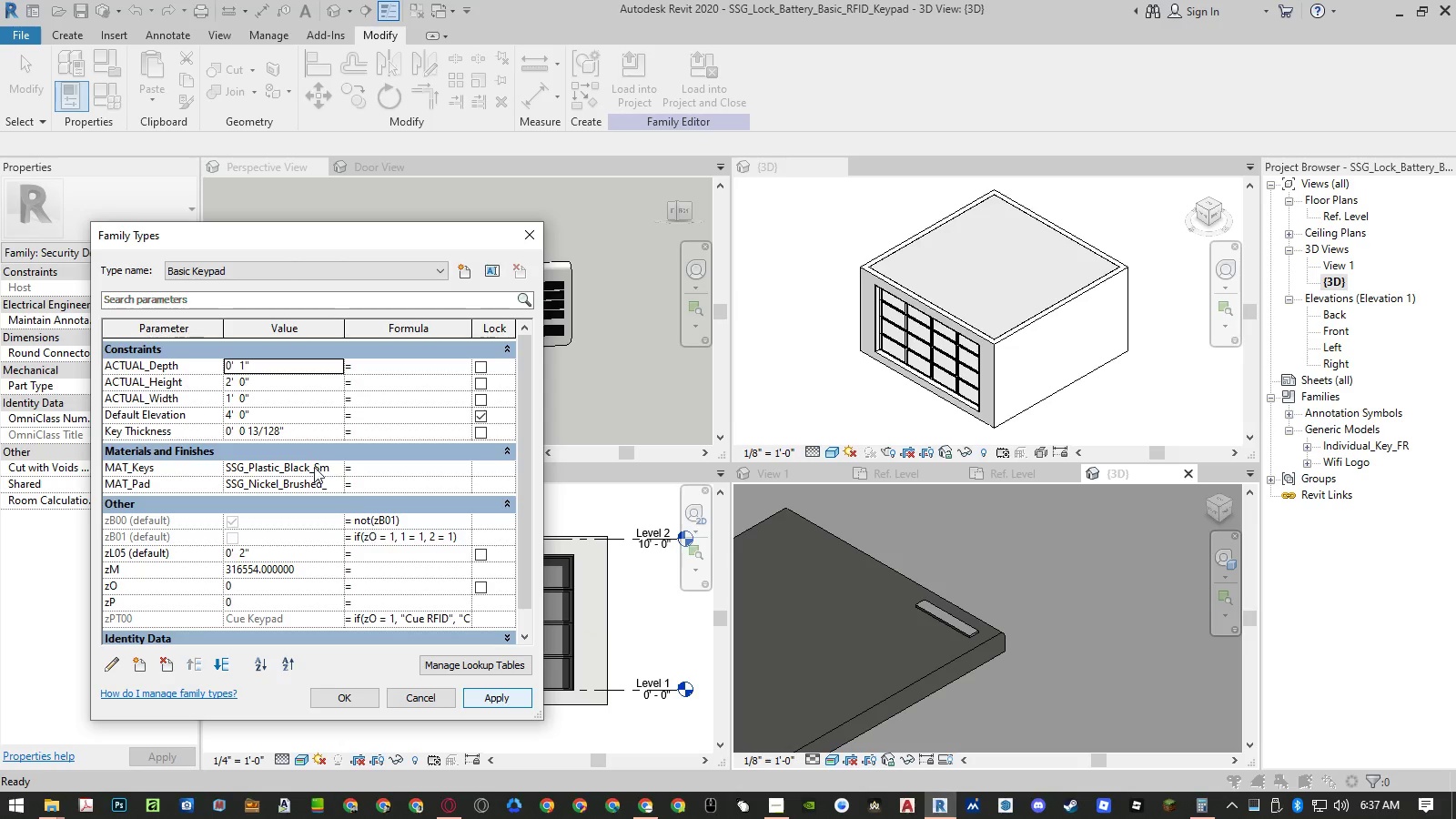 
left_click([270, 426])
 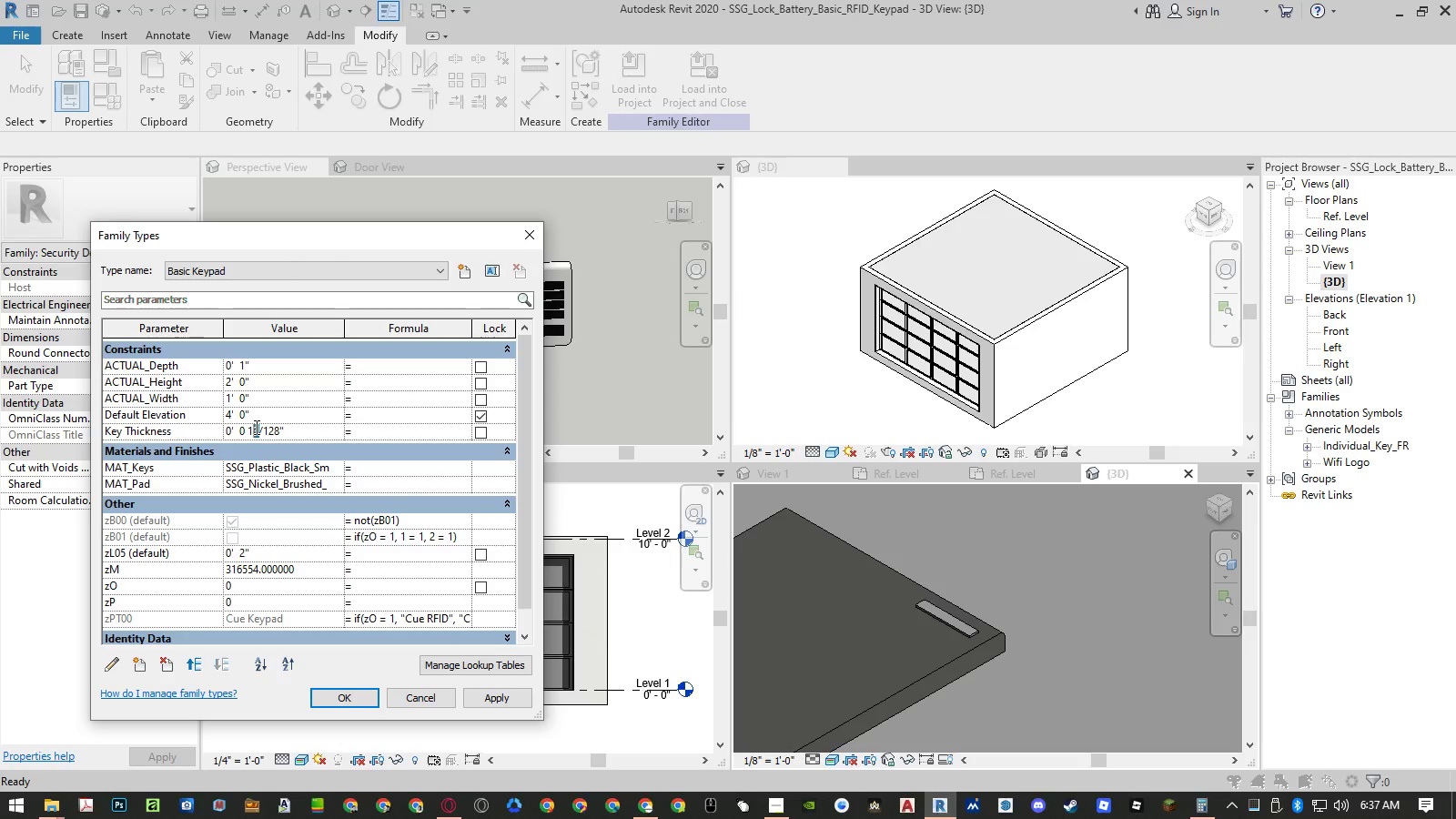 
wait(7.73)
 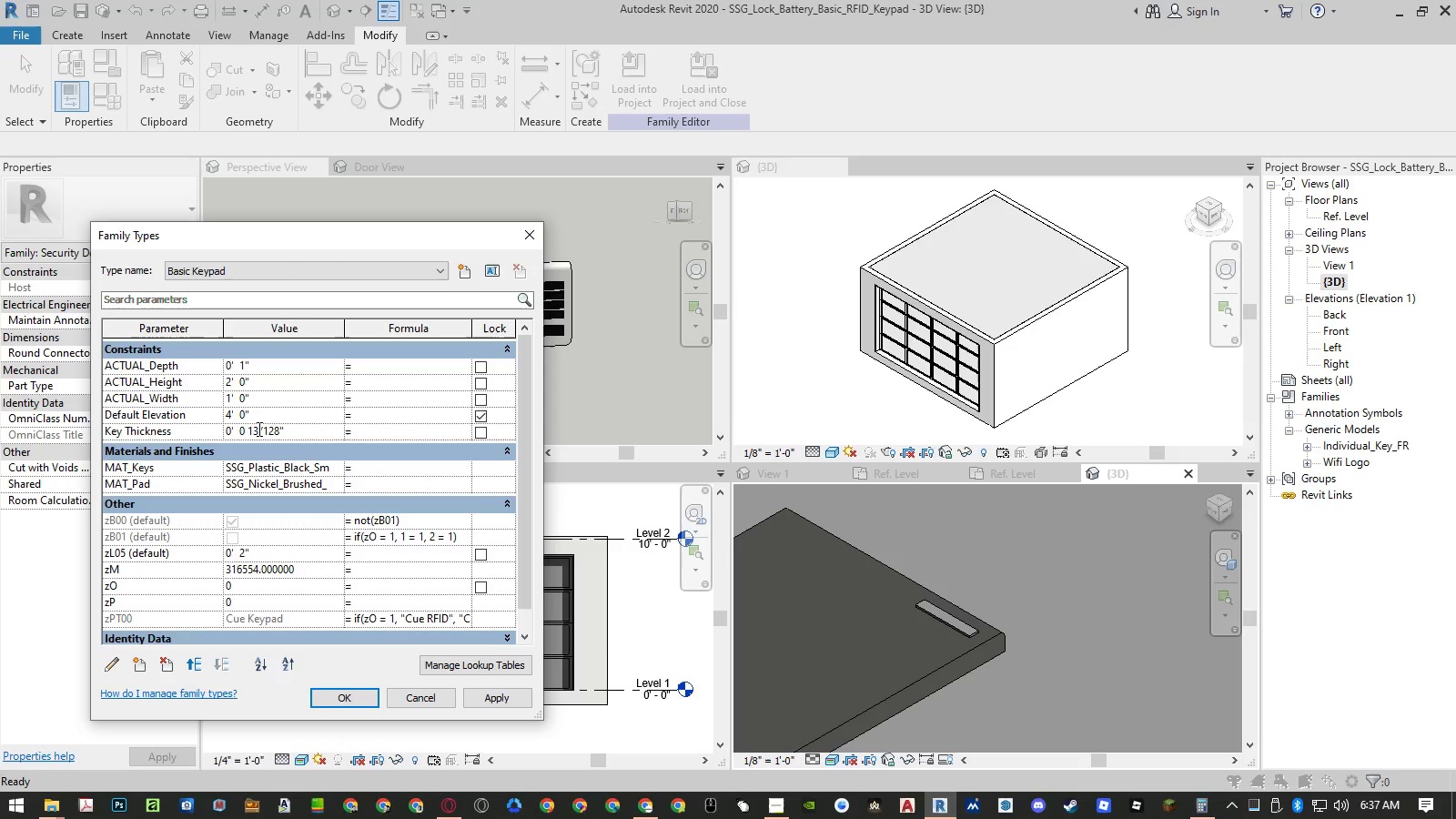 
key(Numpad2)
 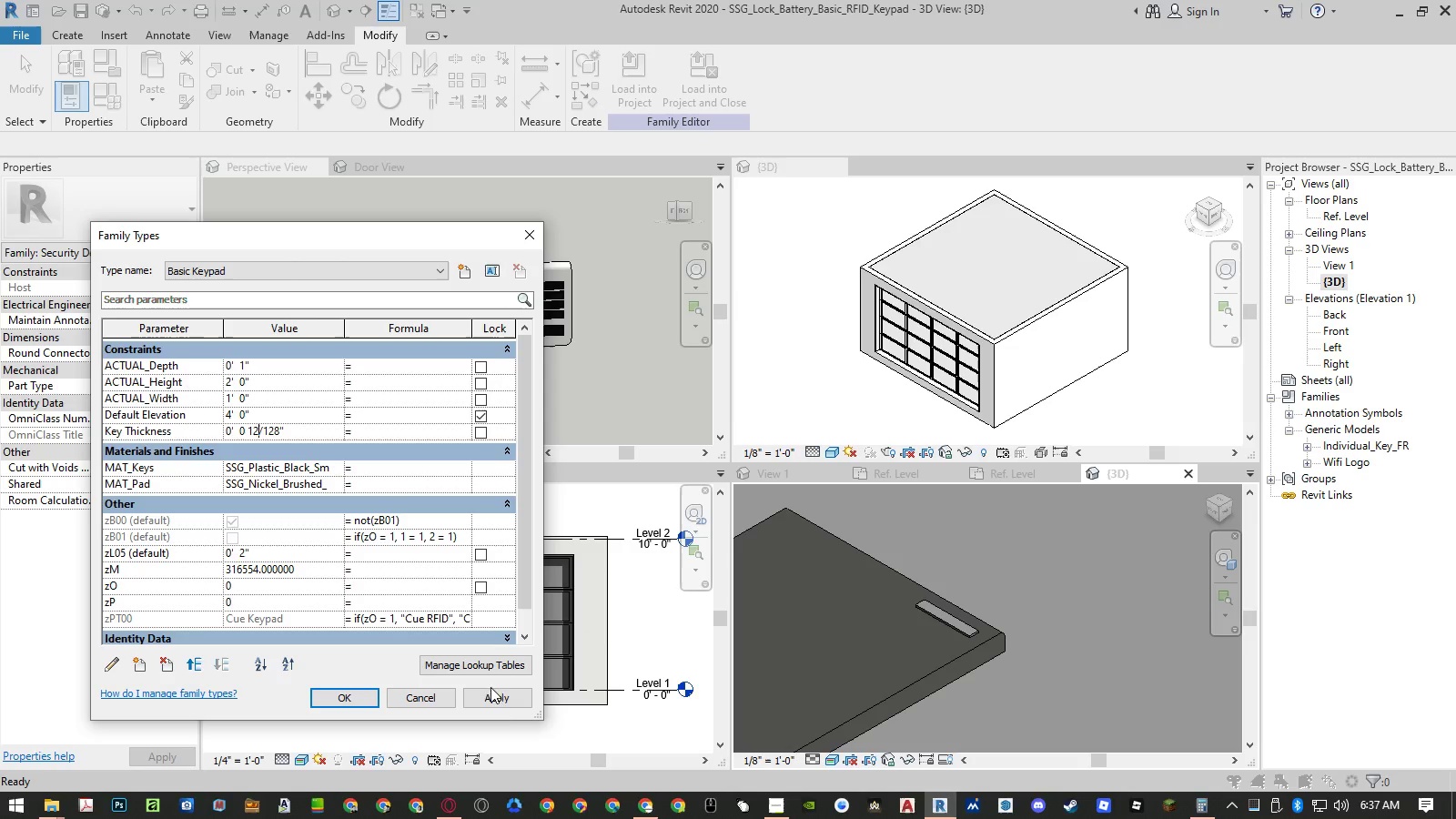 
left_click([502, 703])
 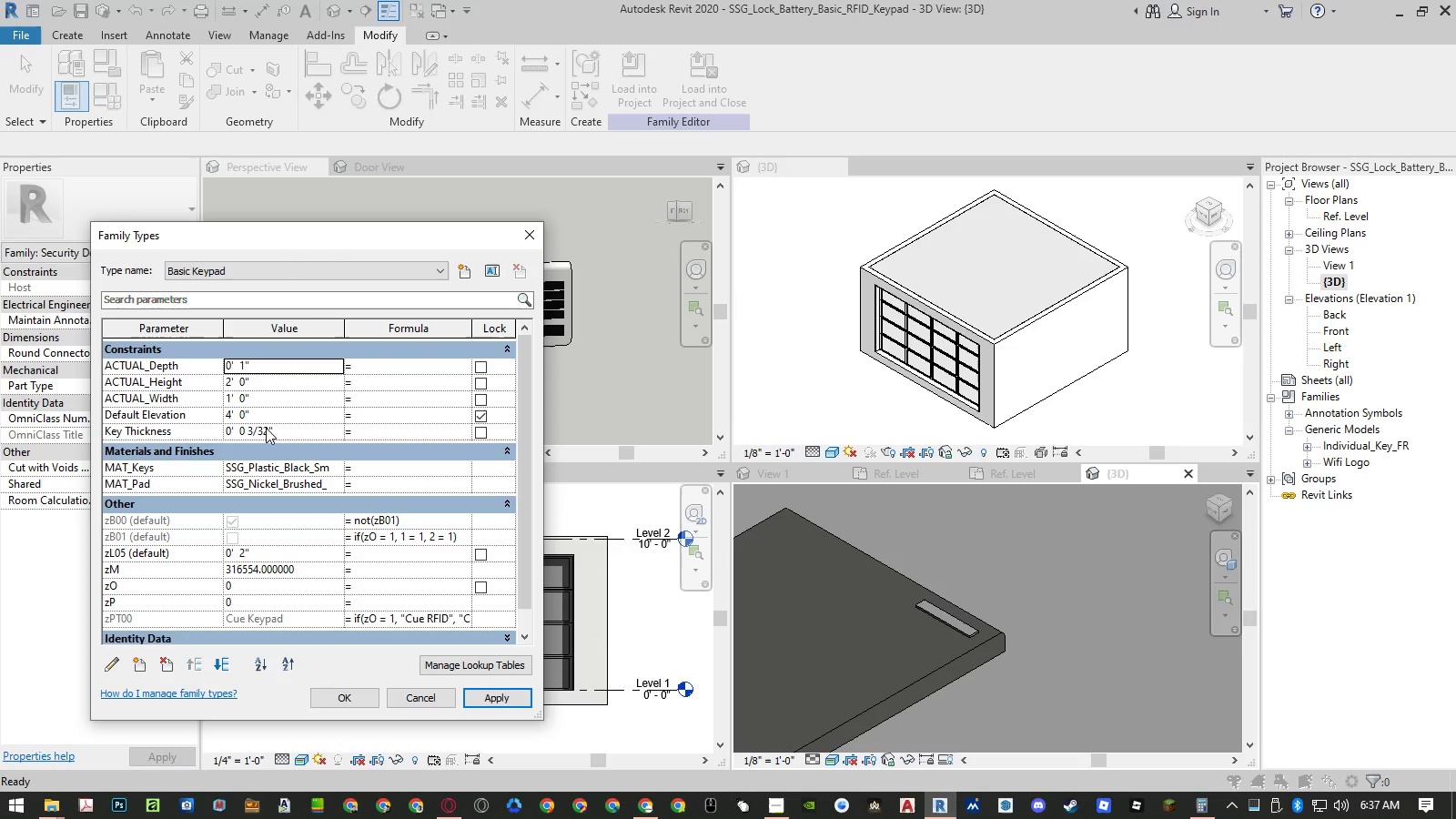 
left_click([260, 430])
 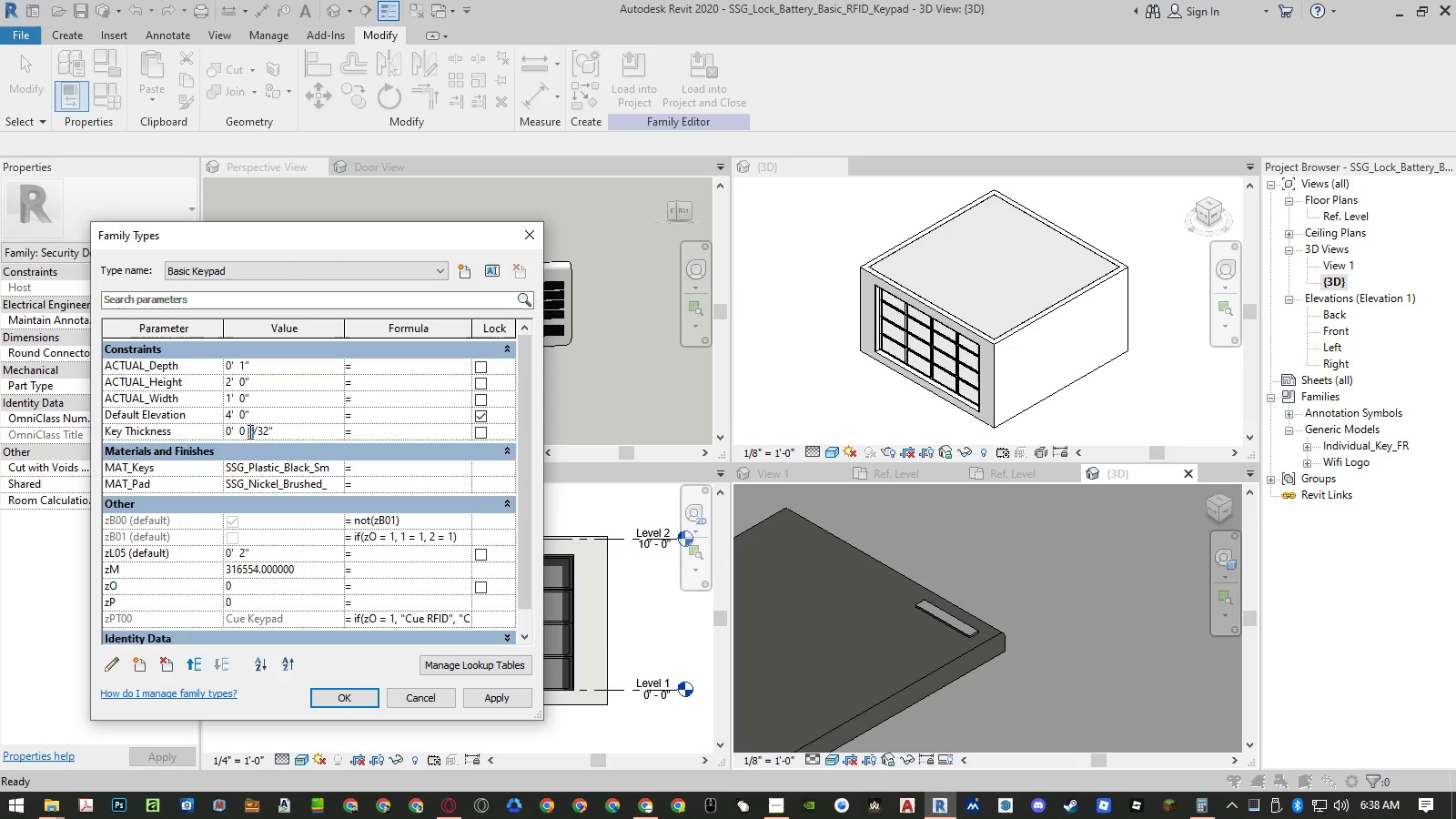 
key(Numpad1)
 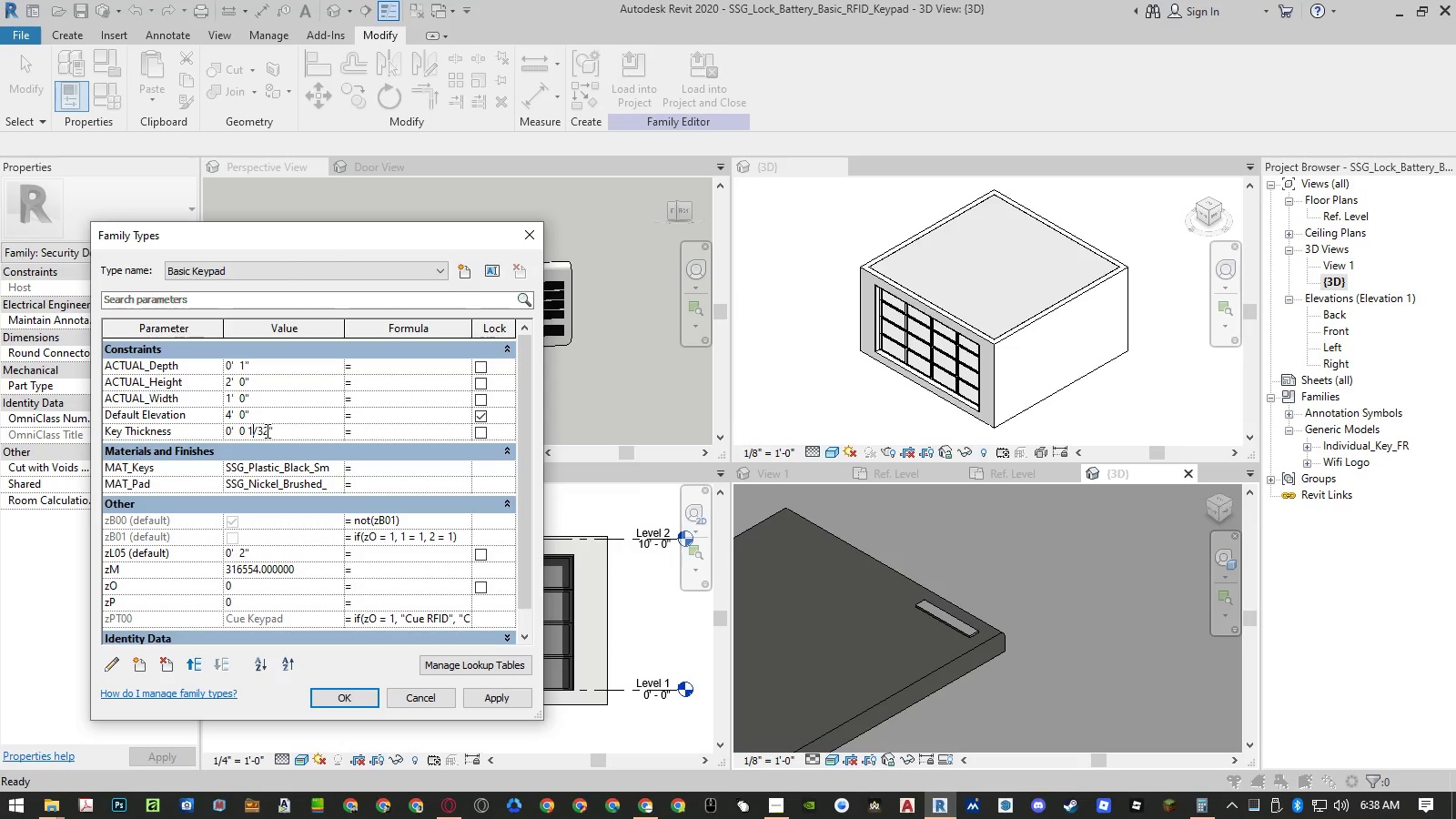 
left_click_drag(start_coordinate=[266, 430], to_coordinate=[259, 430])
 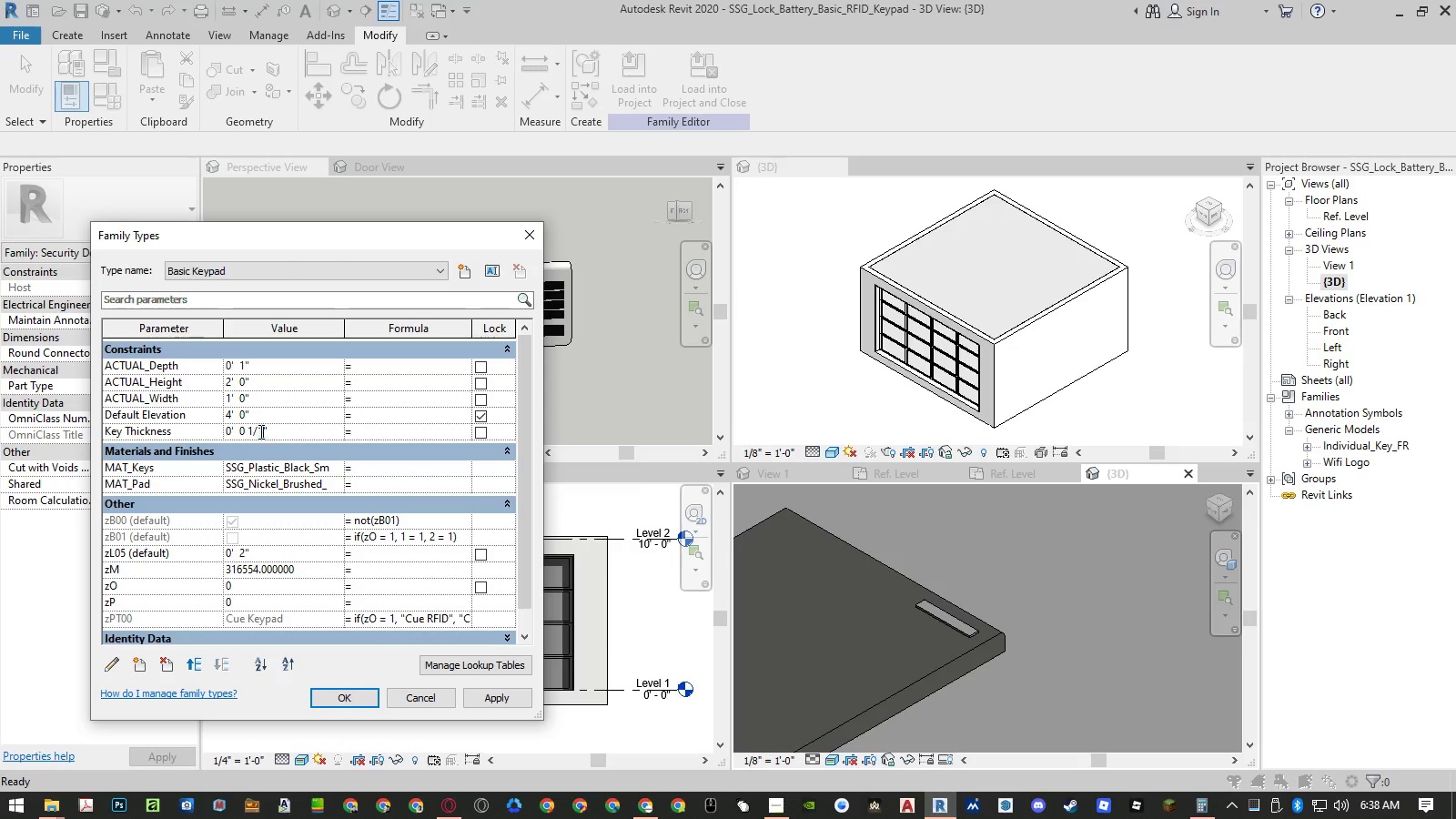 
key(Numpad1)
 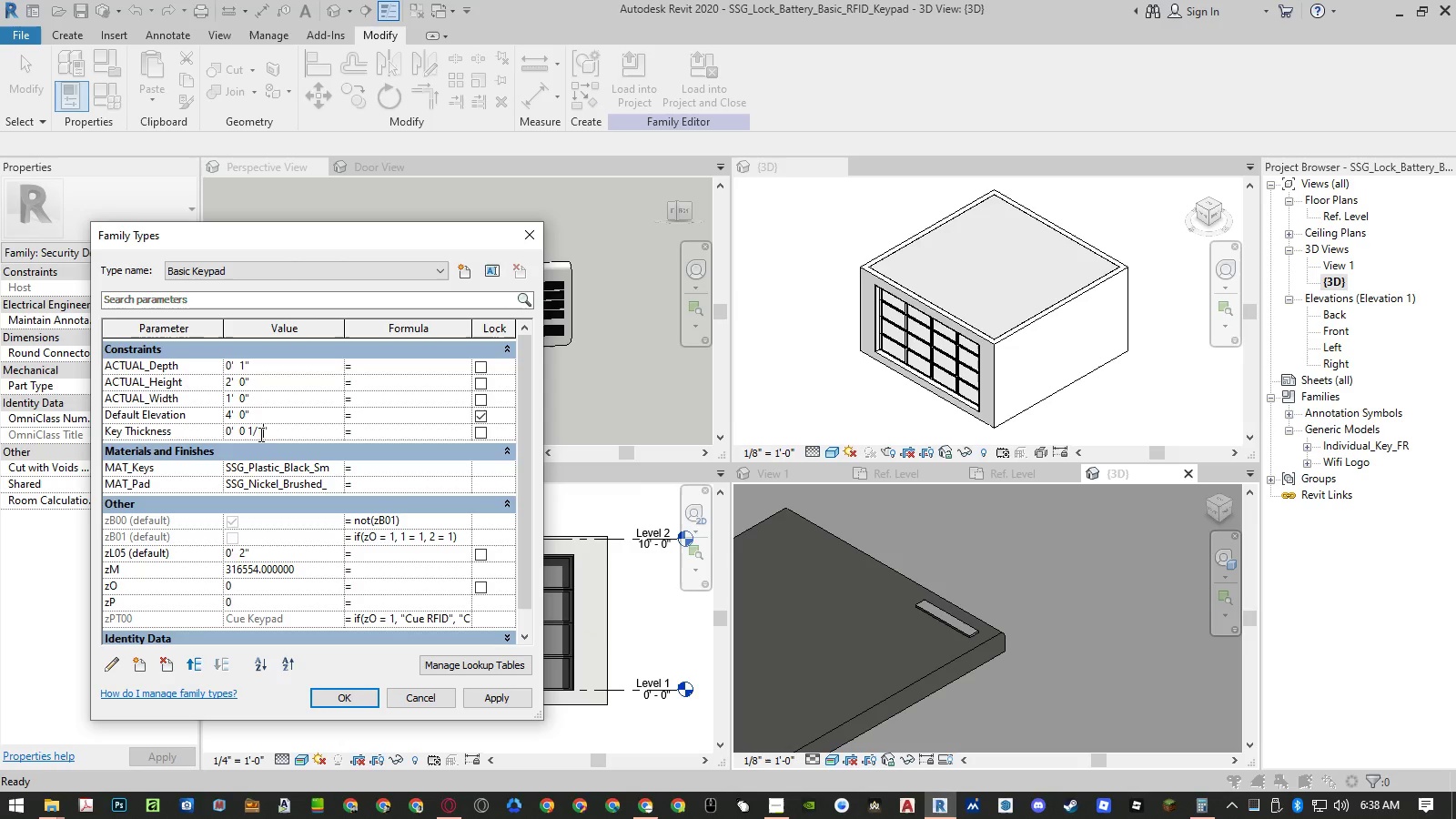 
key(Numpad6)
 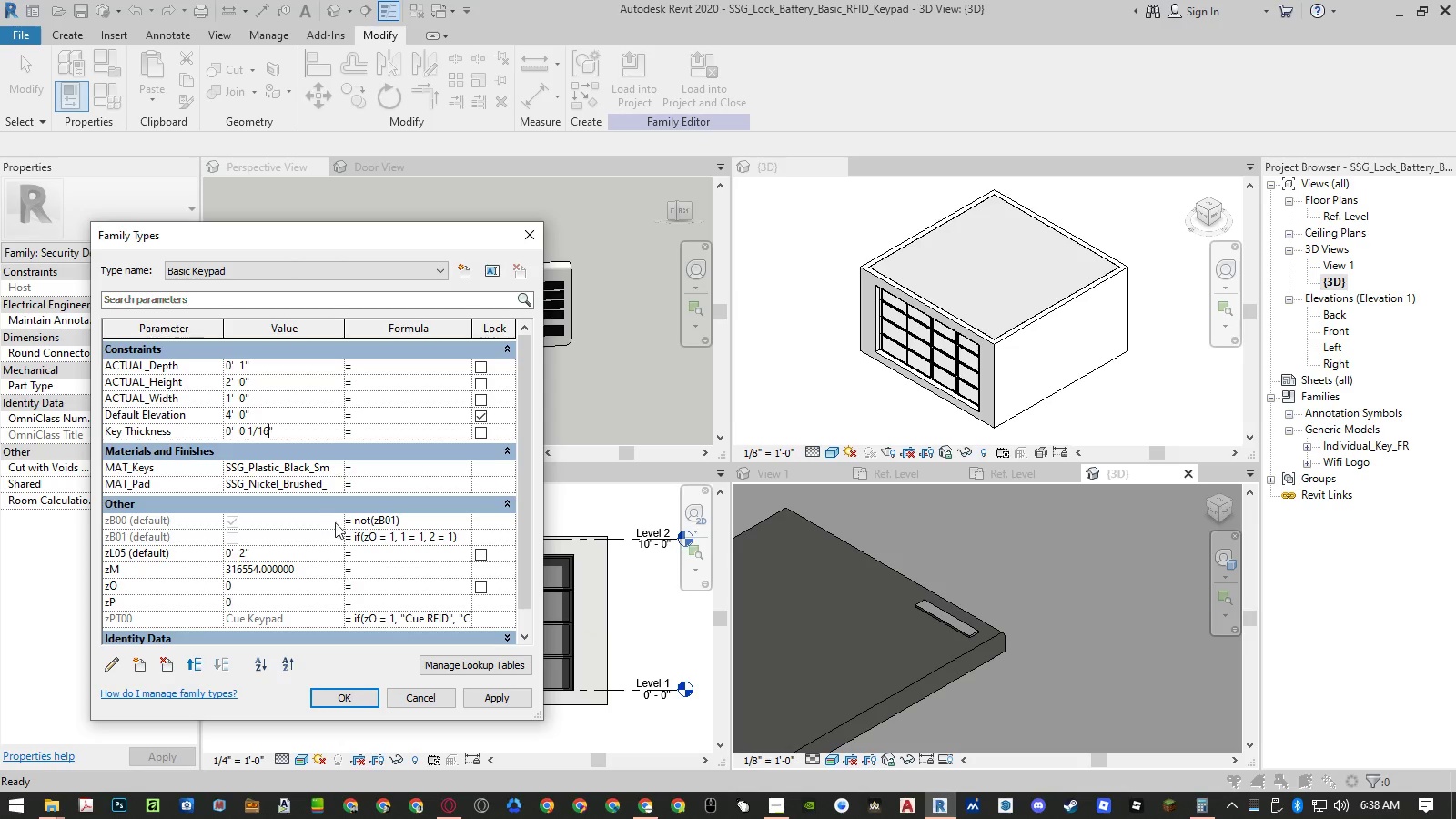 
key(NumpadEnter)
 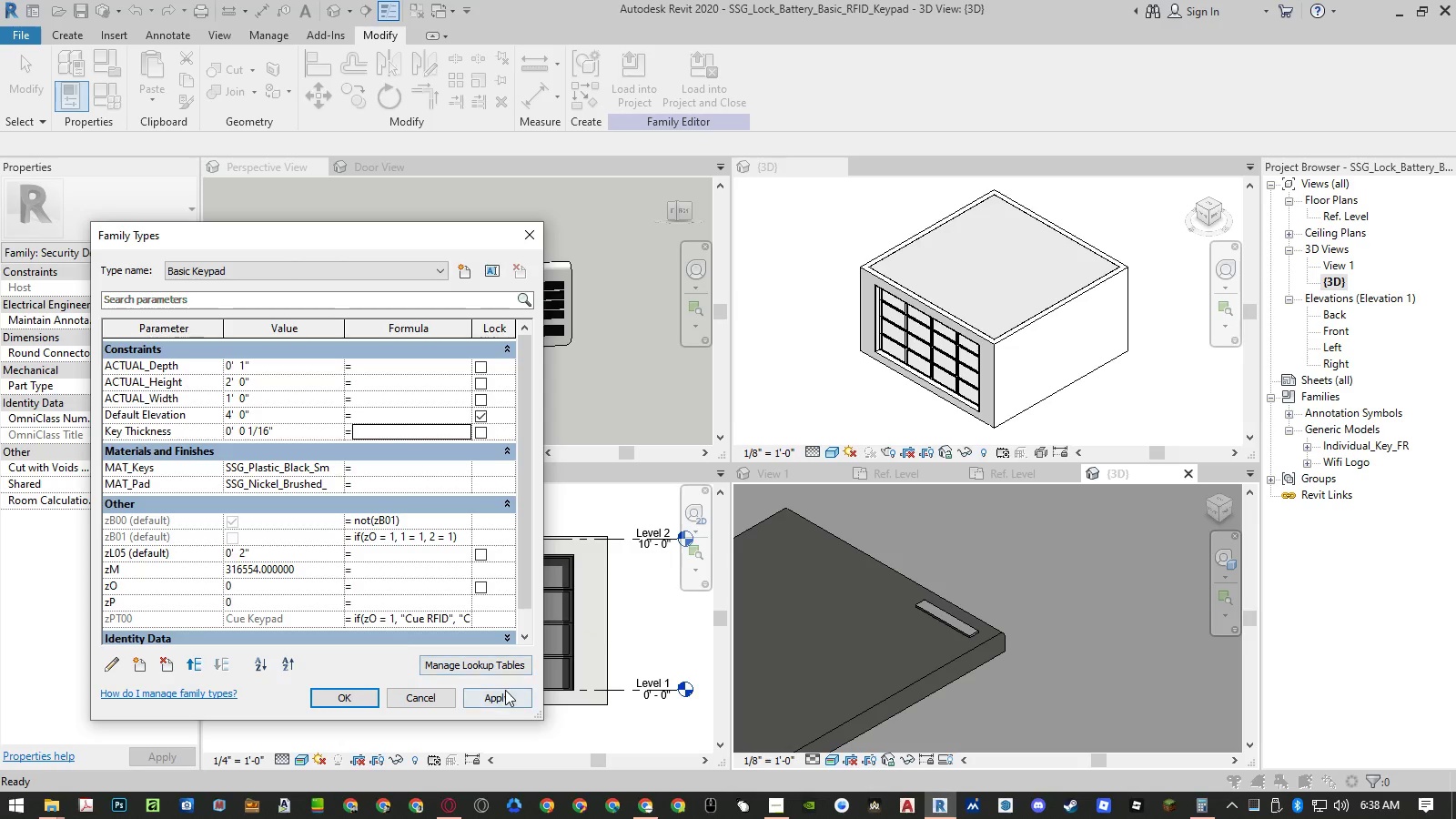 
left_click([503, 695])
 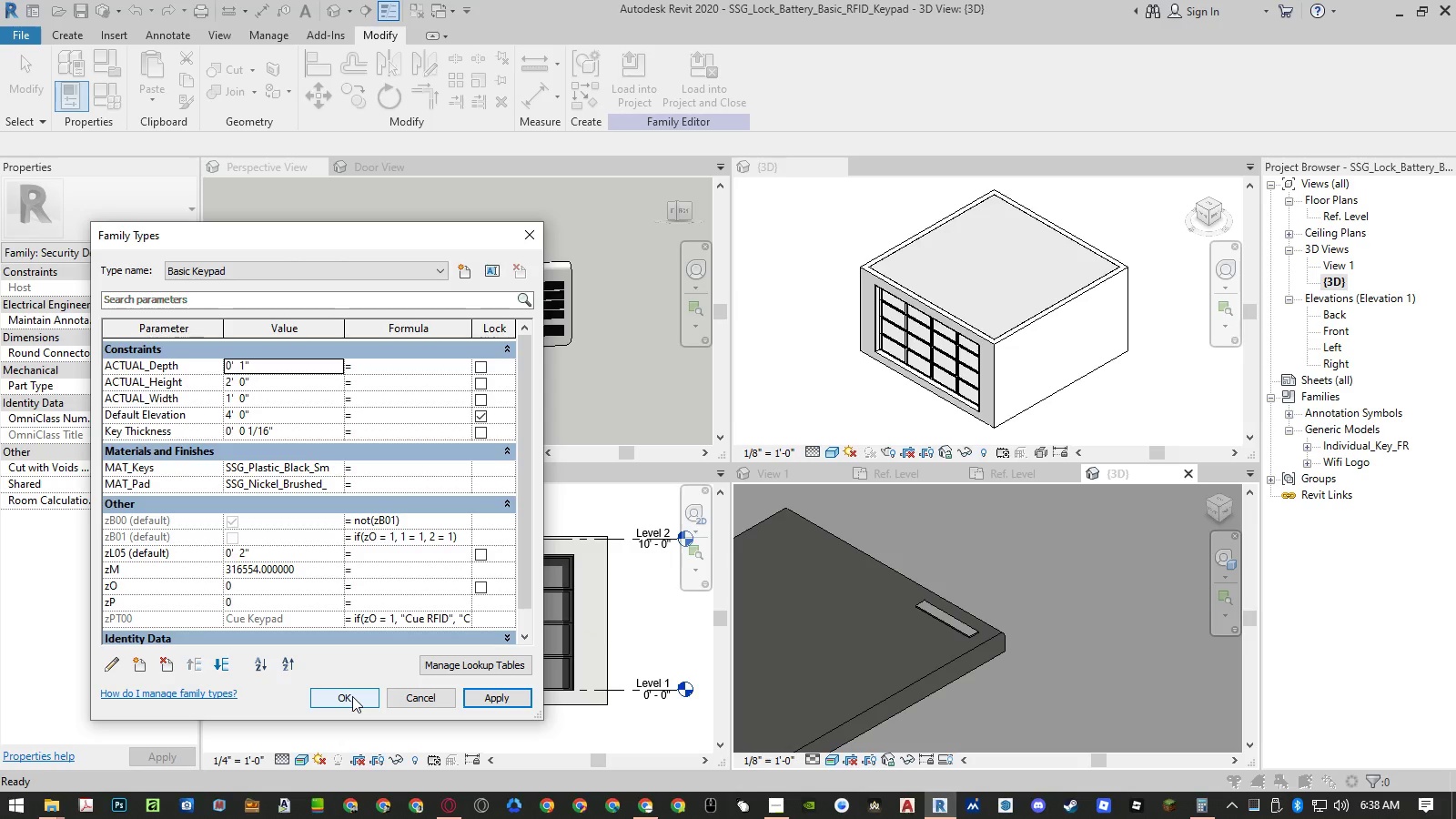 
wait(7.67)
 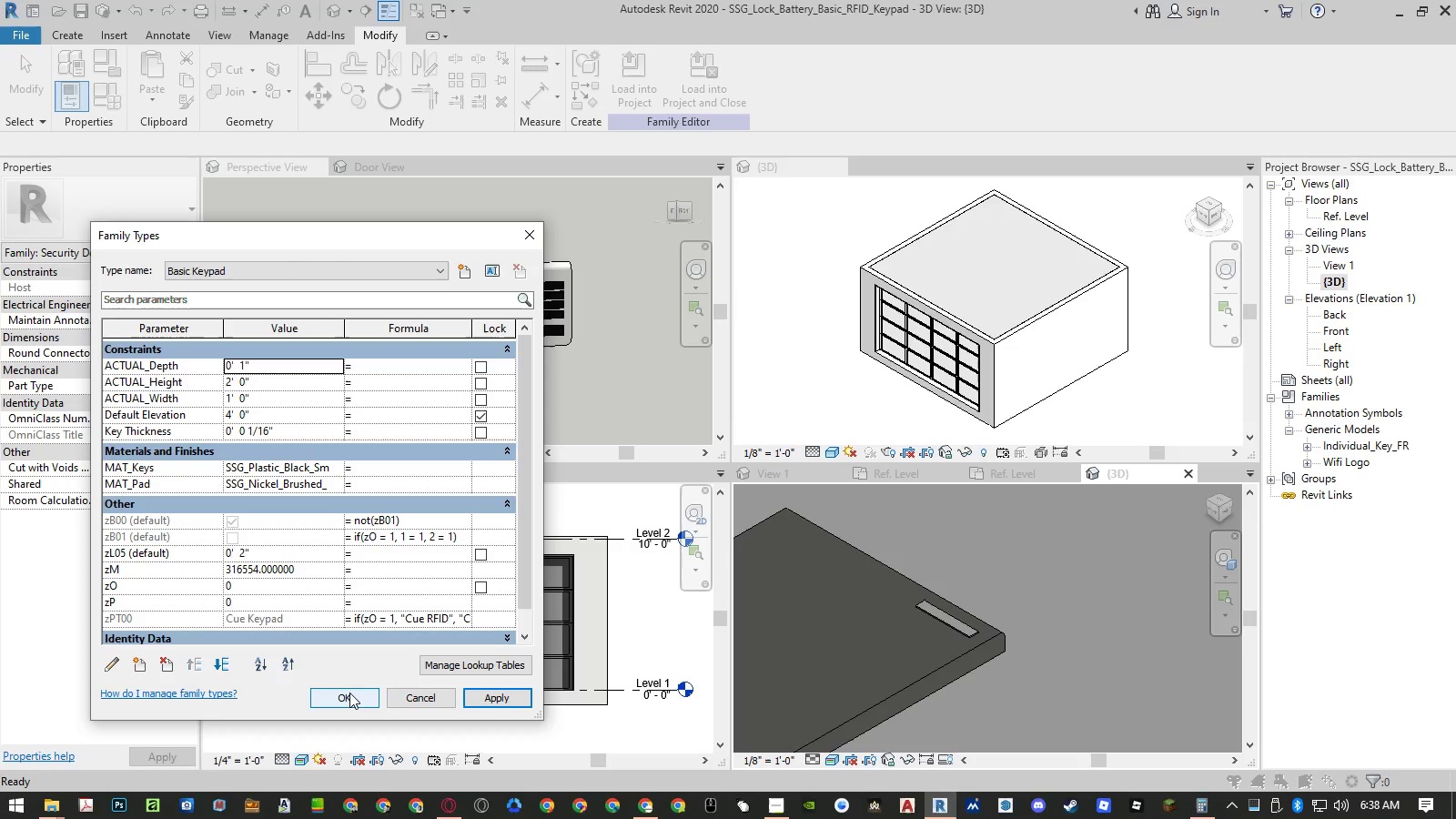 
left_click([352, 696])
 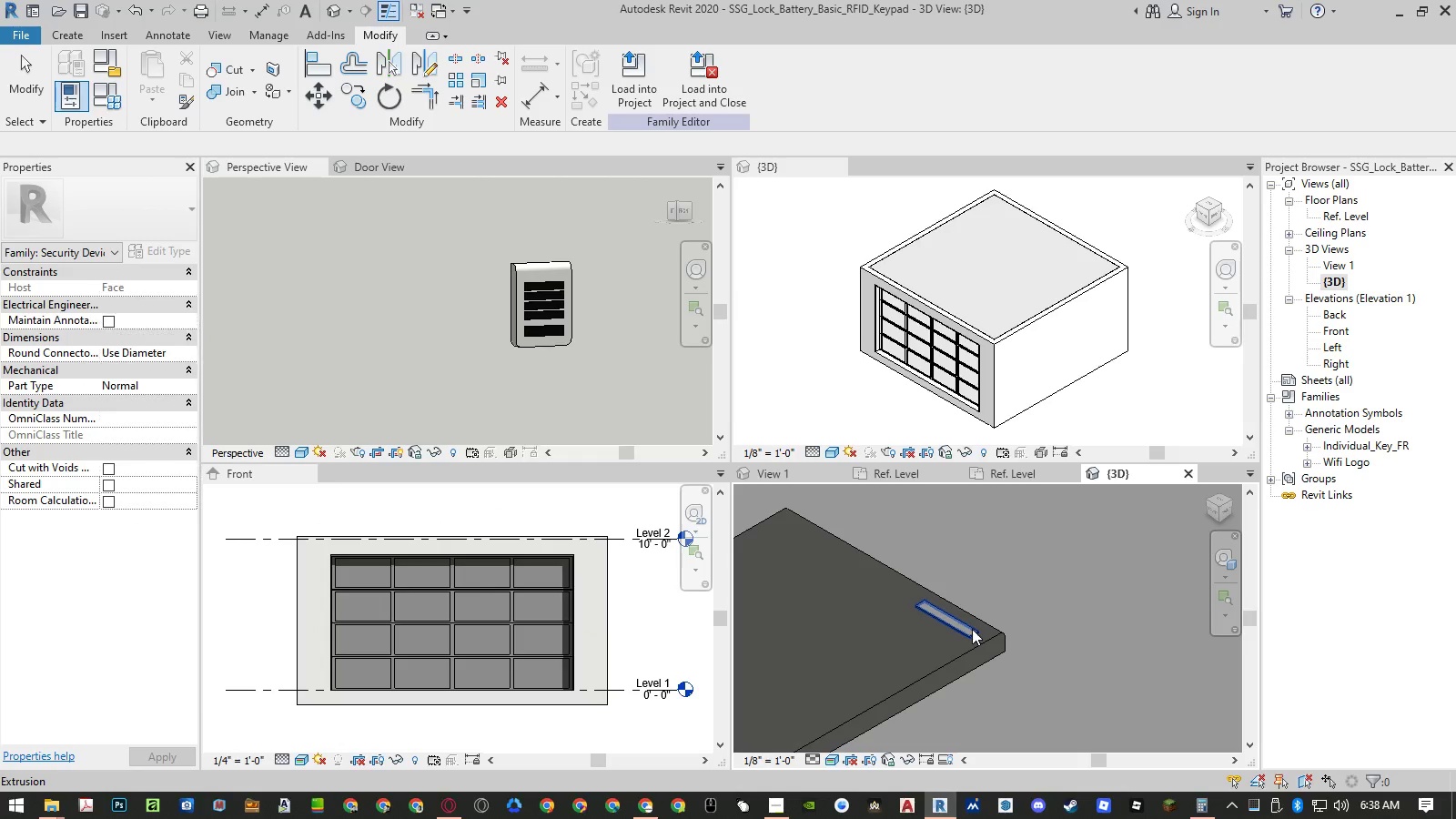 
left_click([965, 629])
 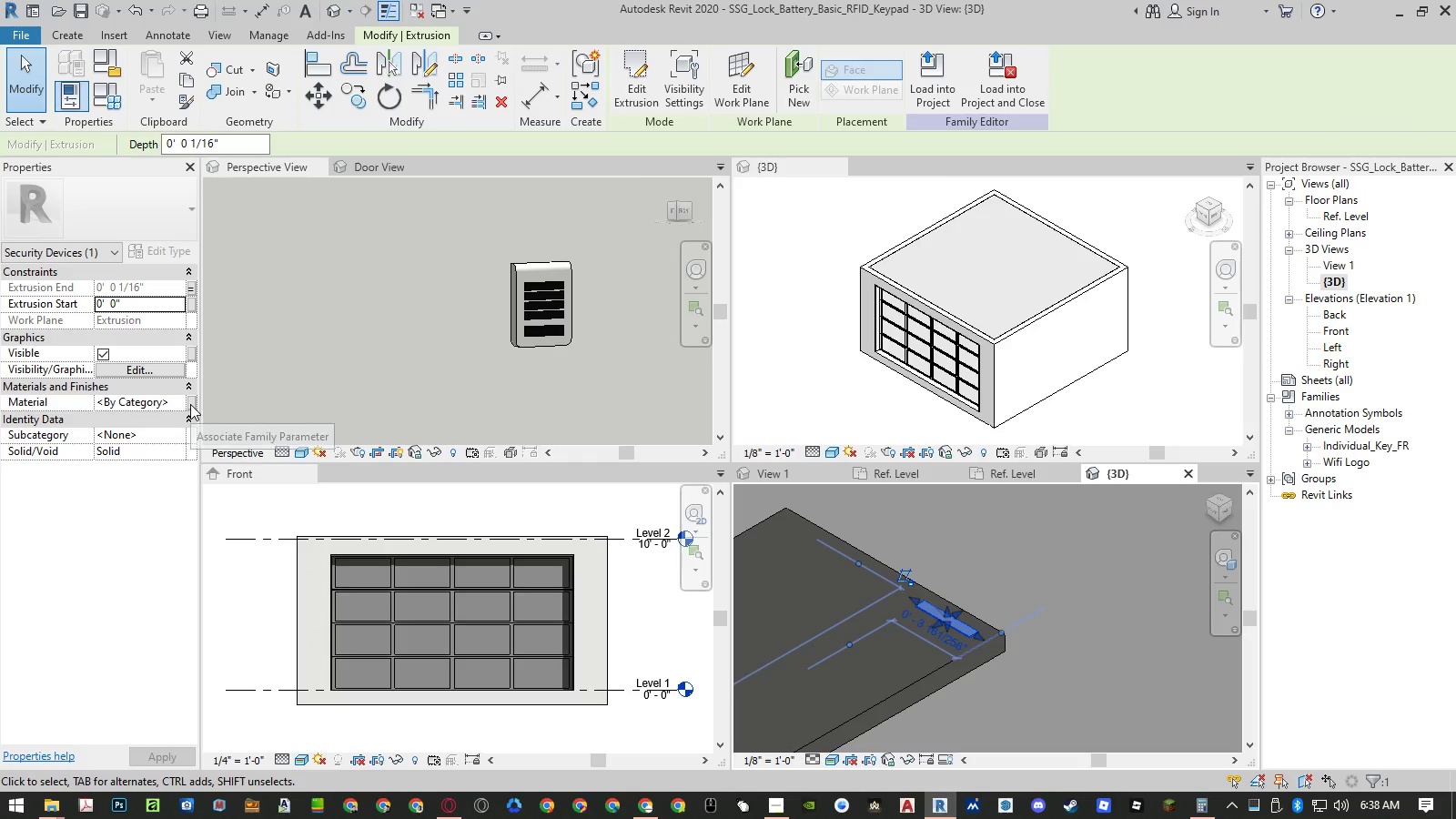 
wait(5.75)
 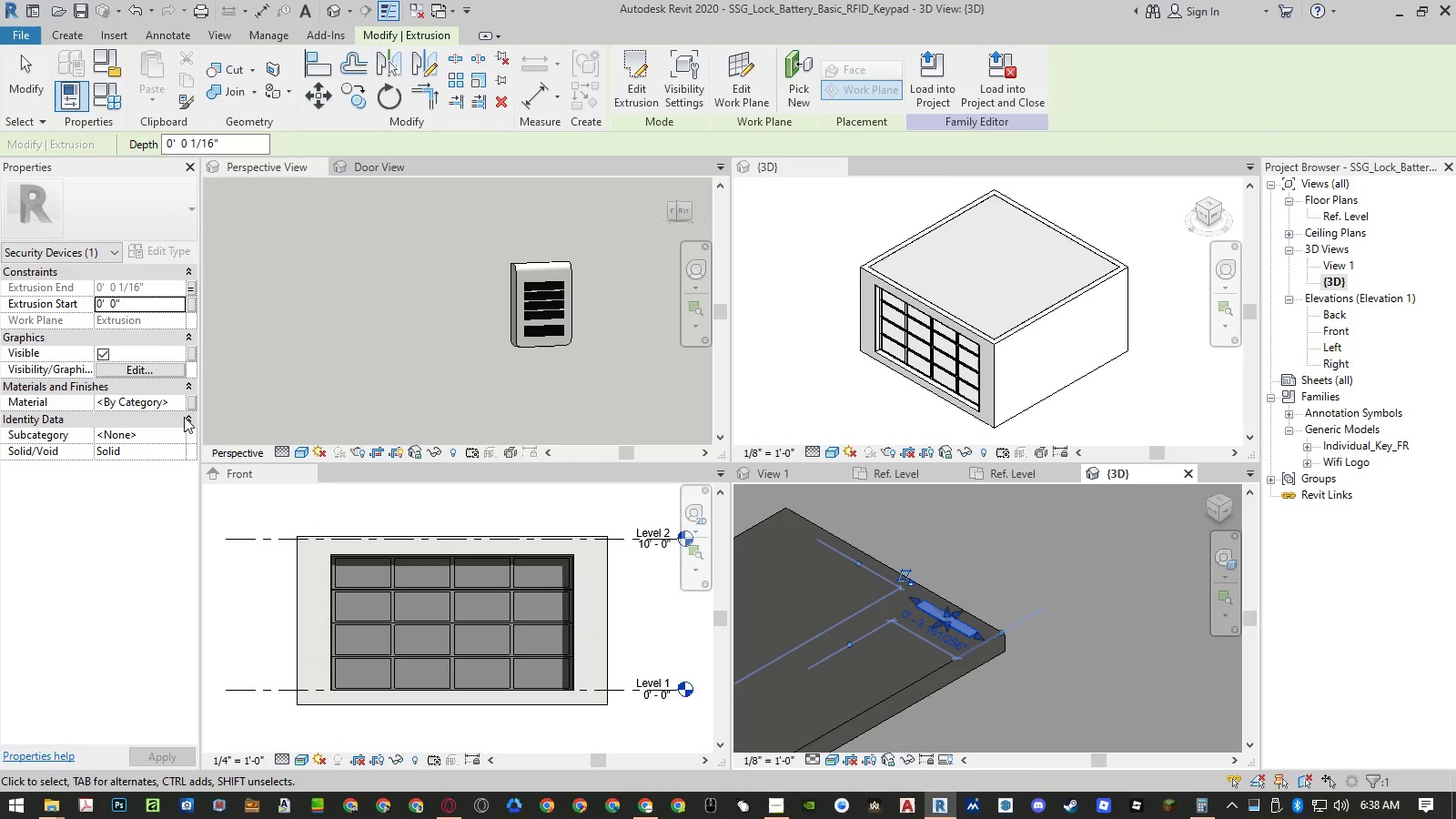 
left_click([119, 92])
 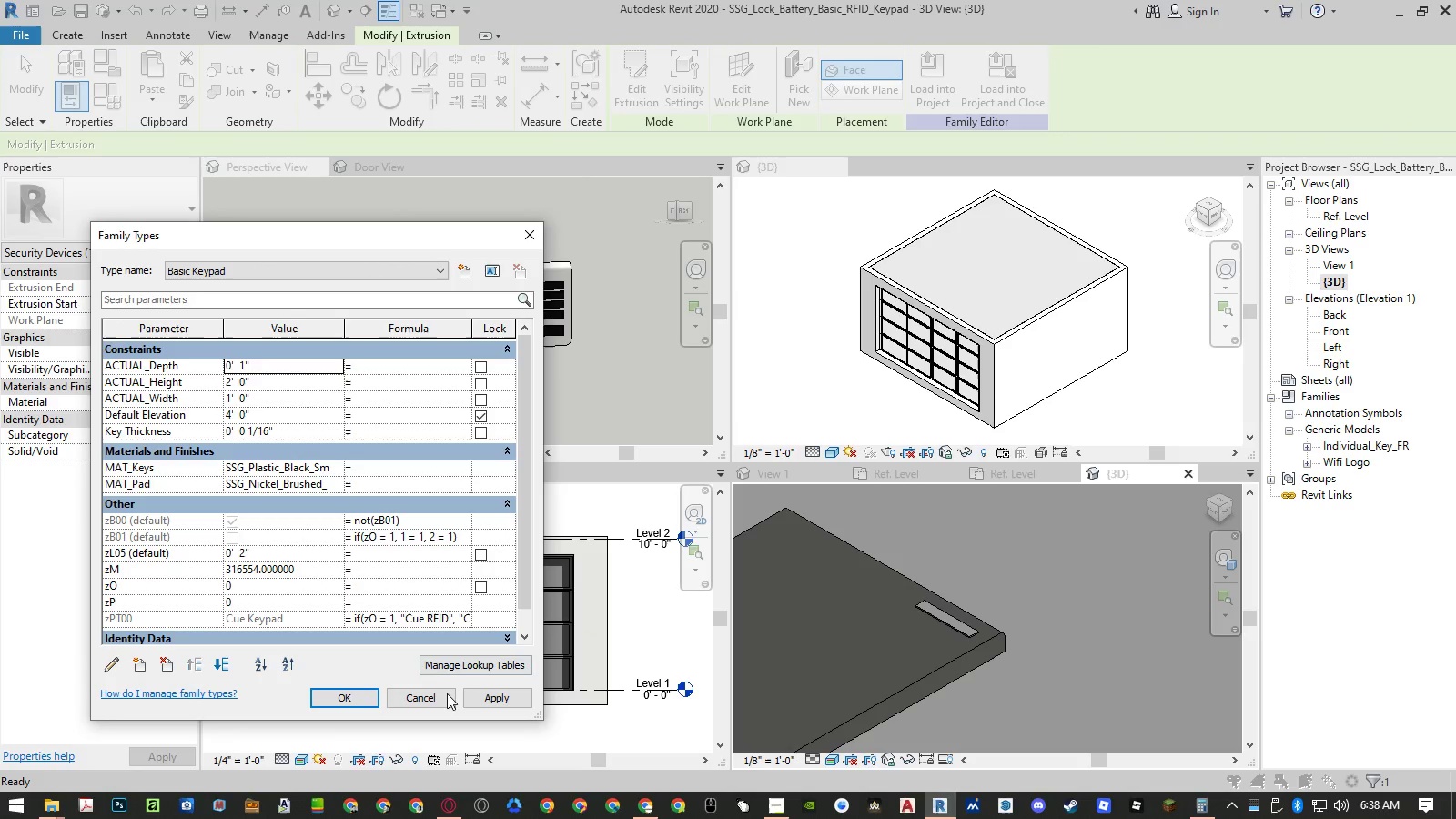 
left_click([443, 696])
 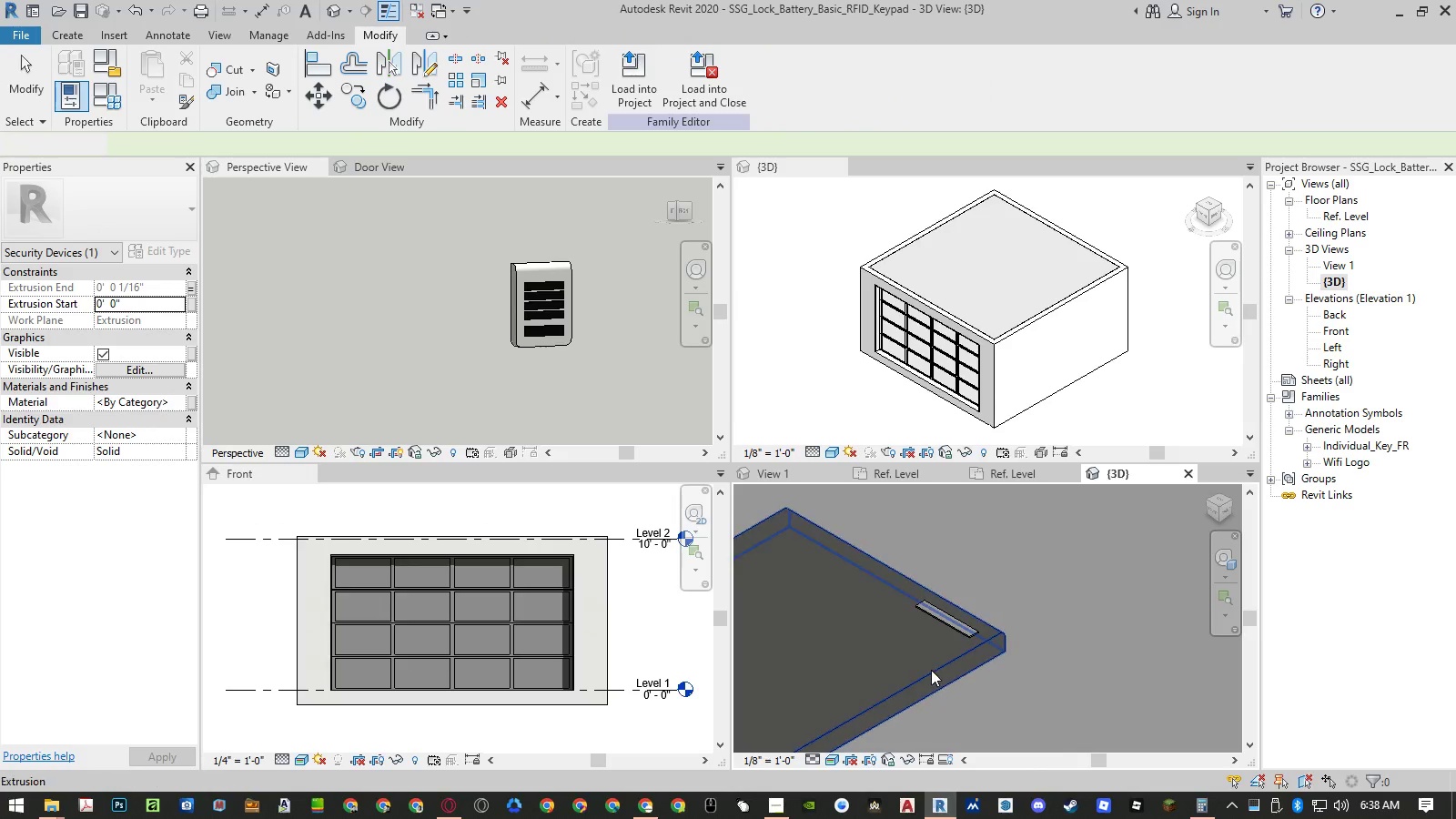 
left_click([931, 670])
 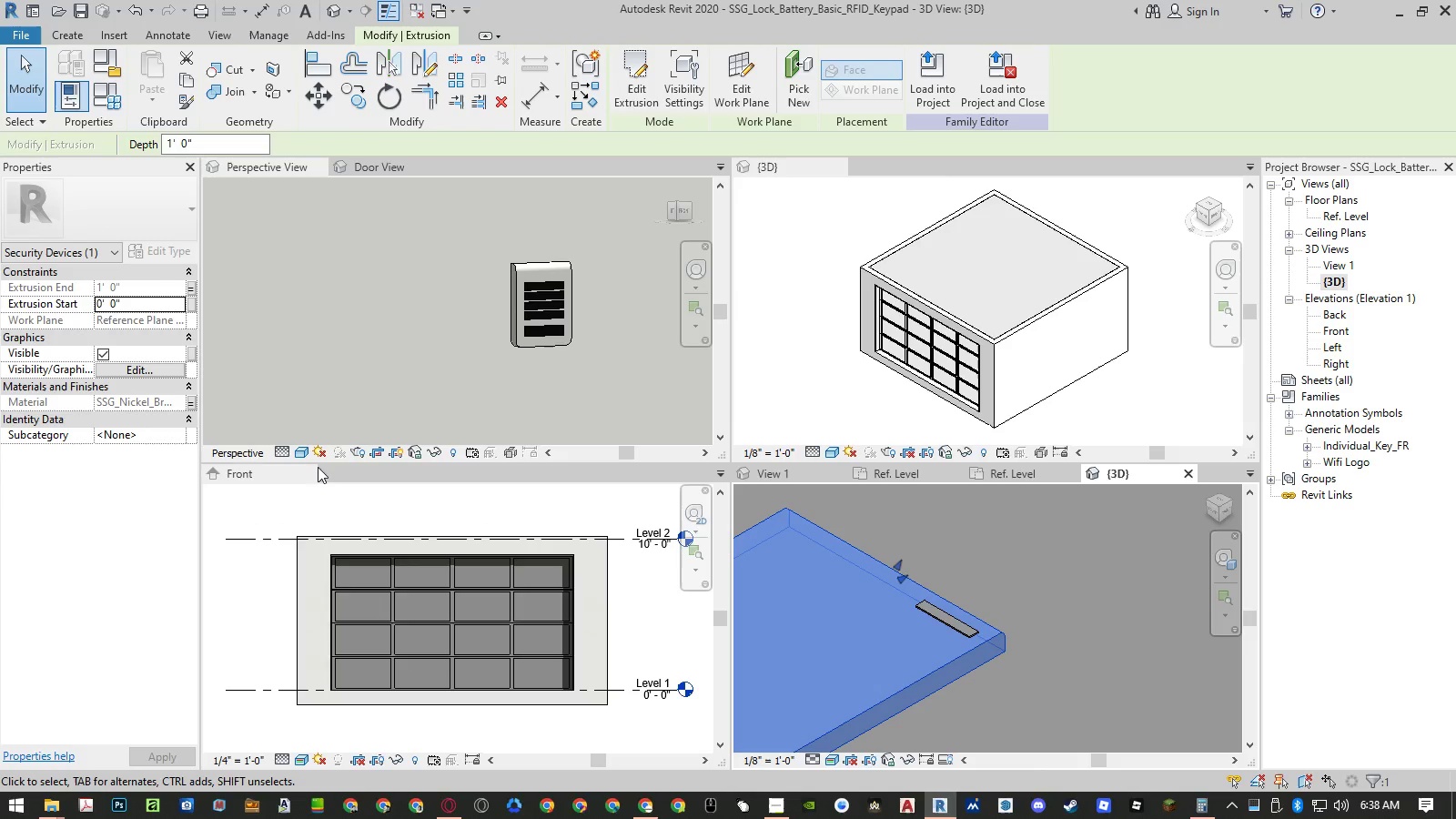 
left_click([1073, 581])
 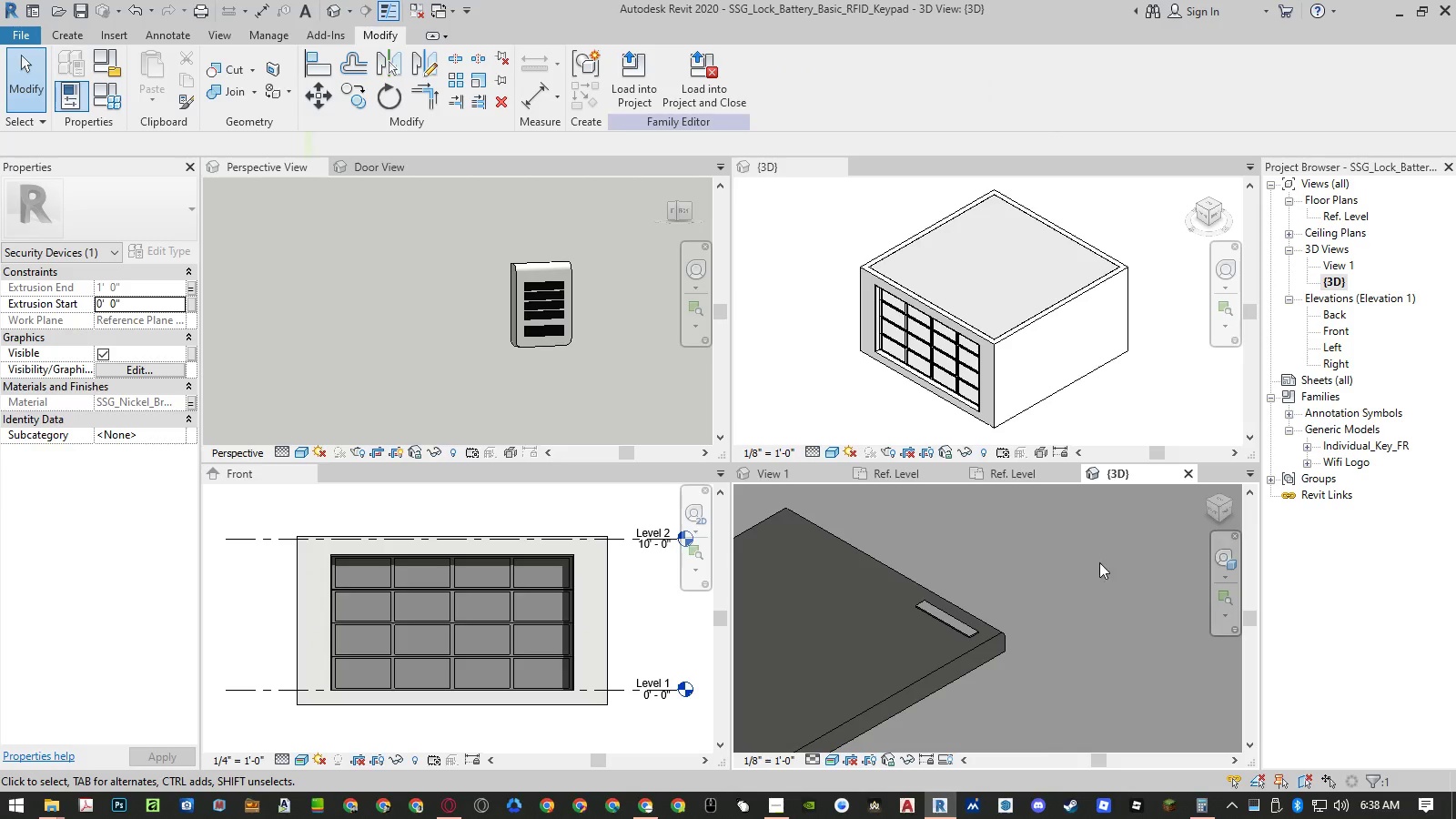 
scroll: coordinate [1109, 552], scroll_direction: down, amount: 6.0
 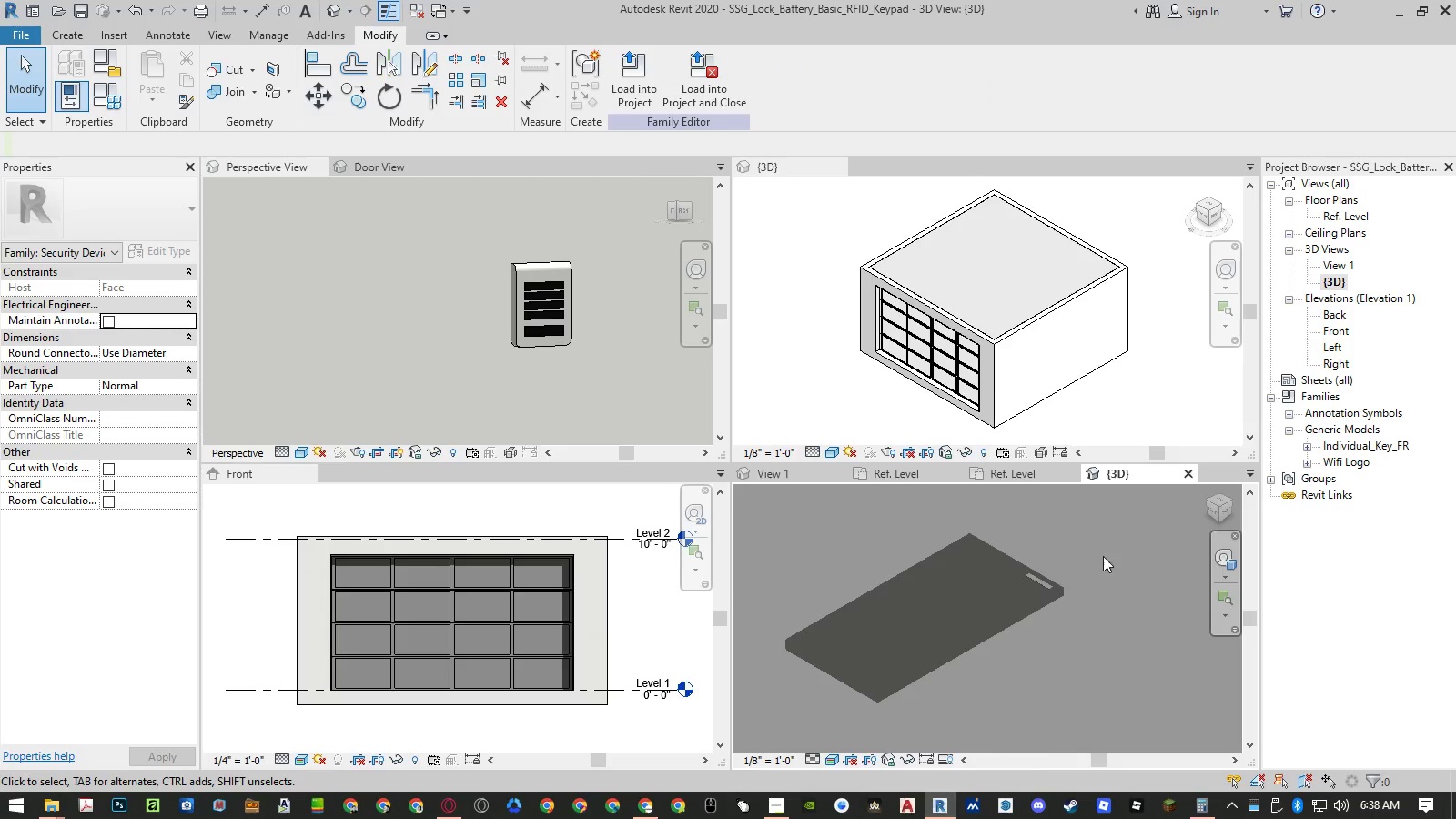 
scroll: coordinate [1049, 590], scroll_direction: up, amount: 6.0
 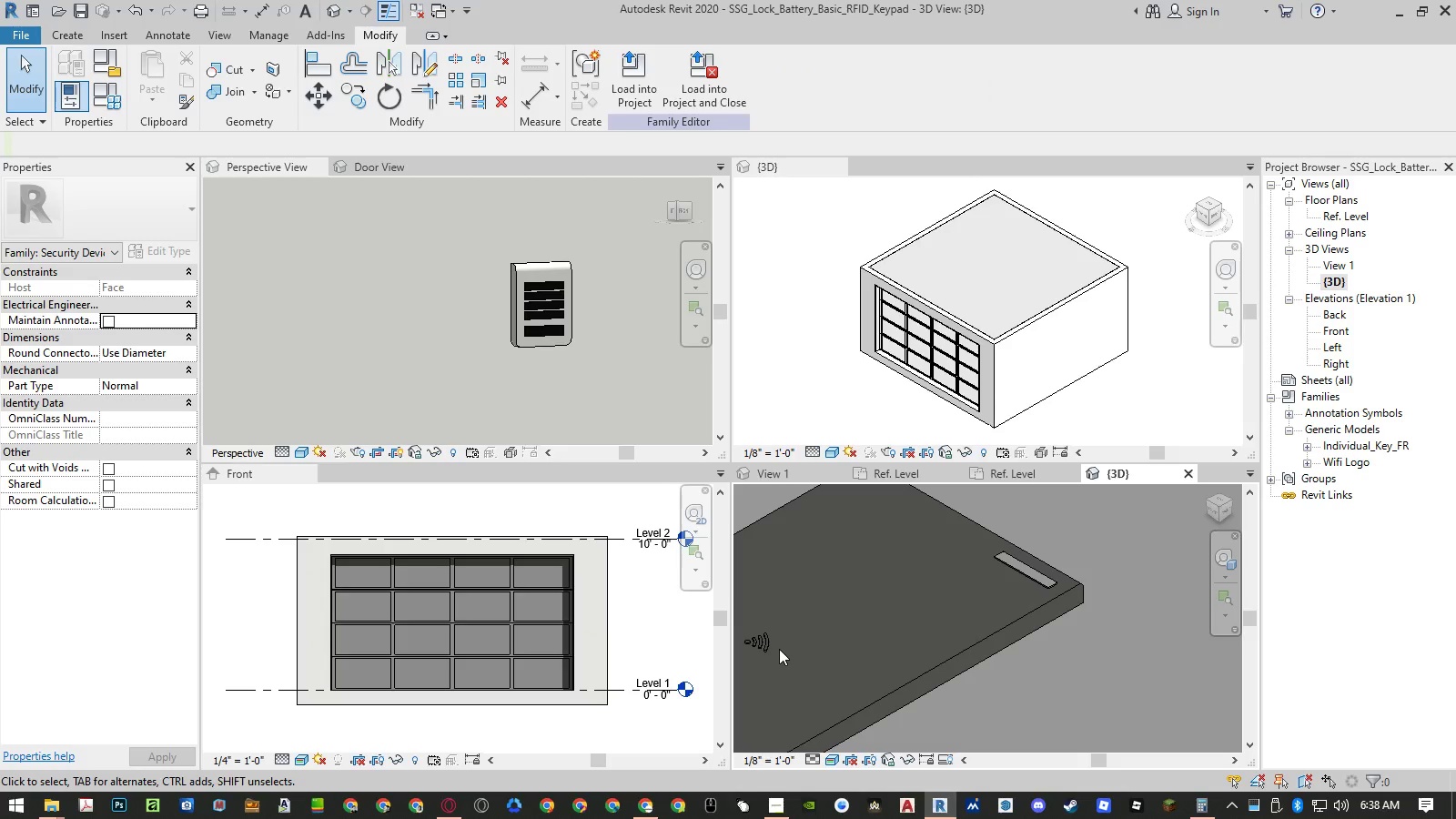 
left_click([769, 647])
 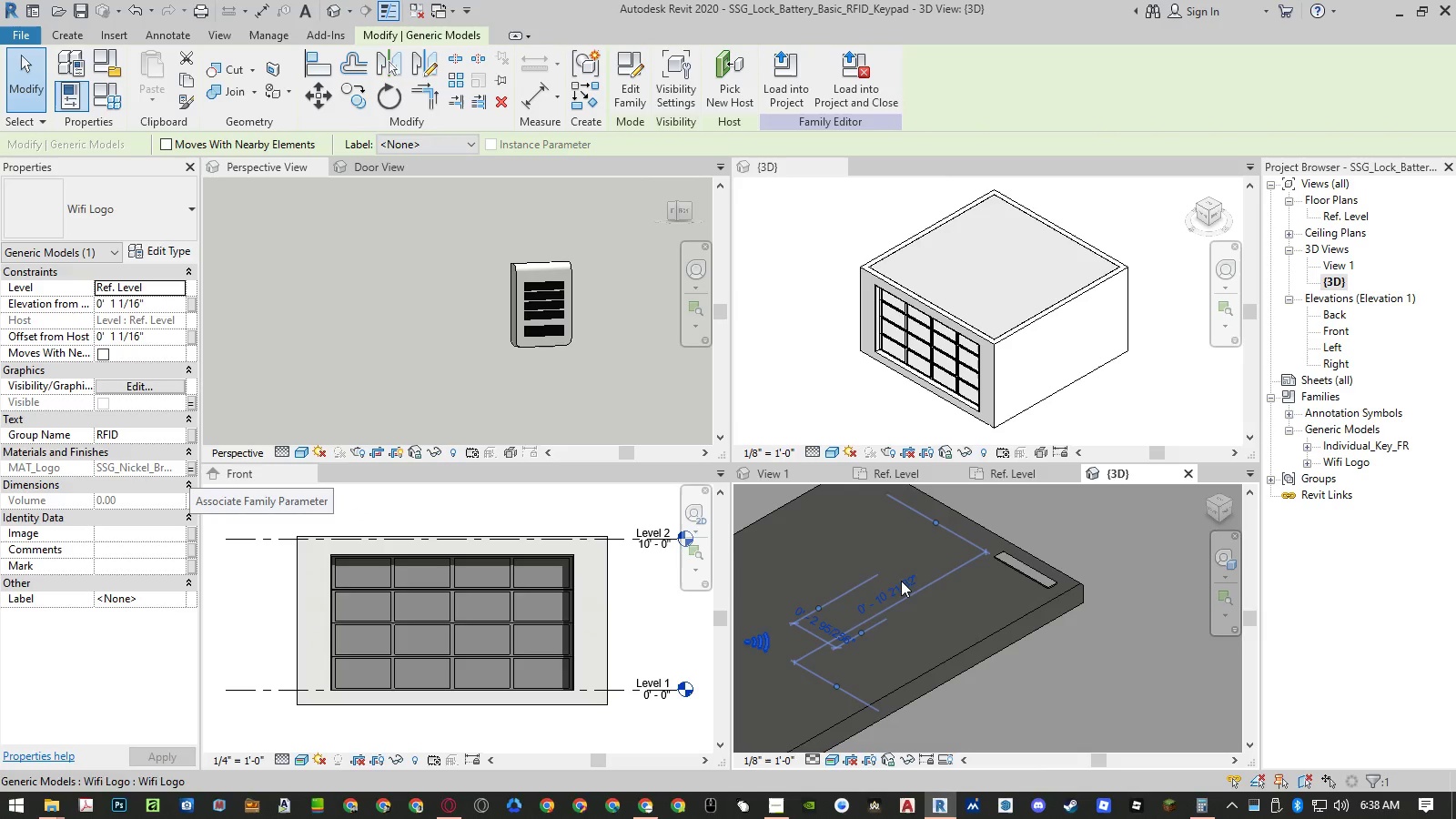 
left_click([1146, 632])
 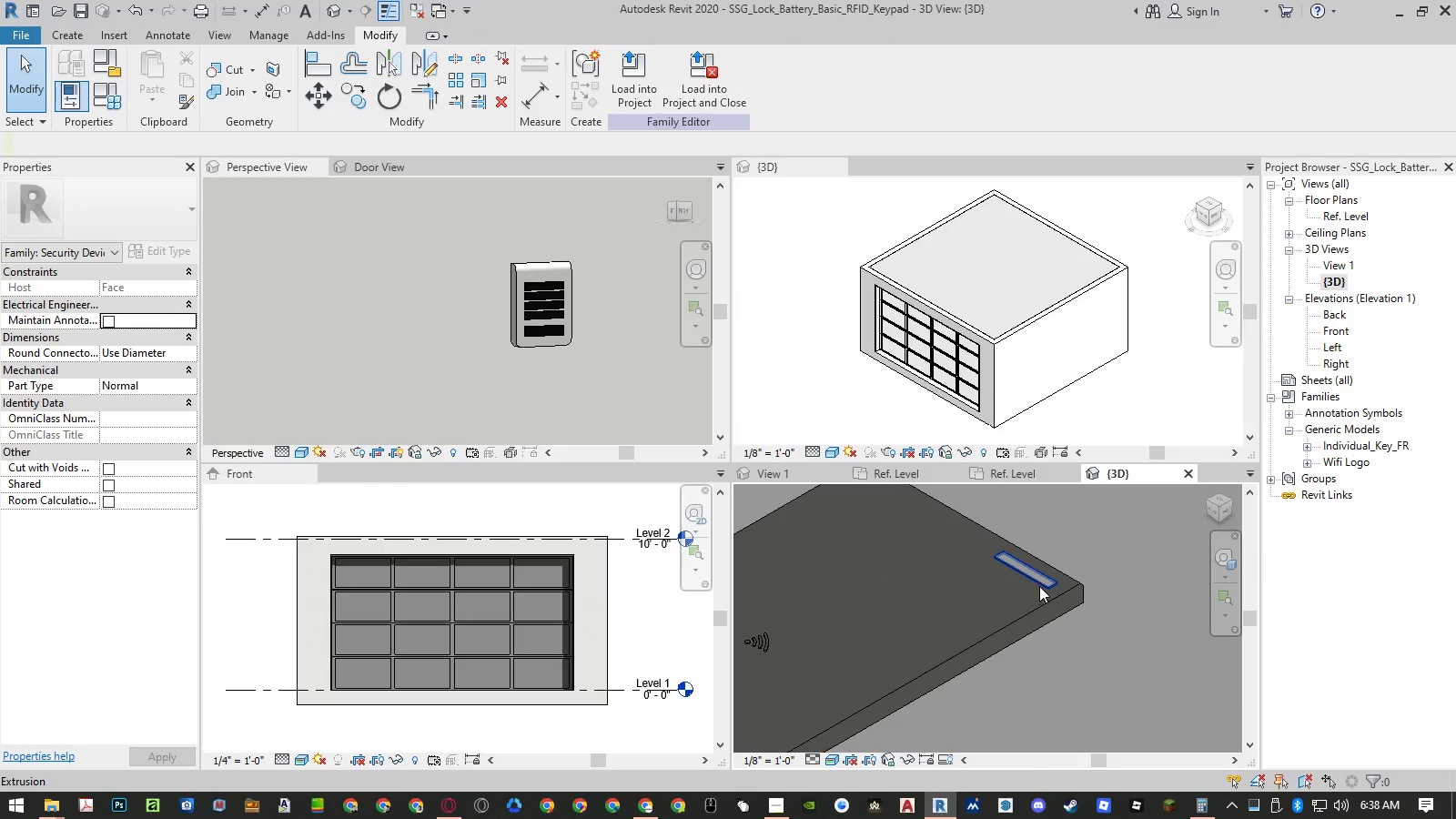 
left_click([1040, 583])
 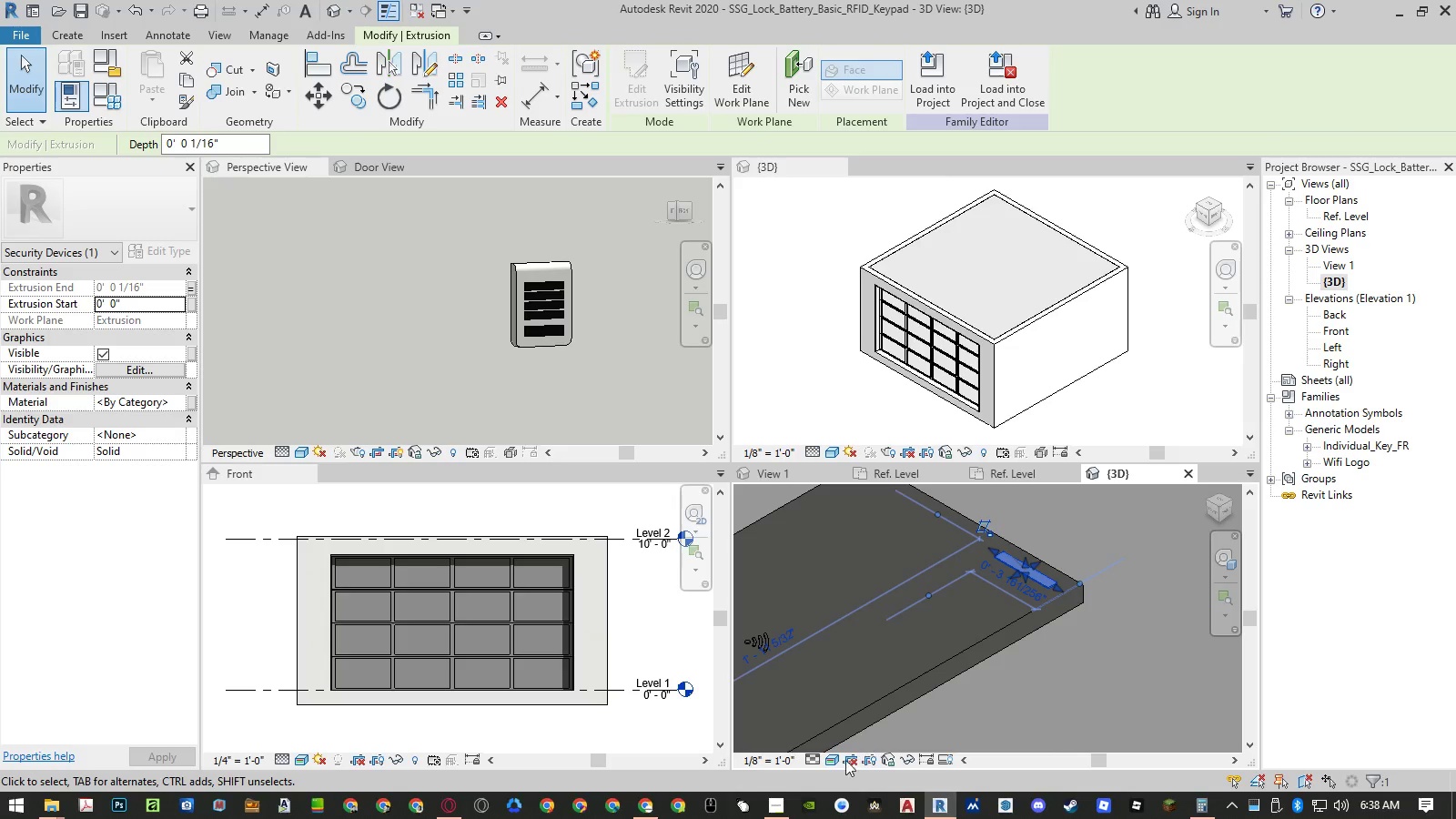 
double_click([819, 743])
 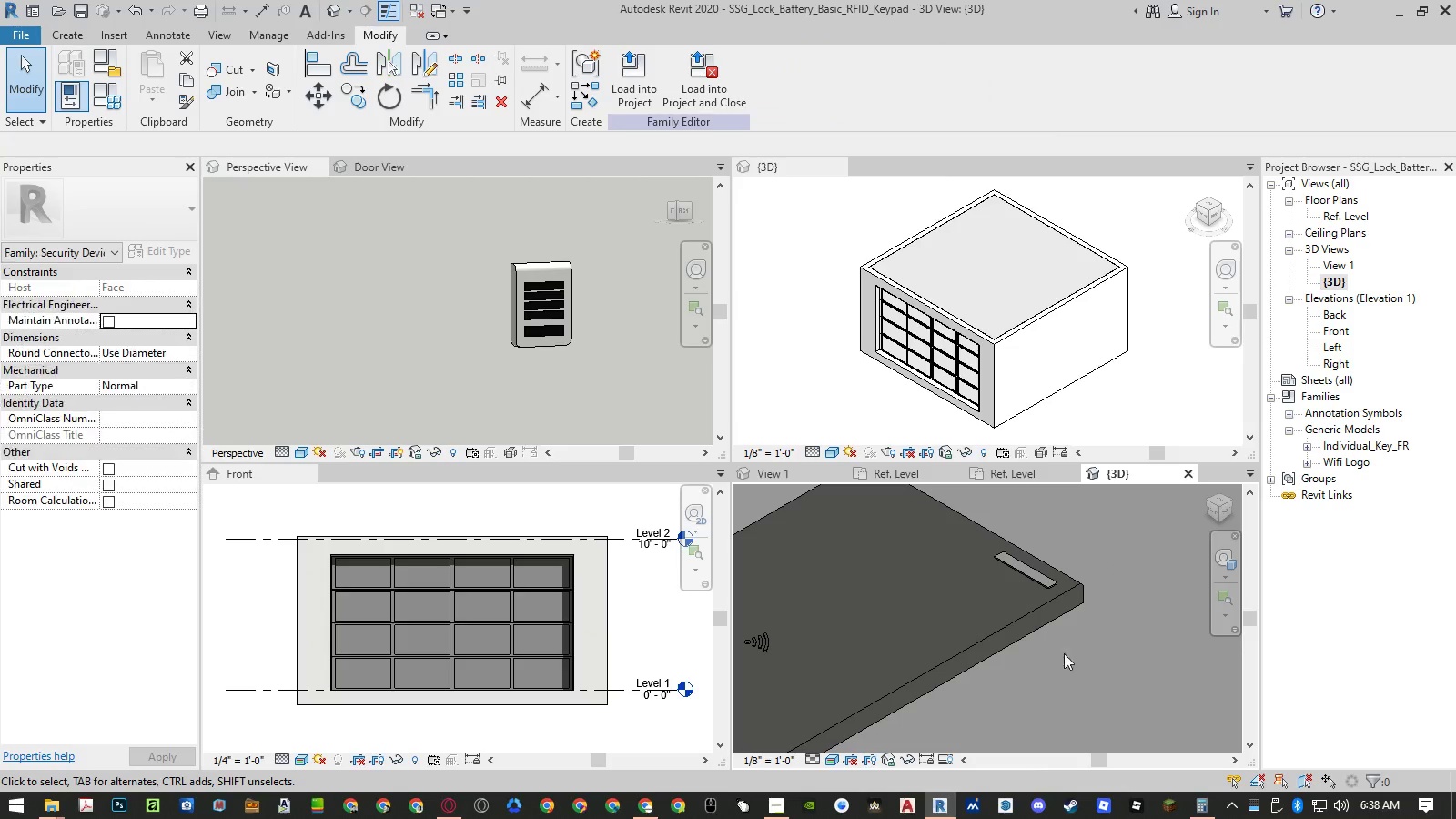 
scroll: coordinate [1111, 638], scroll_direction: down, amount: 3.0
 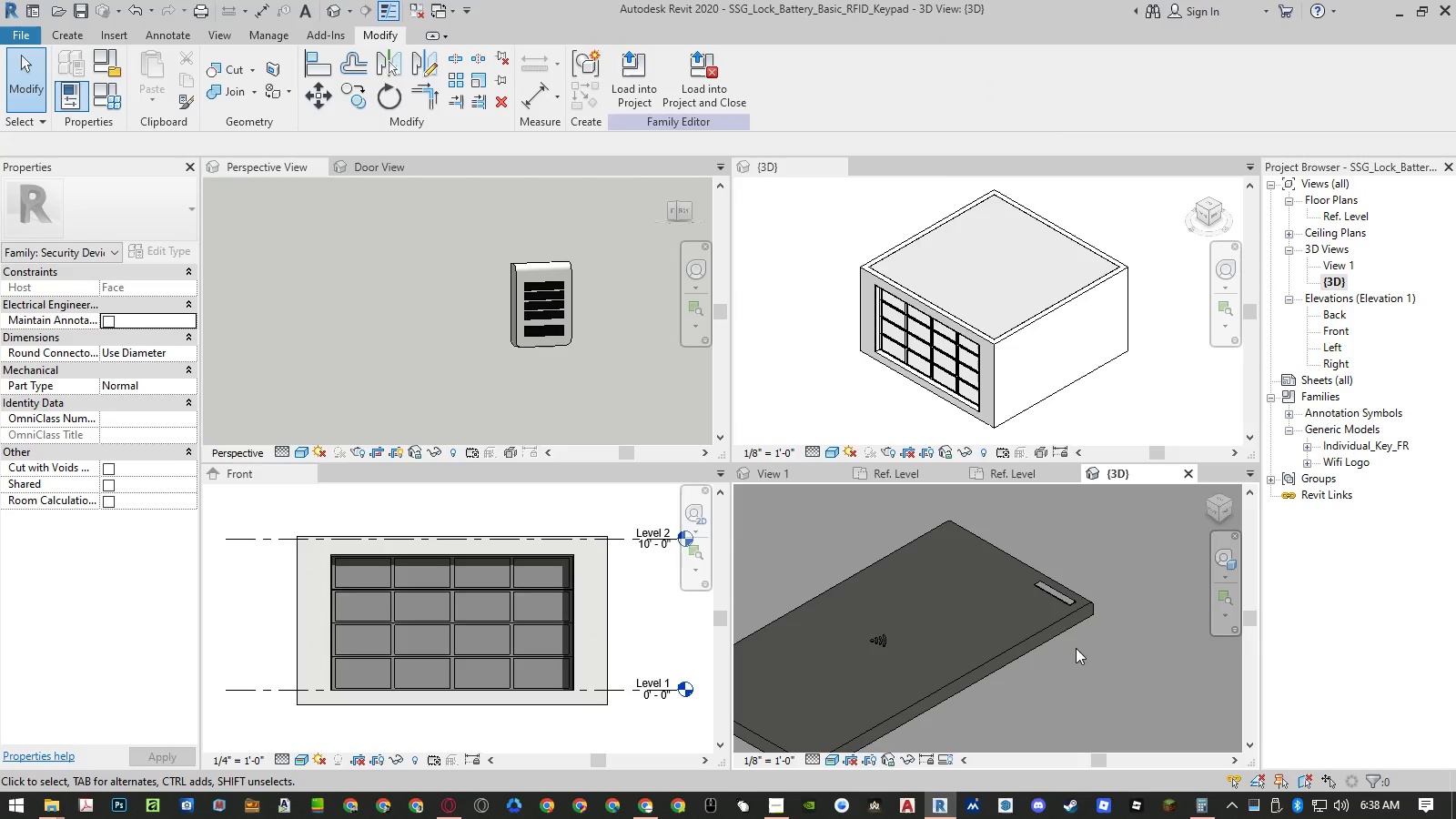 
scroll: coordinate [976, 683], scroll_direction: up, amount: 3.0
 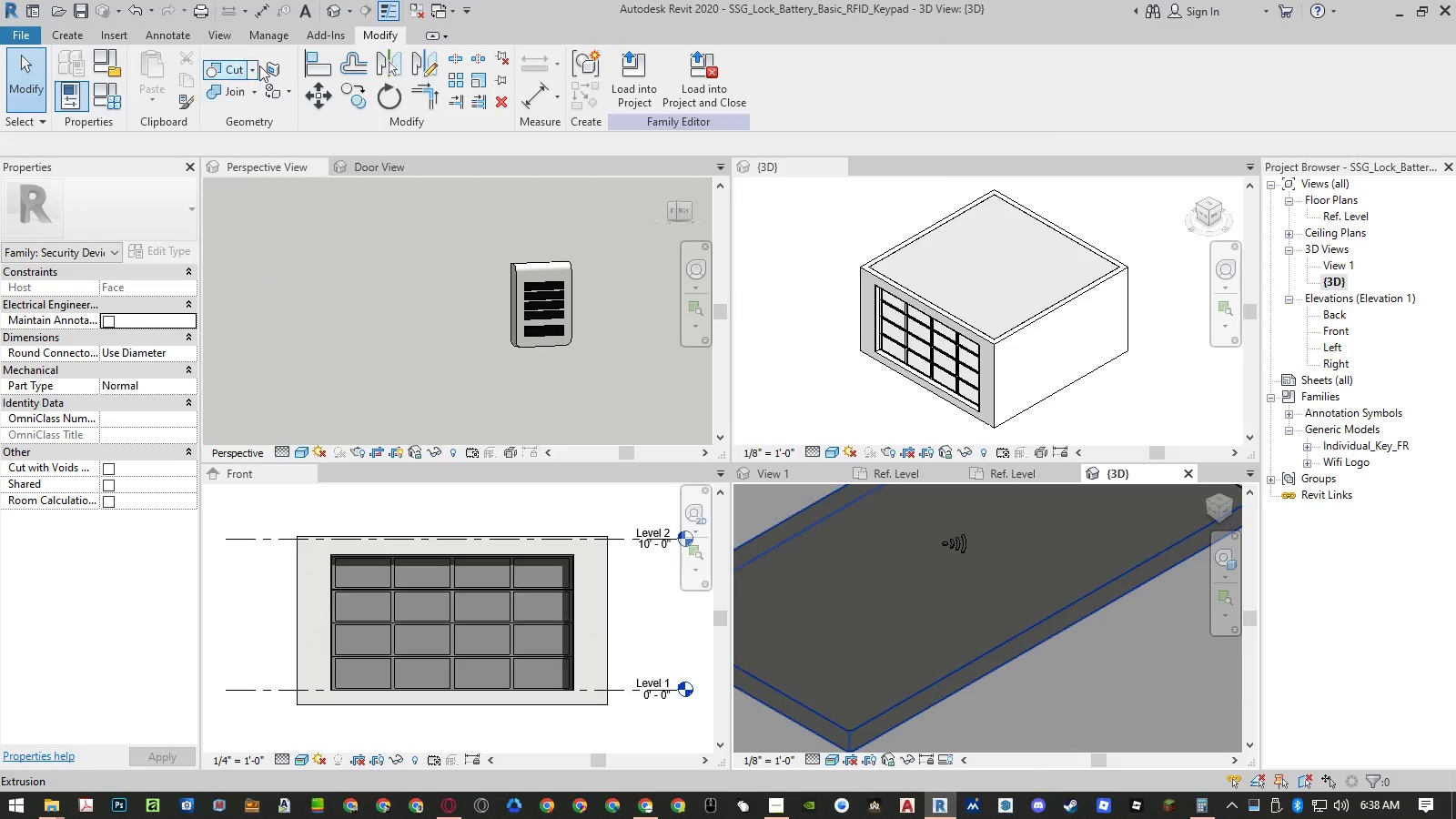 
left_click([258, 35])
 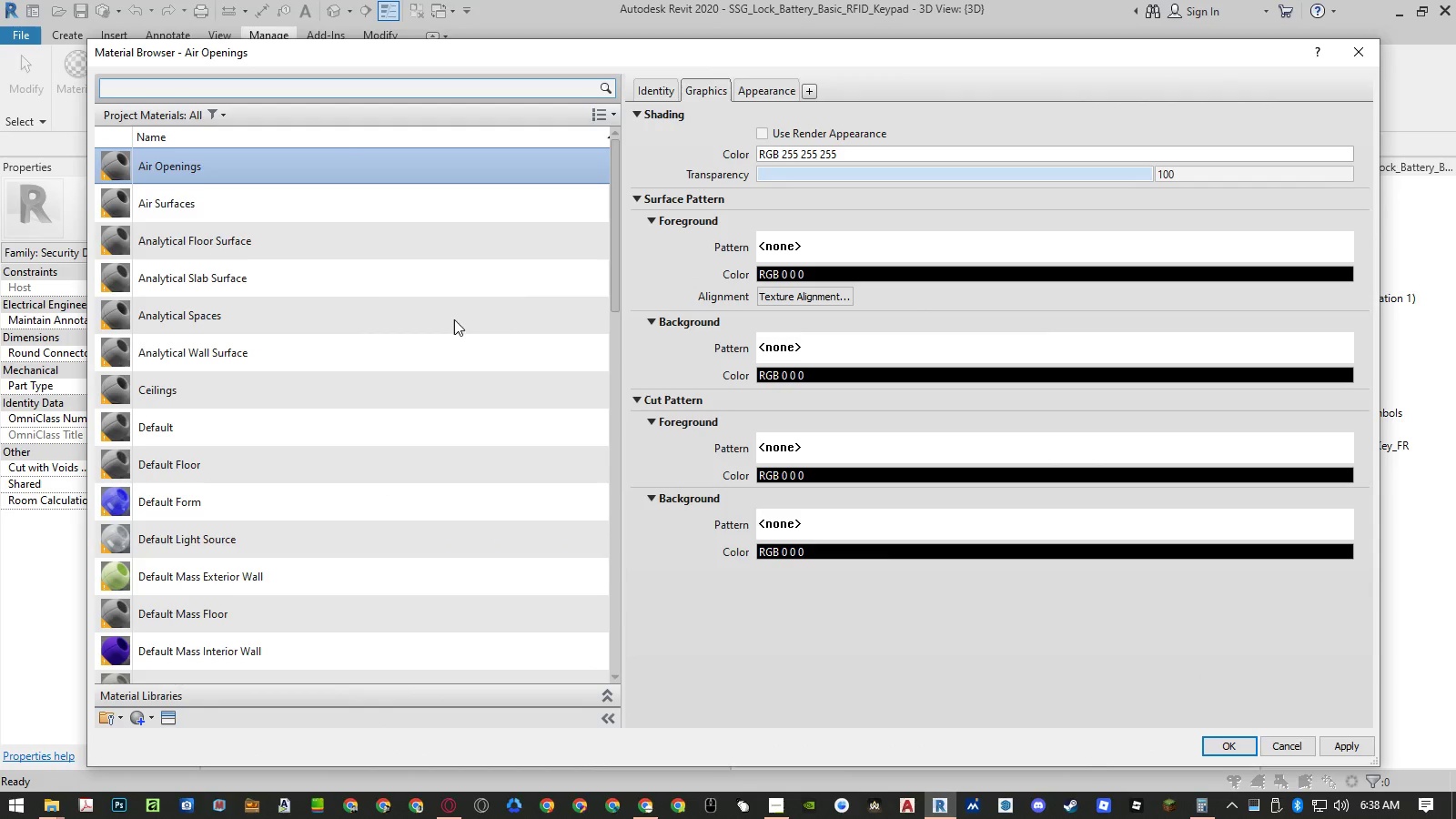 
left_click([431, 325])
 